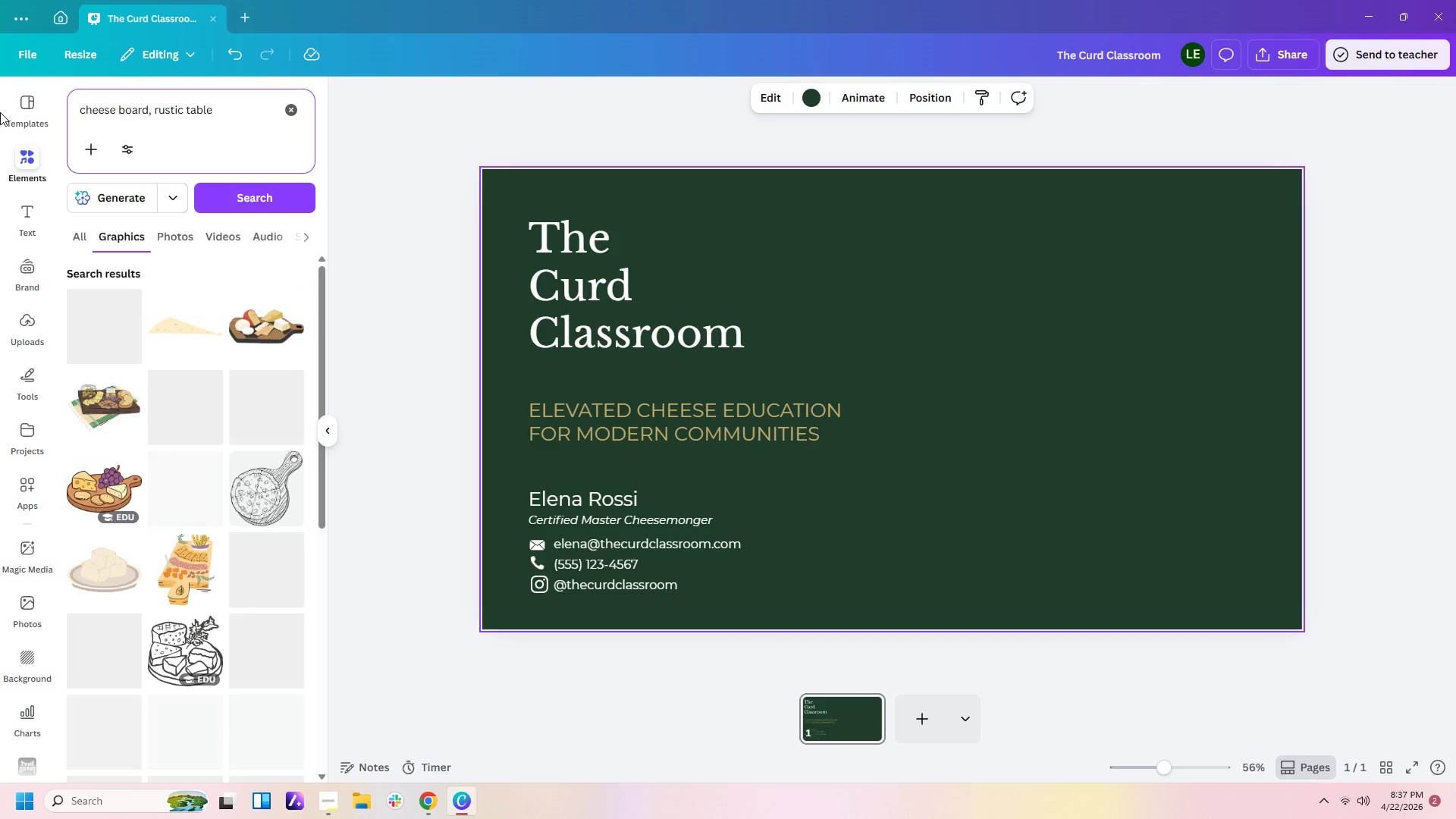 
left_click([182, 238])
 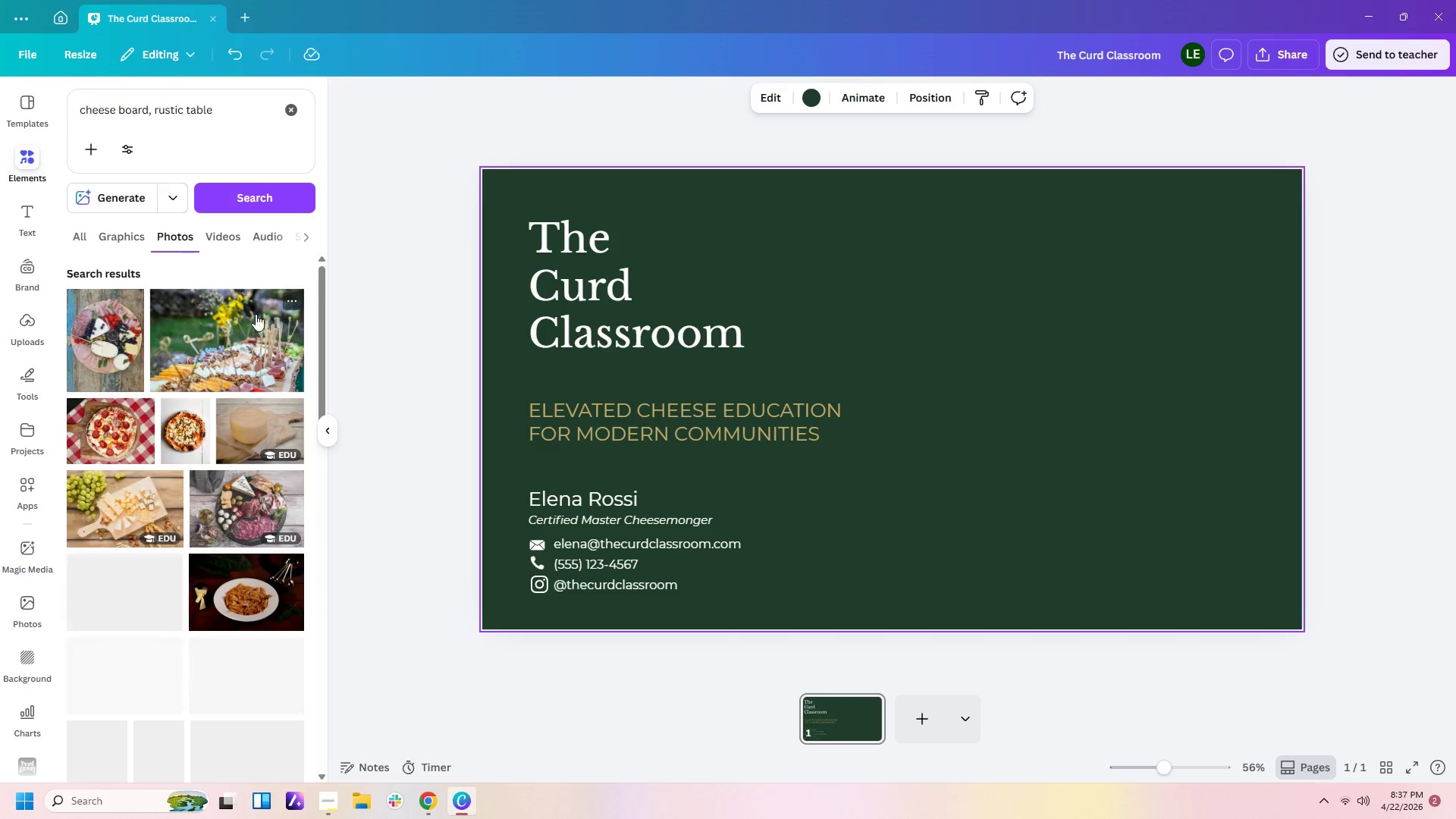 
scroll: coordinate [262, 500], scroll_direction: down, amount: 9.0
 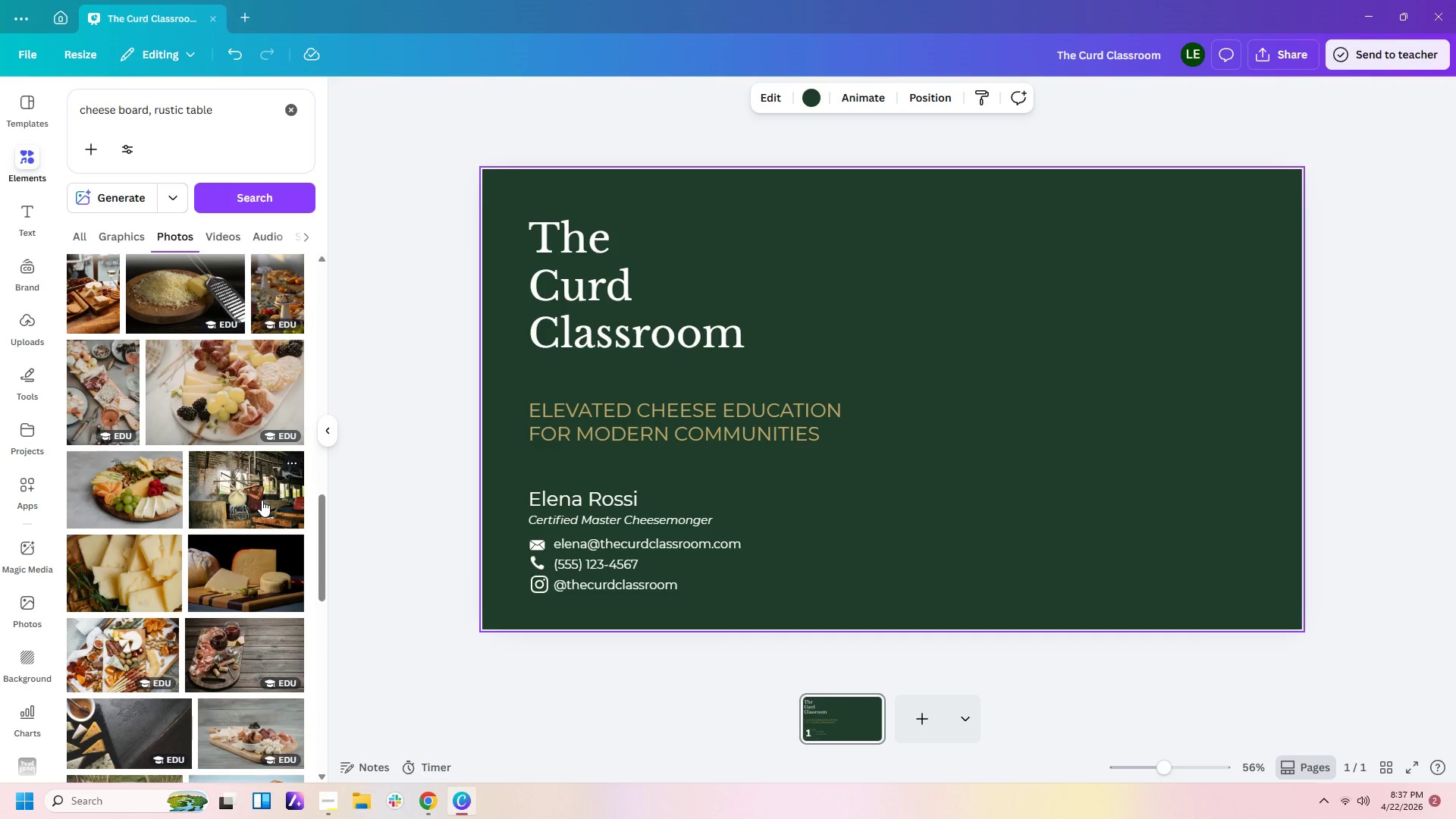 
scroll: coordinate [262, 500], scroll_direction: down, amount: 2.0
 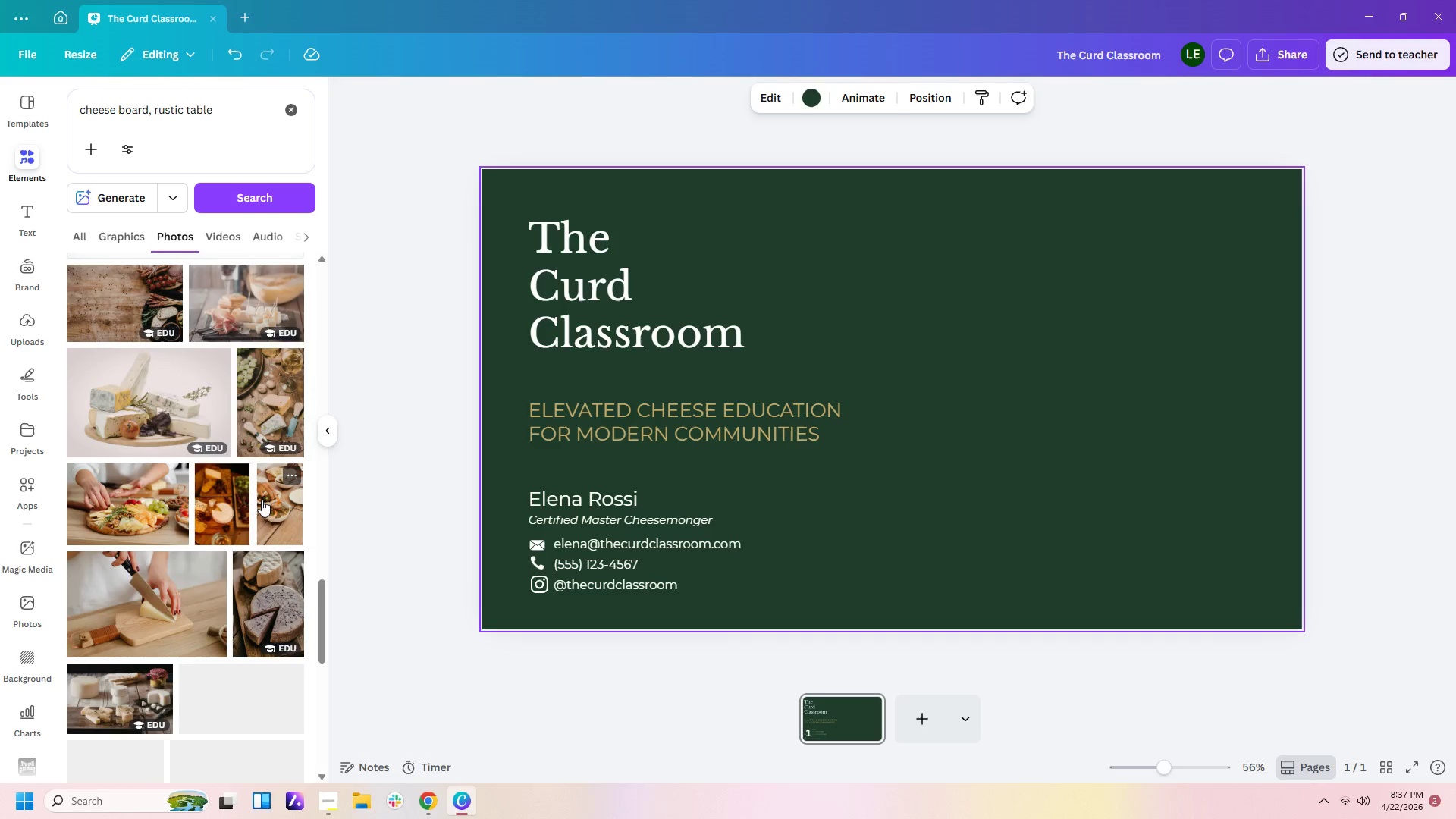 
left_click([149, 441])
 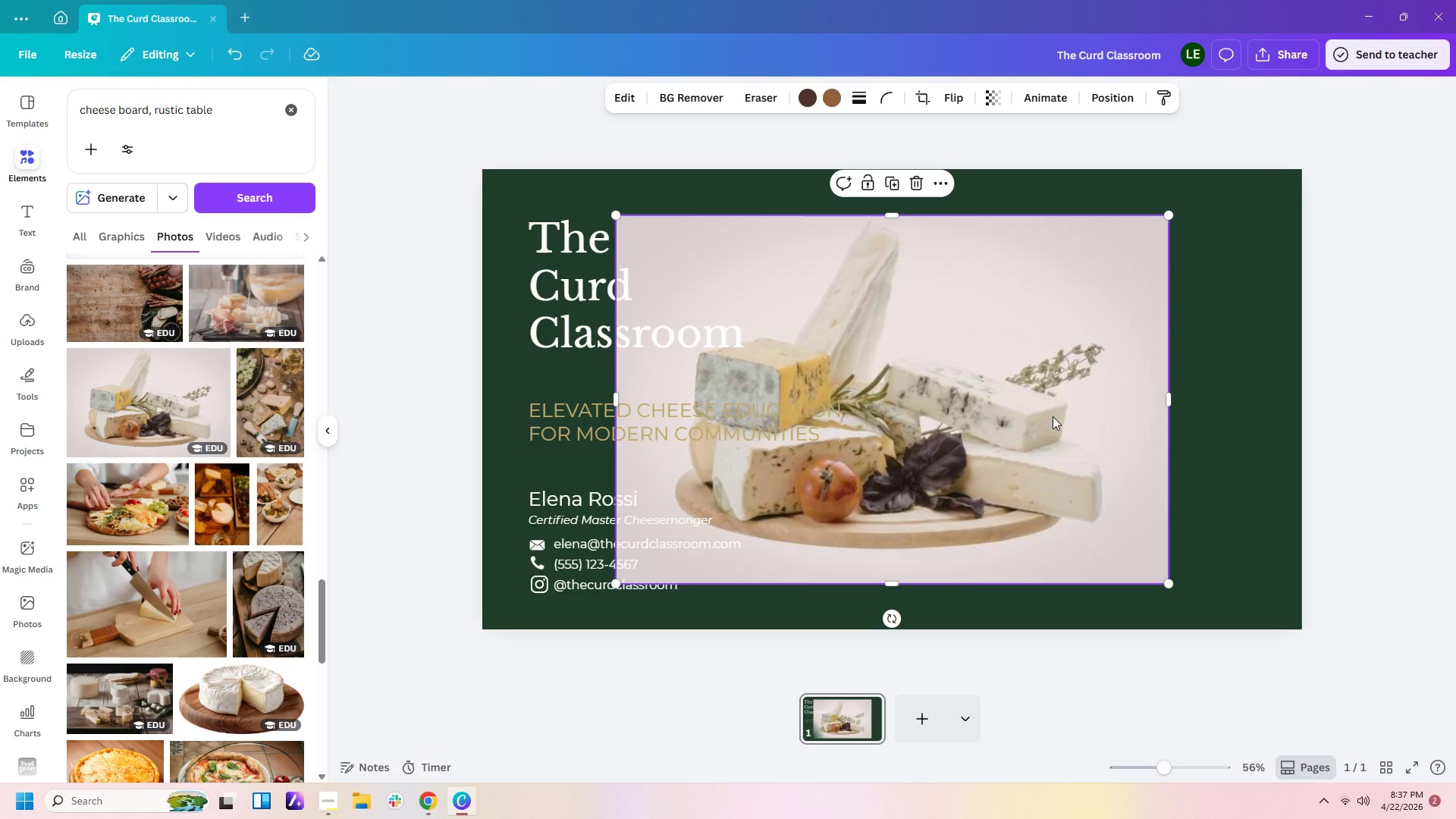 
left_click_drag(start_coordinate=[1056, 415], to_coordinate=[1226, 366])
 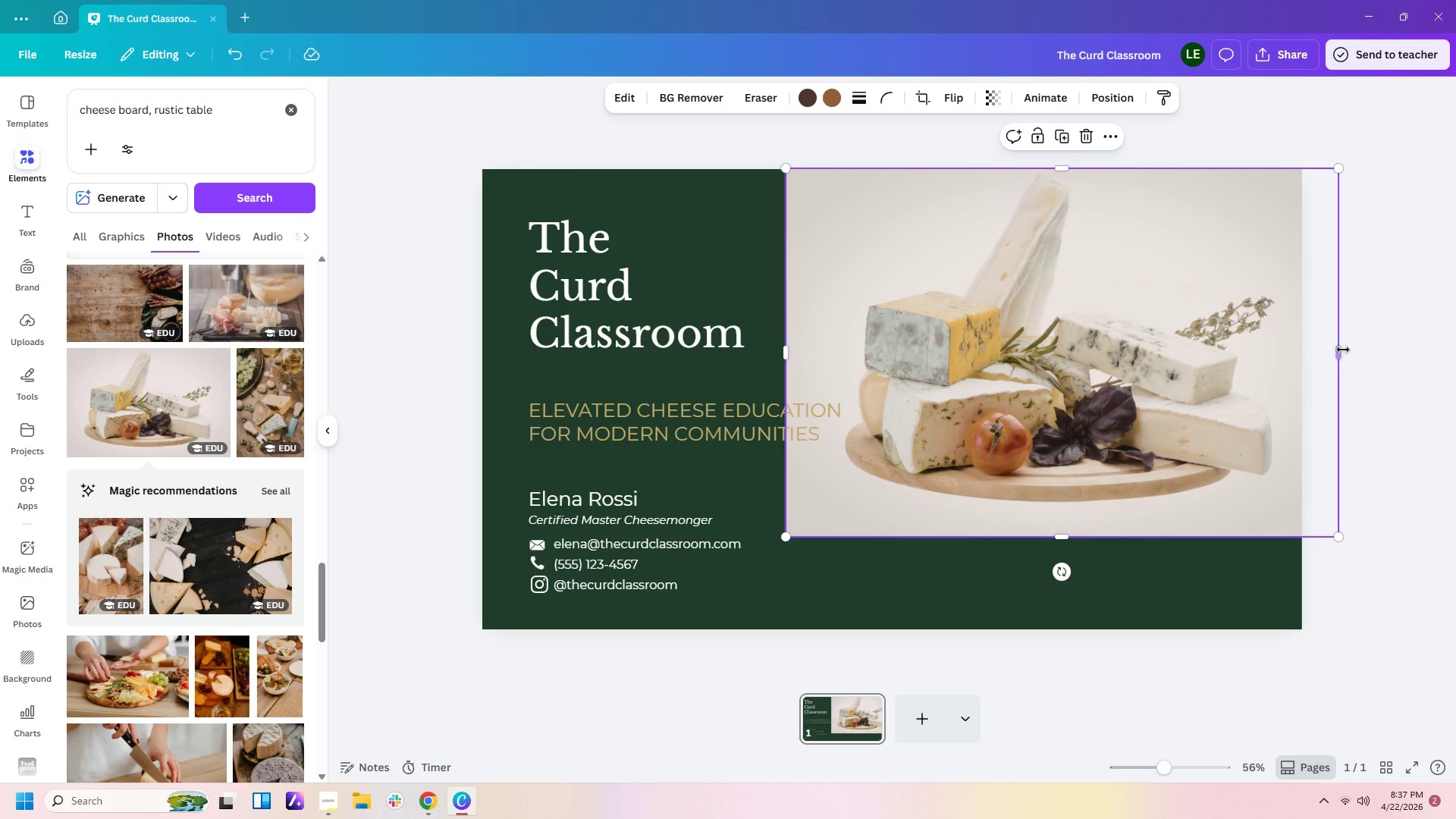 
left_click_drag(start_coordinate=[1343, 350], to_coordinate=[1285, 352])
 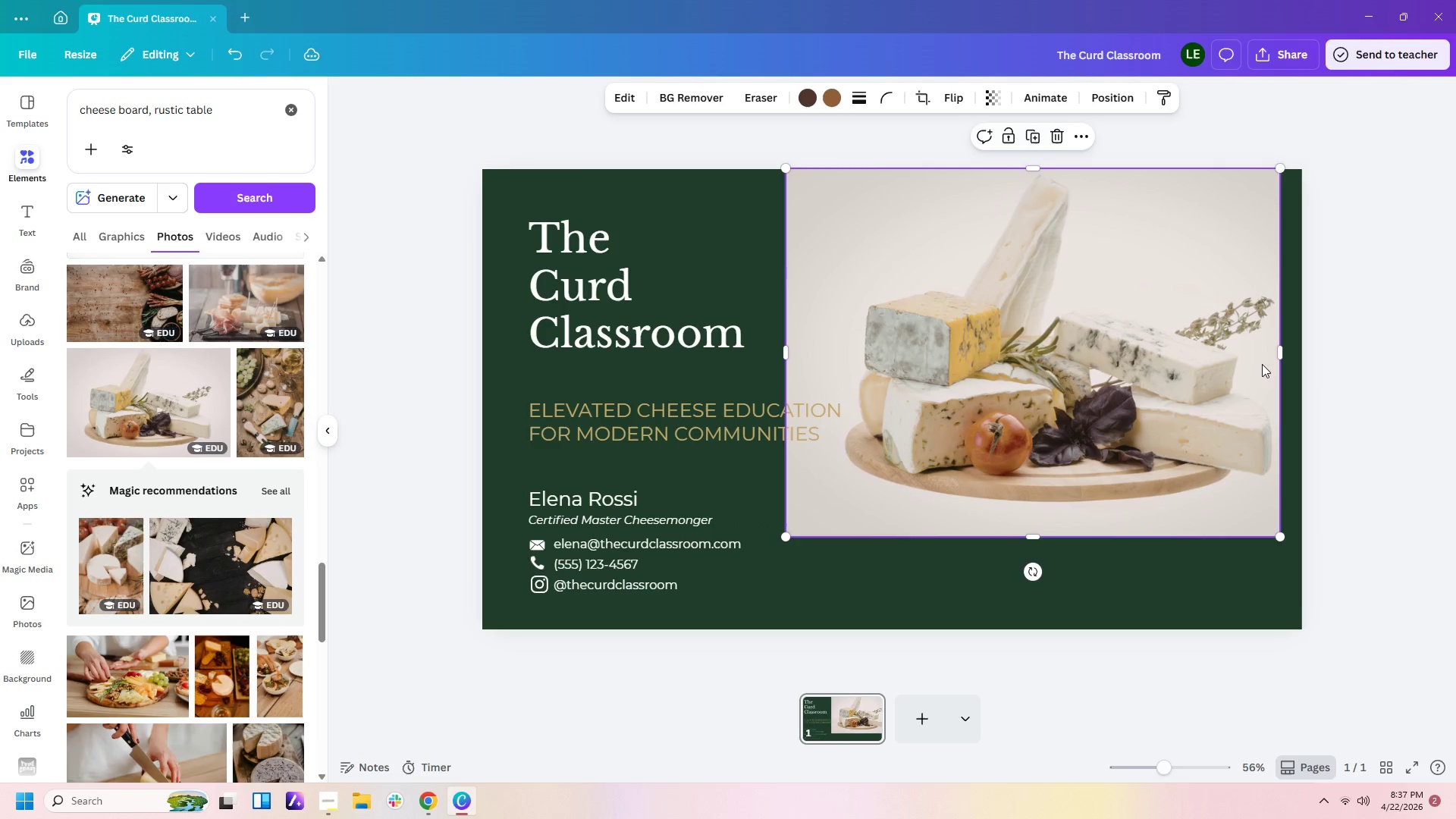 
left_click_drag(start_coordinate=[1259, 364], to_coordinate=[1282, 407])
 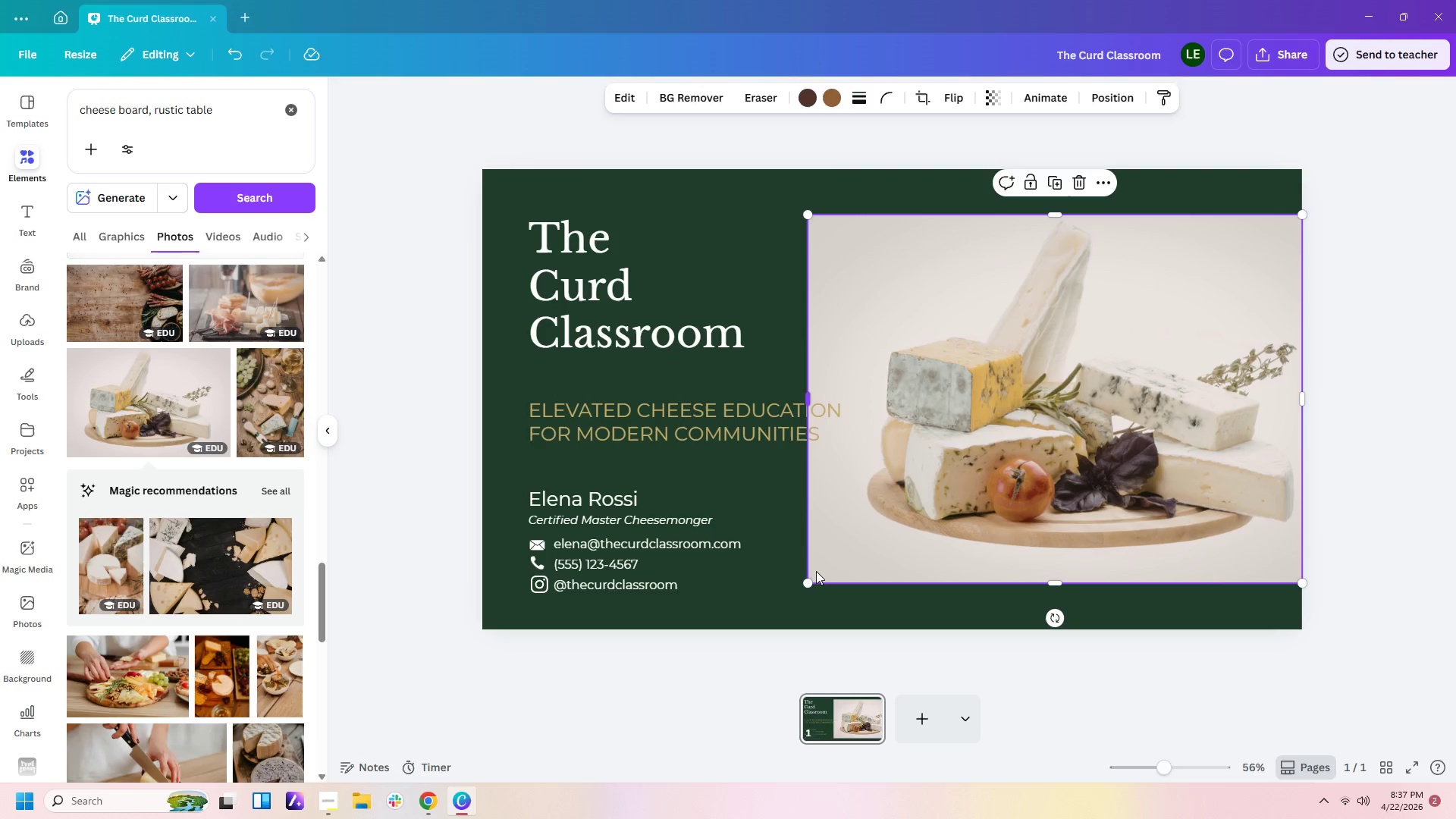 
left_click_drag(start_coordinate=[811, 581], to_coordinate=[752, 628])
 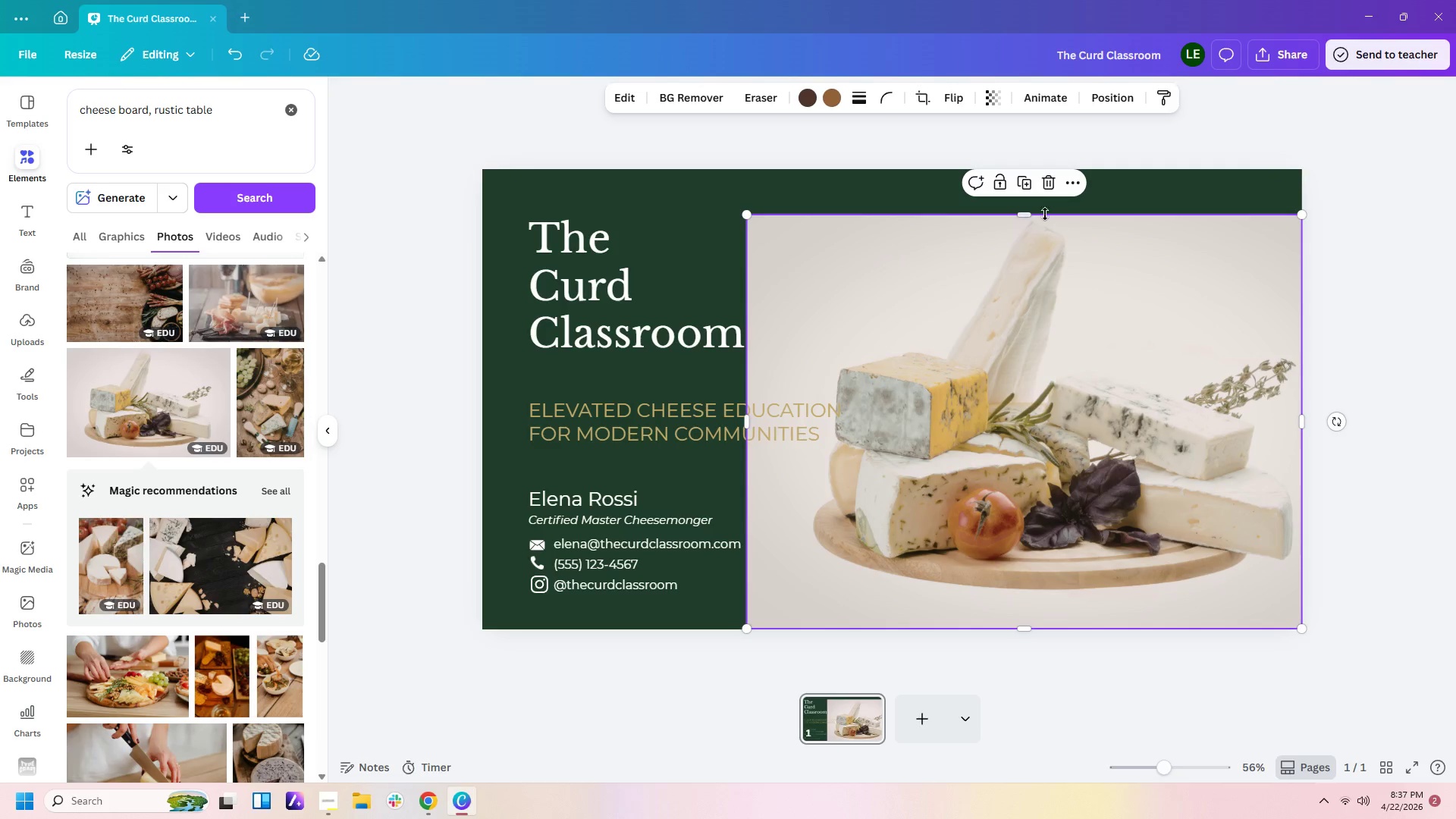 
left_click_drag(start_coordinate=[1026, 211], to_coordinate=[1040, 162])
 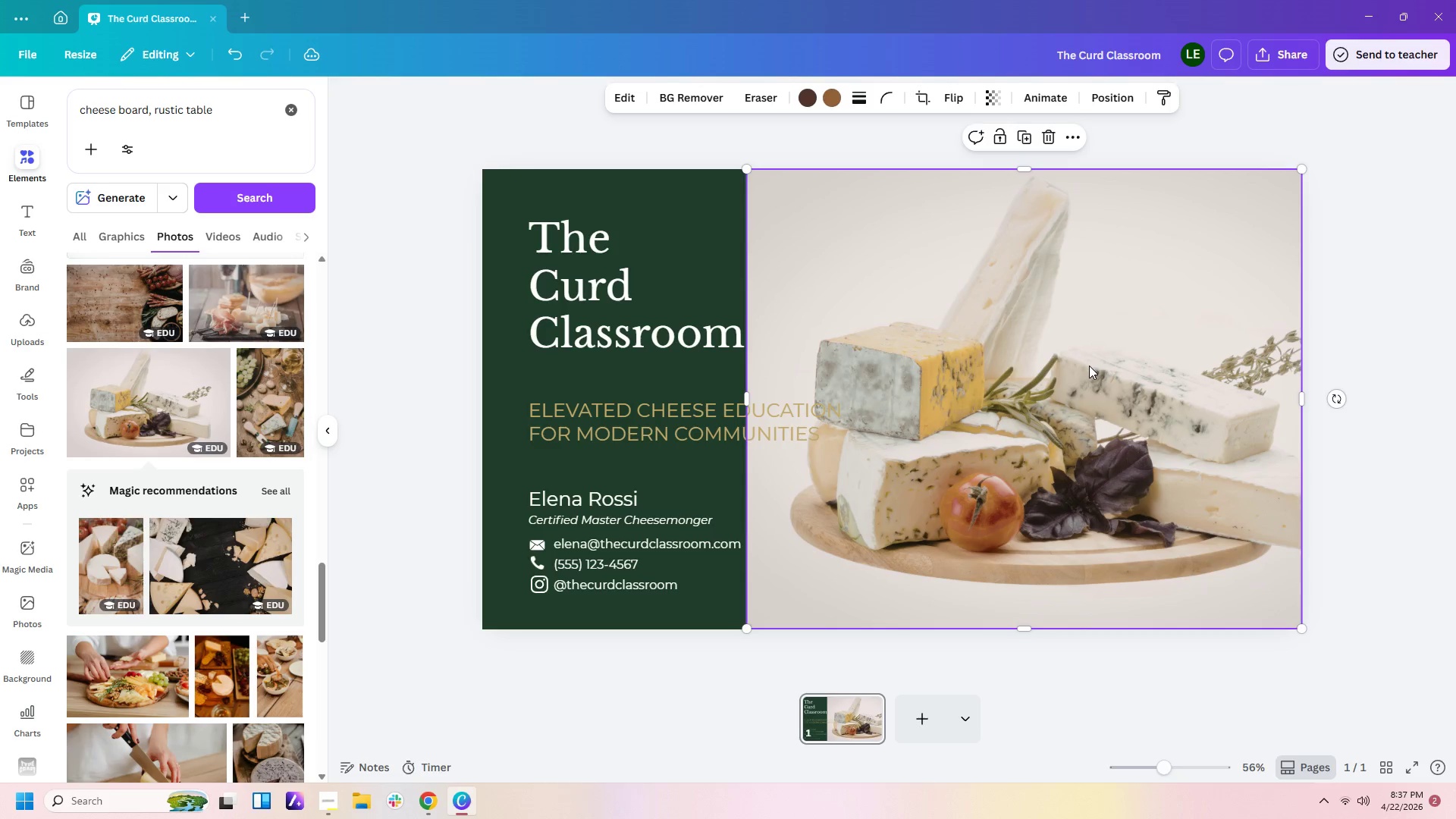 
left_click_drag(start_coordinate=[1088, 366], to_coordinate=[1134, 366])
 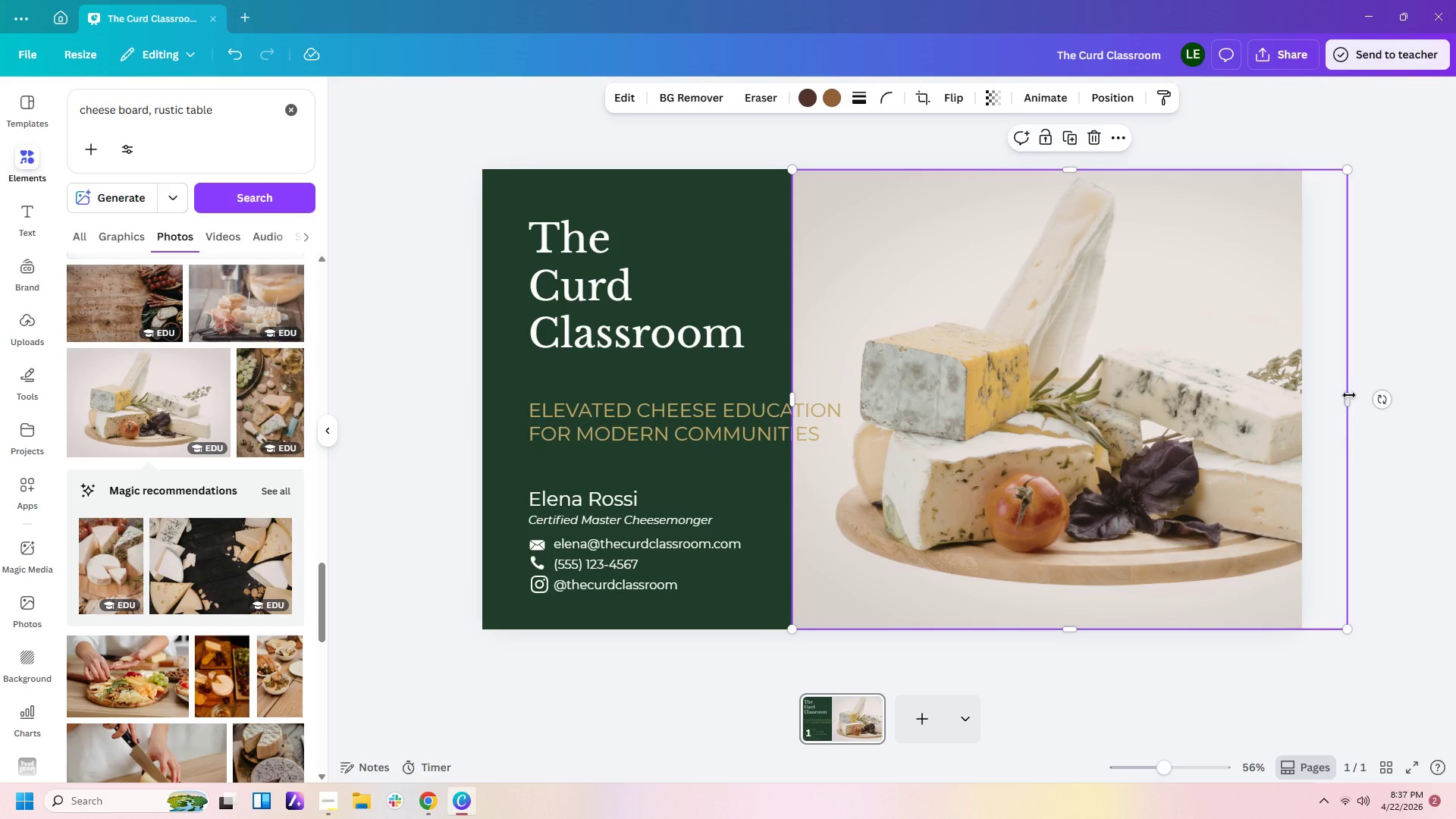 
left_click_drag(start_coordinate=[1349, 391], to_coordinate=[1305, 400])
 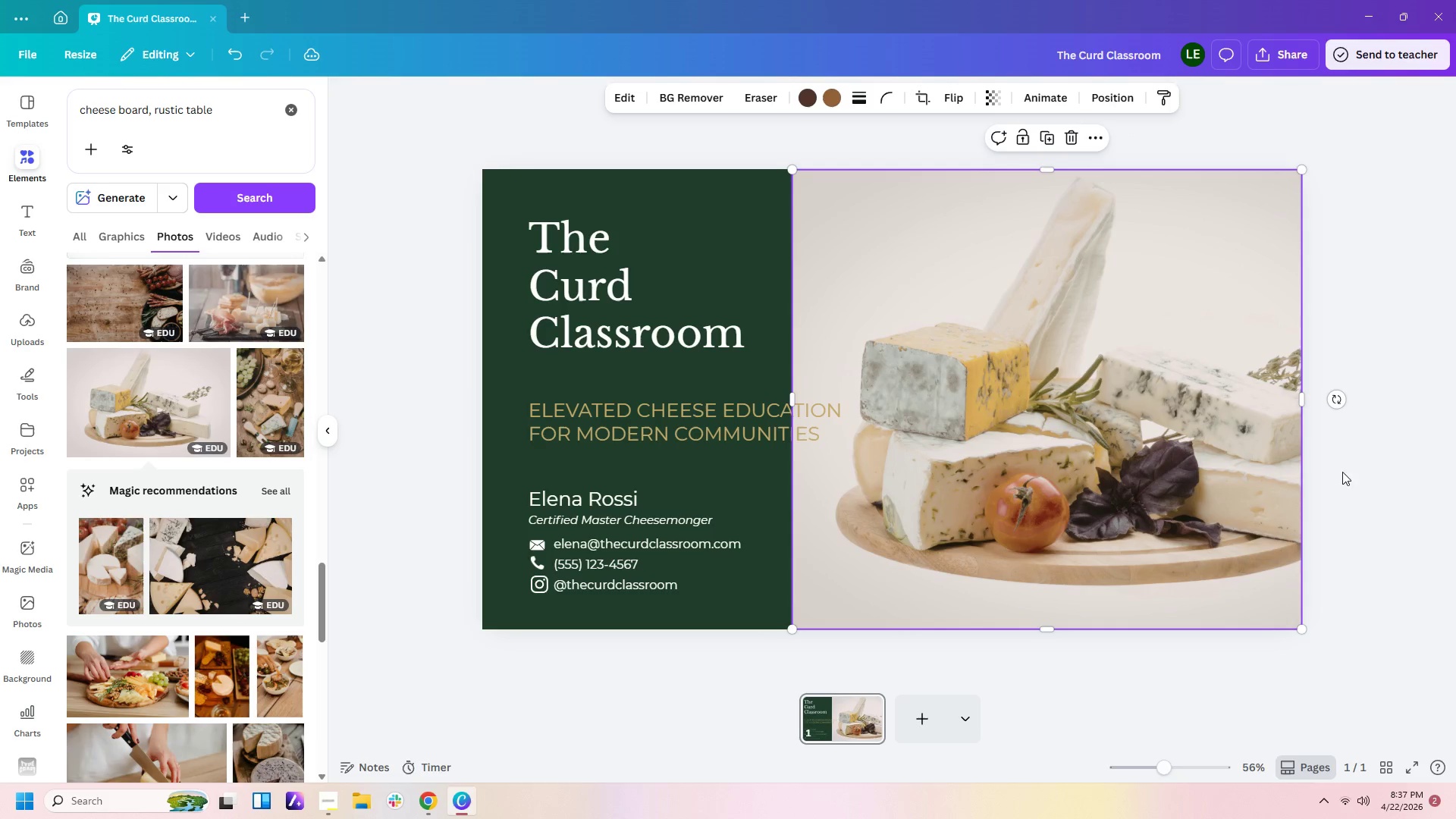 
left_click([1353, 483])
 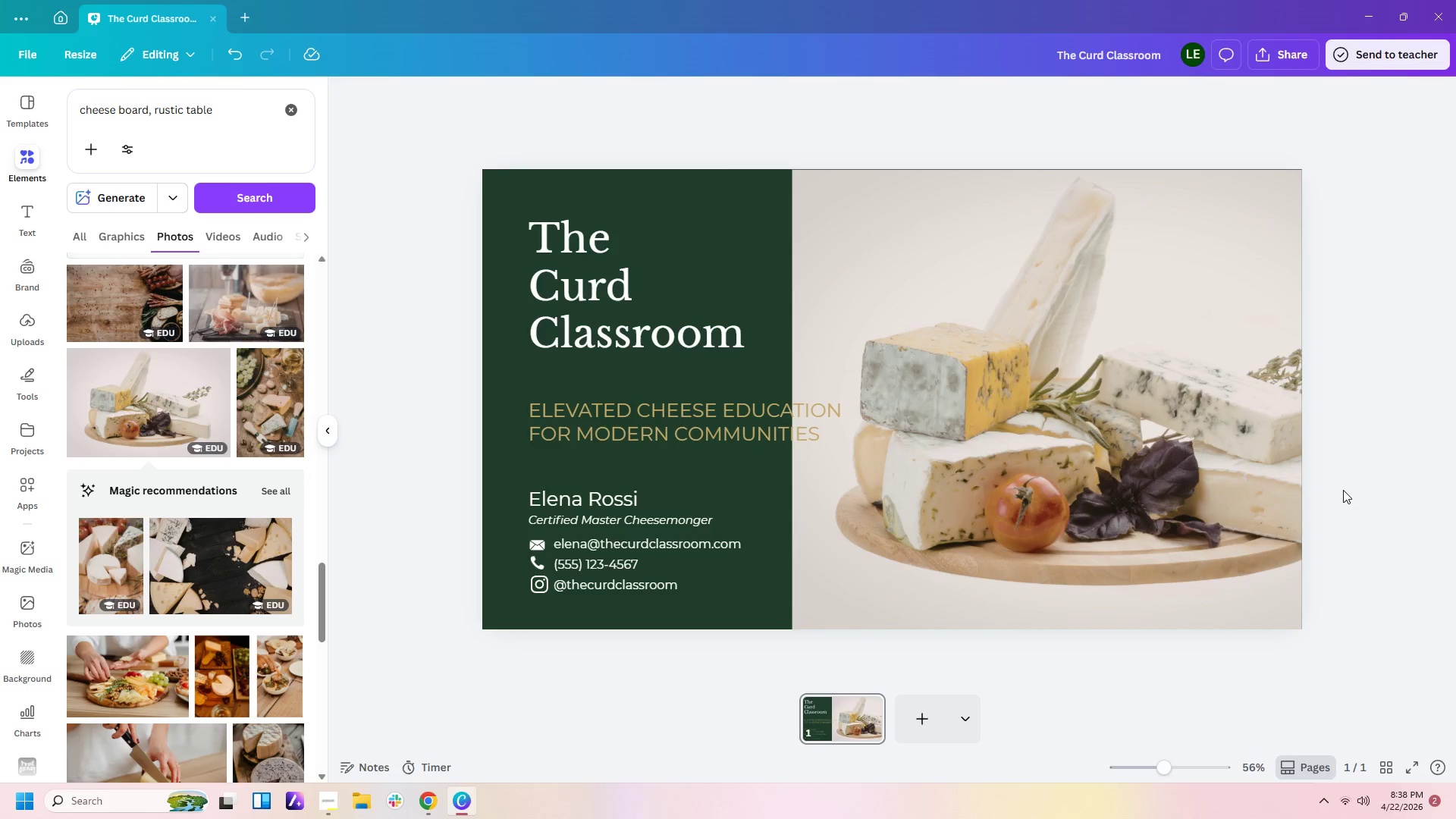 
wait(11.81)
 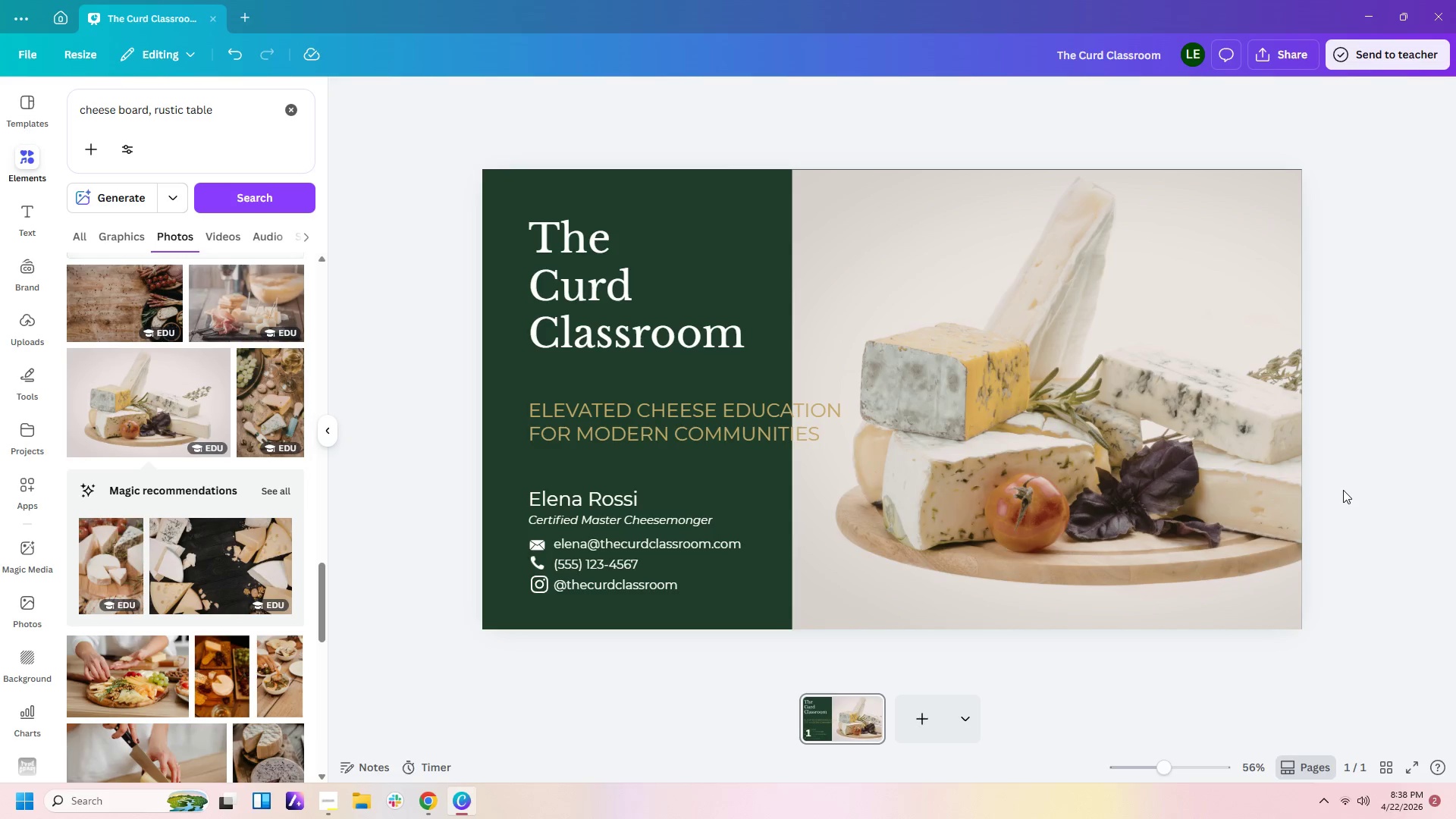 
left_click_drag(start_coordinate=[1068, 404], to_coordinate=[1105, 402])
 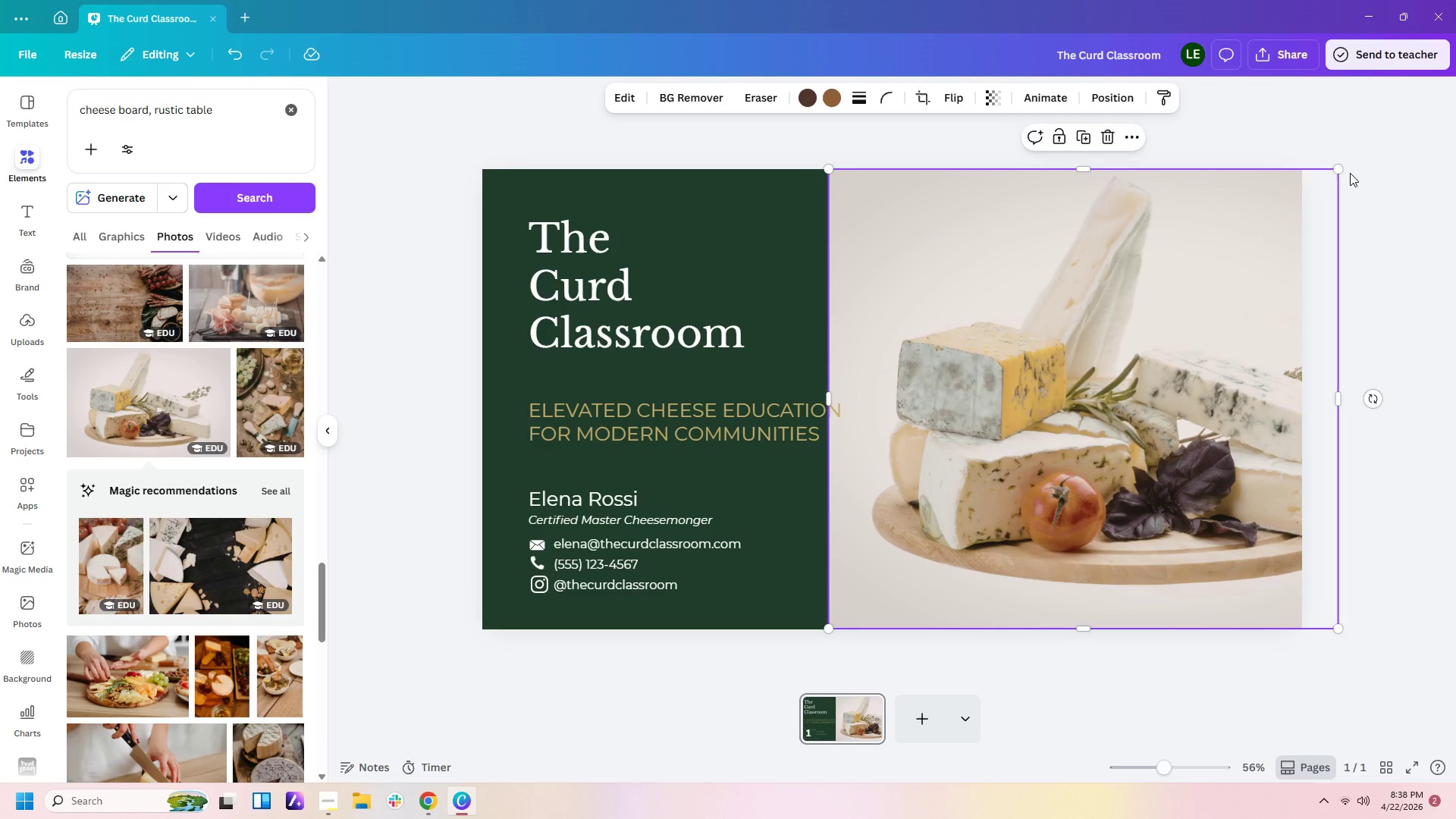 
left_click_drag(start_coordinate=[1338, 169], to_coordinate=[1291, 195])
 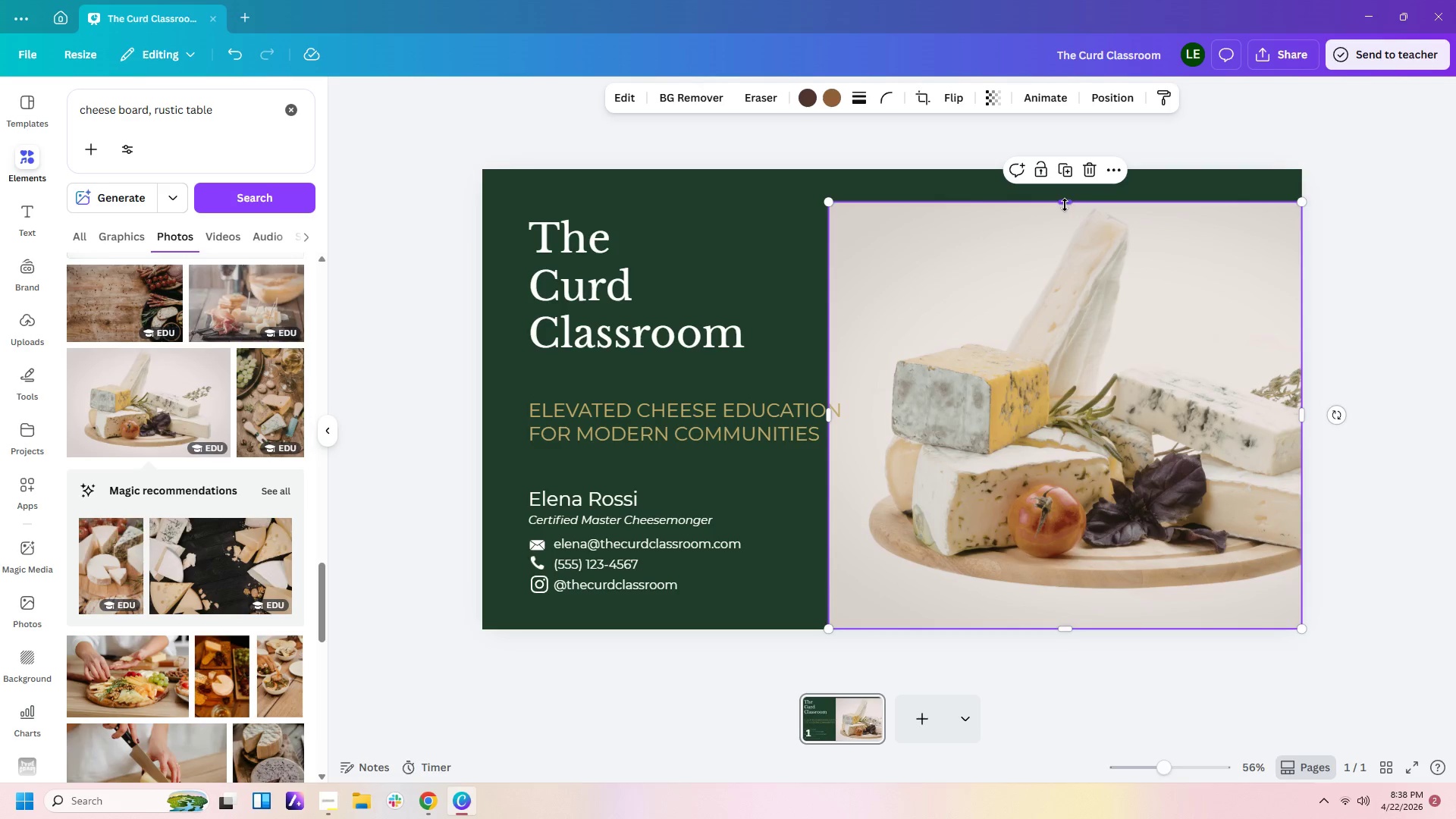 
left_click_drag(start_coordinate=[1062, 205], to_coordinate=[1063, 171])
 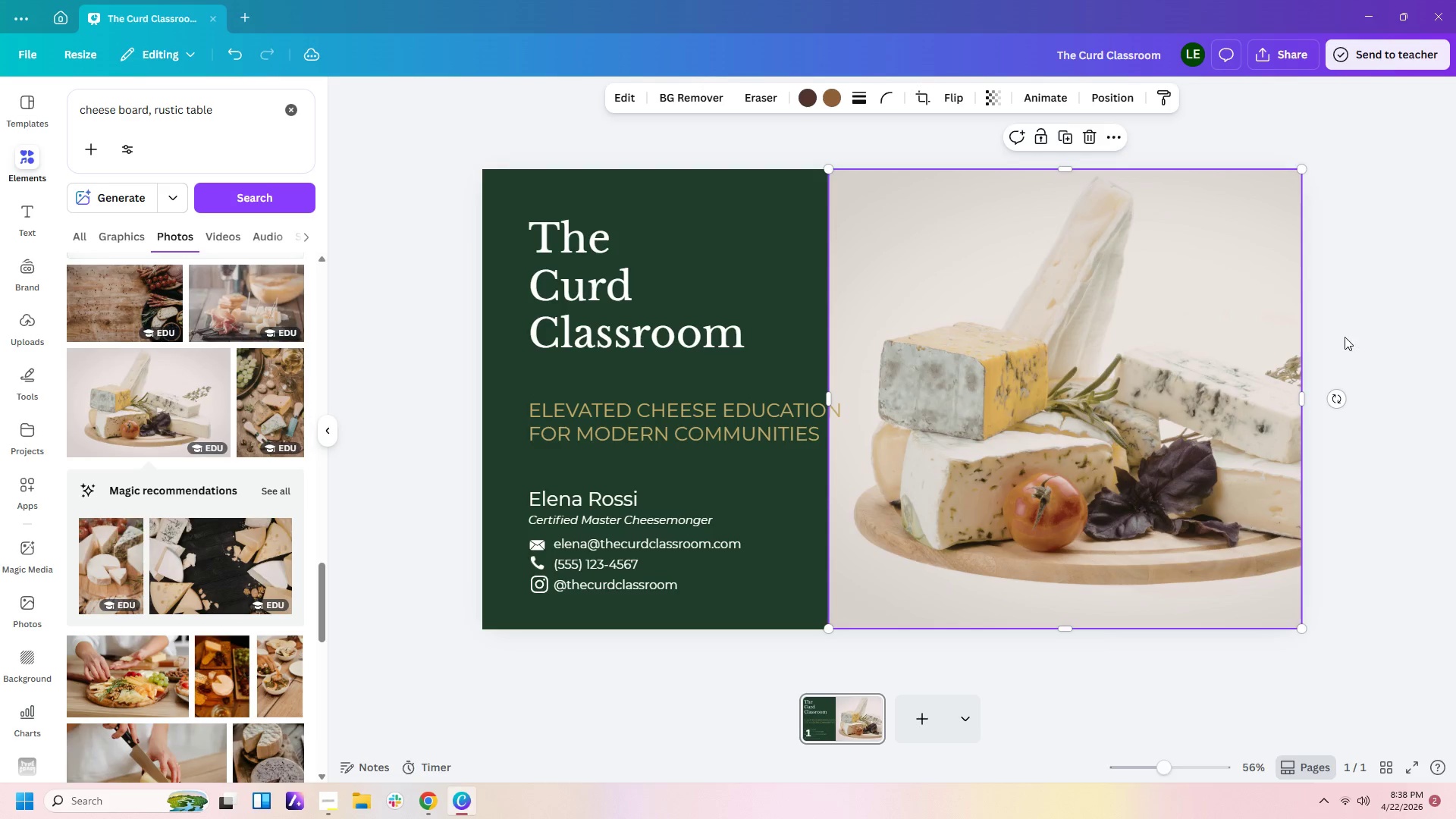 
left_click([1341, 350])
 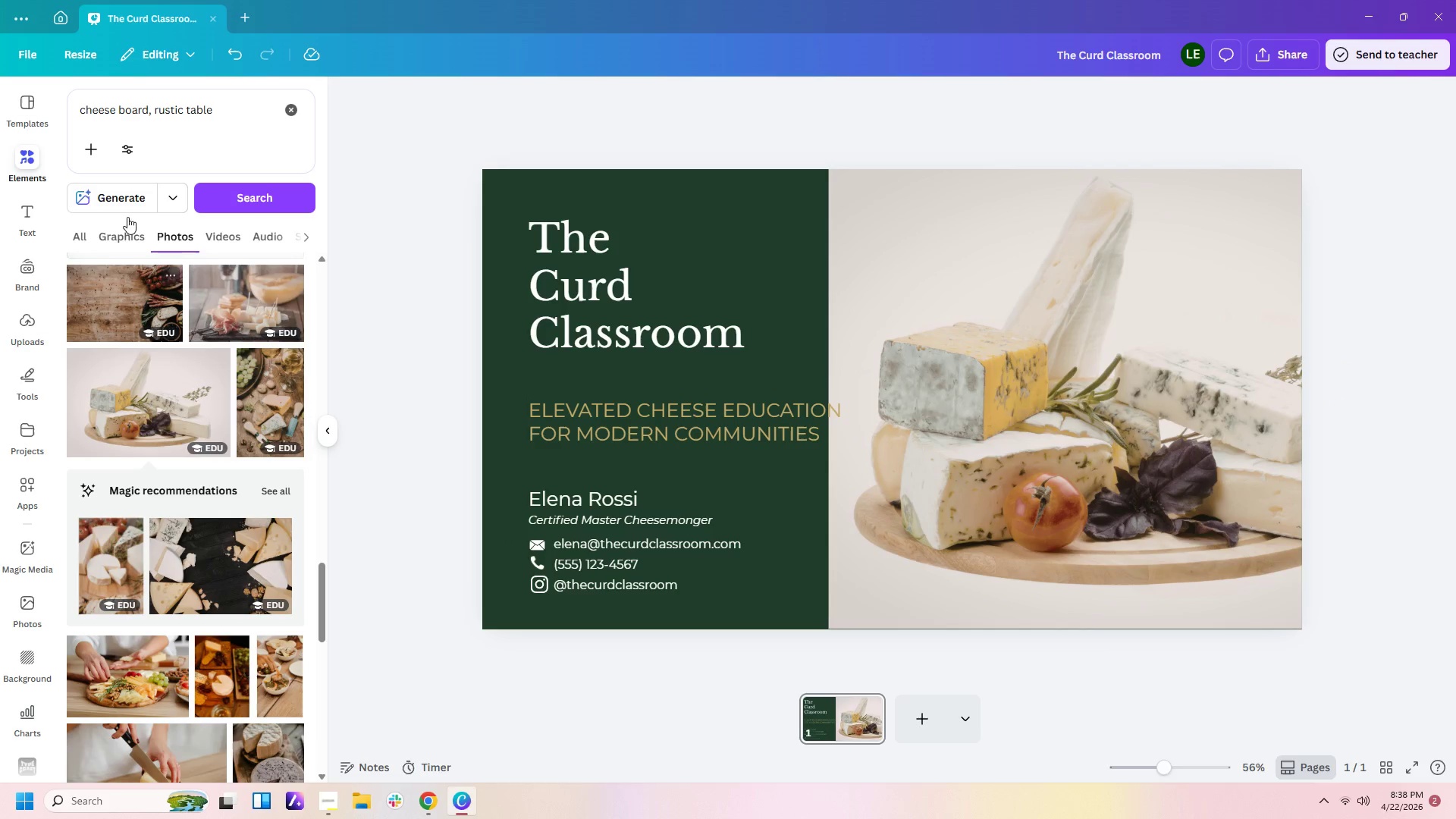 
left_click([219, 111])
 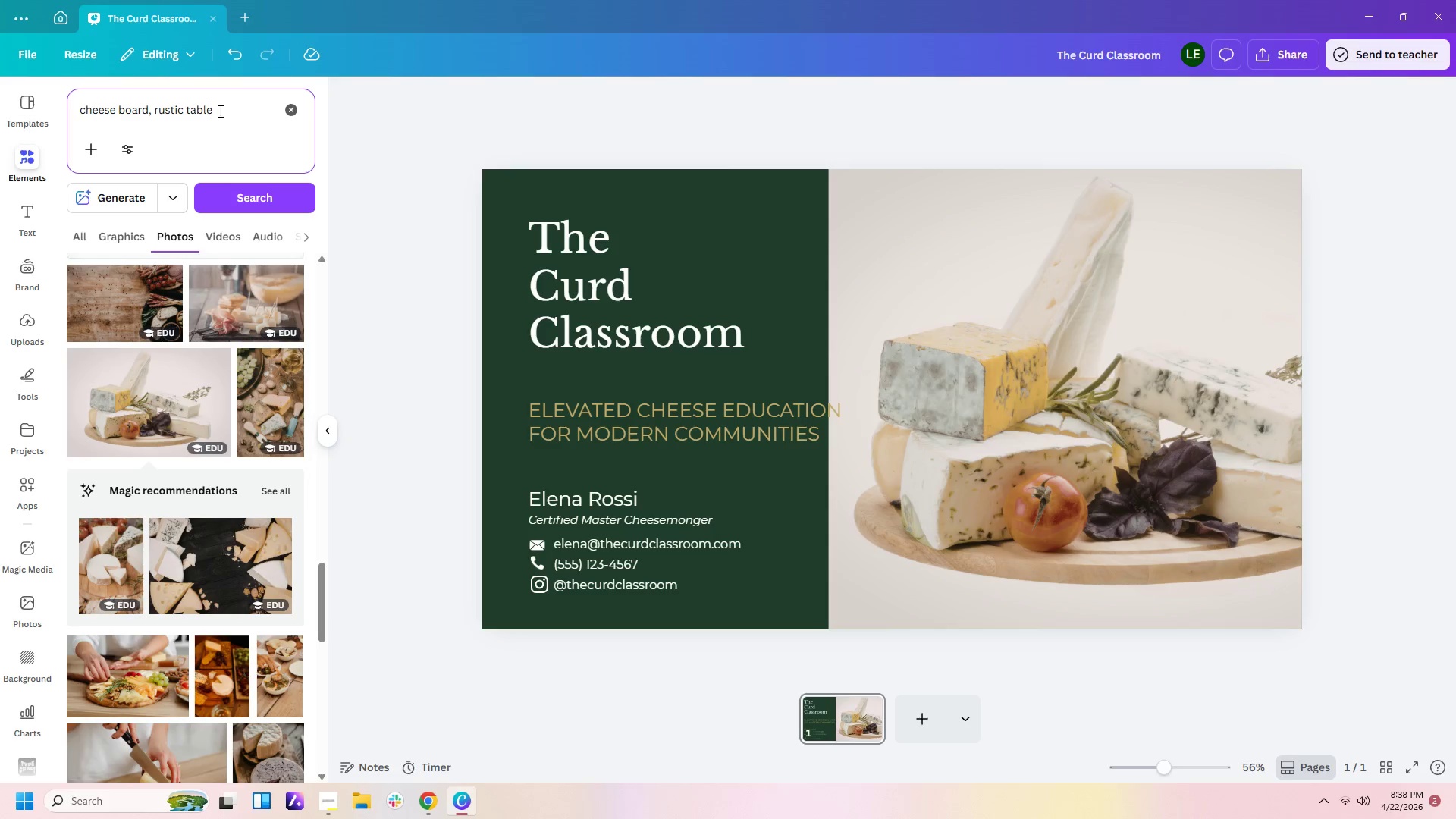 
left_click_drag(start_coordinate=[219, 111], to_coordinate=[23, 77])
 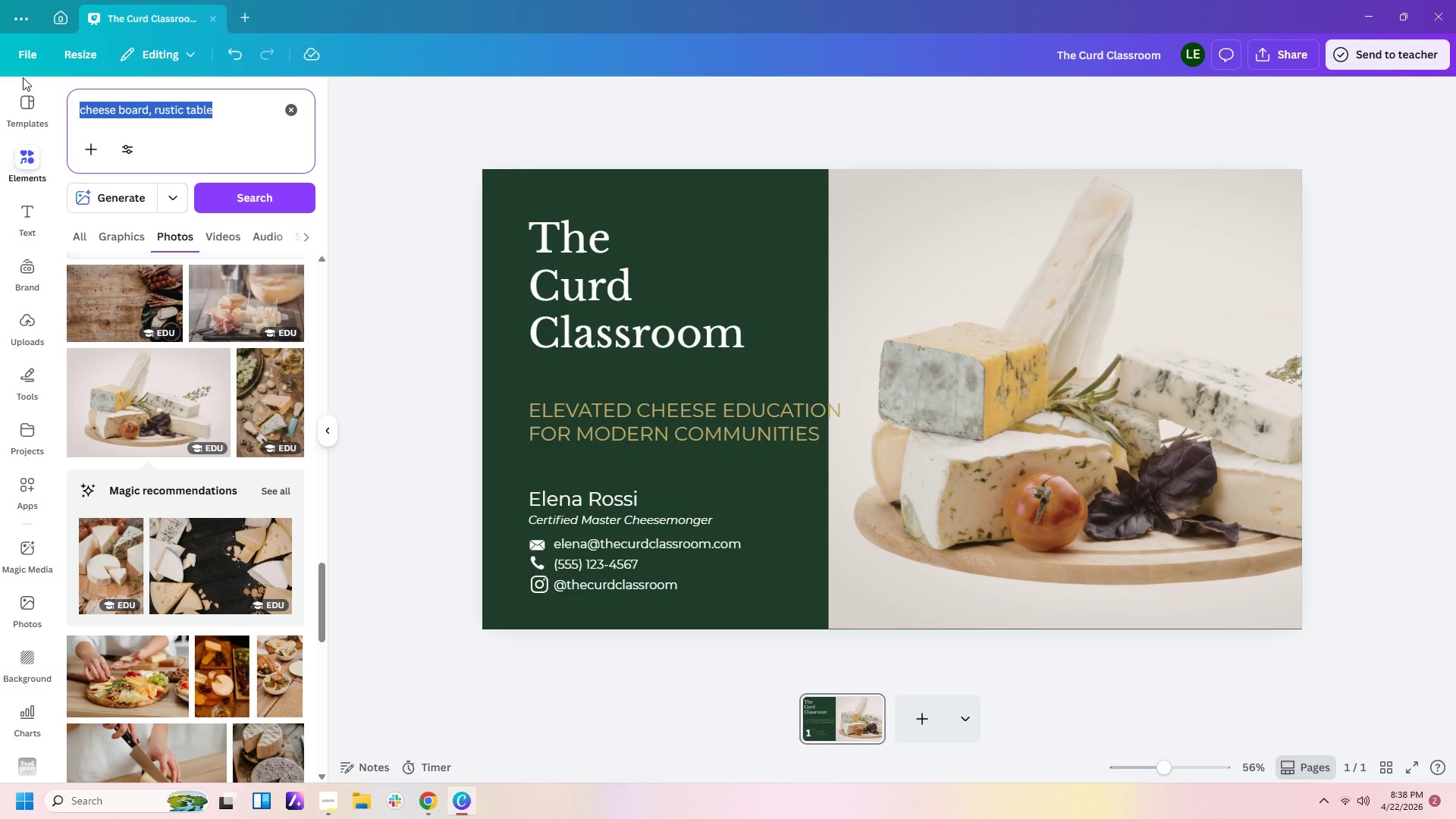 
type(dark green)
 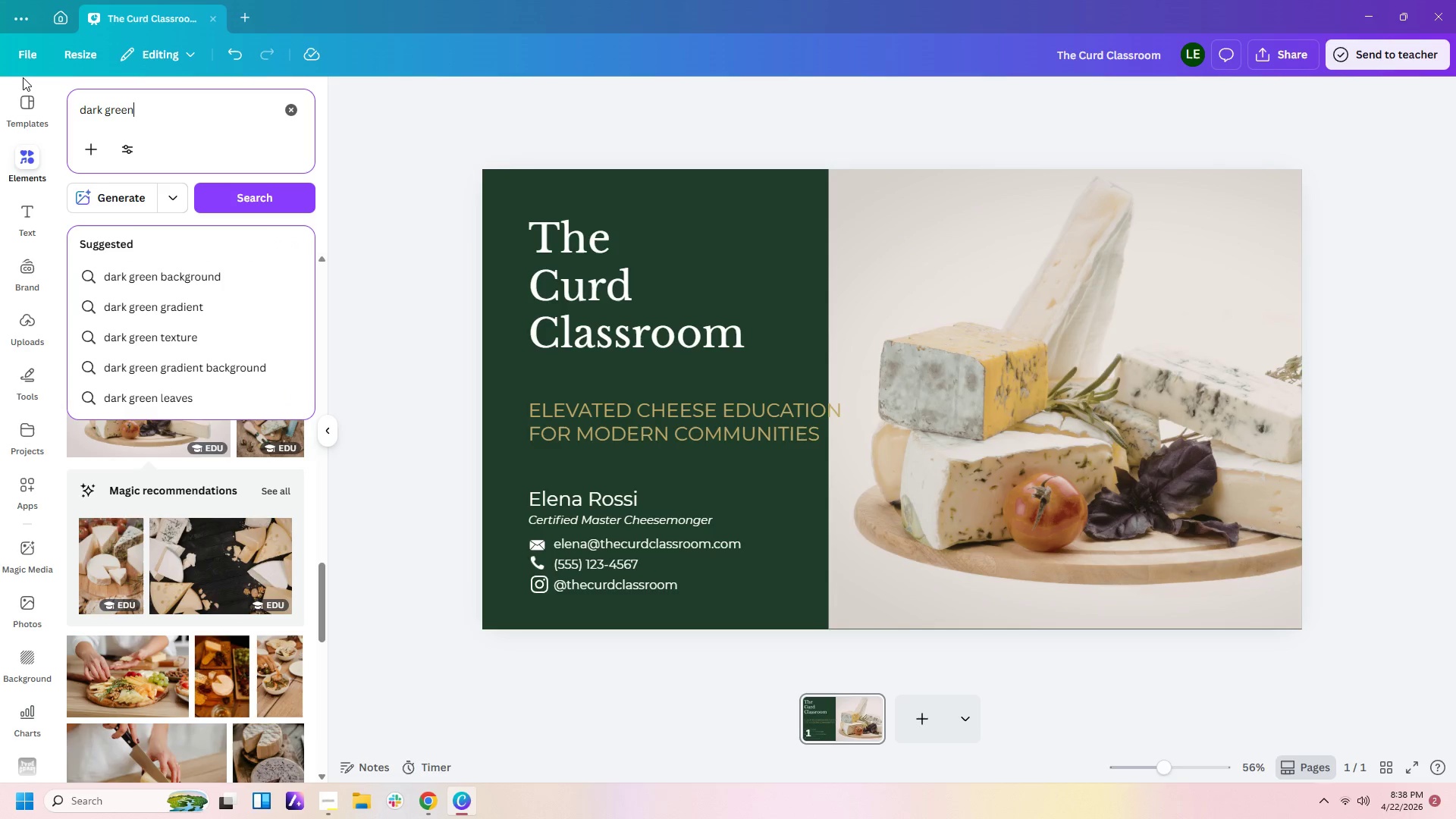 
type( transparent overal)
key(Backspace)
key(Backspace)
type(lay)
 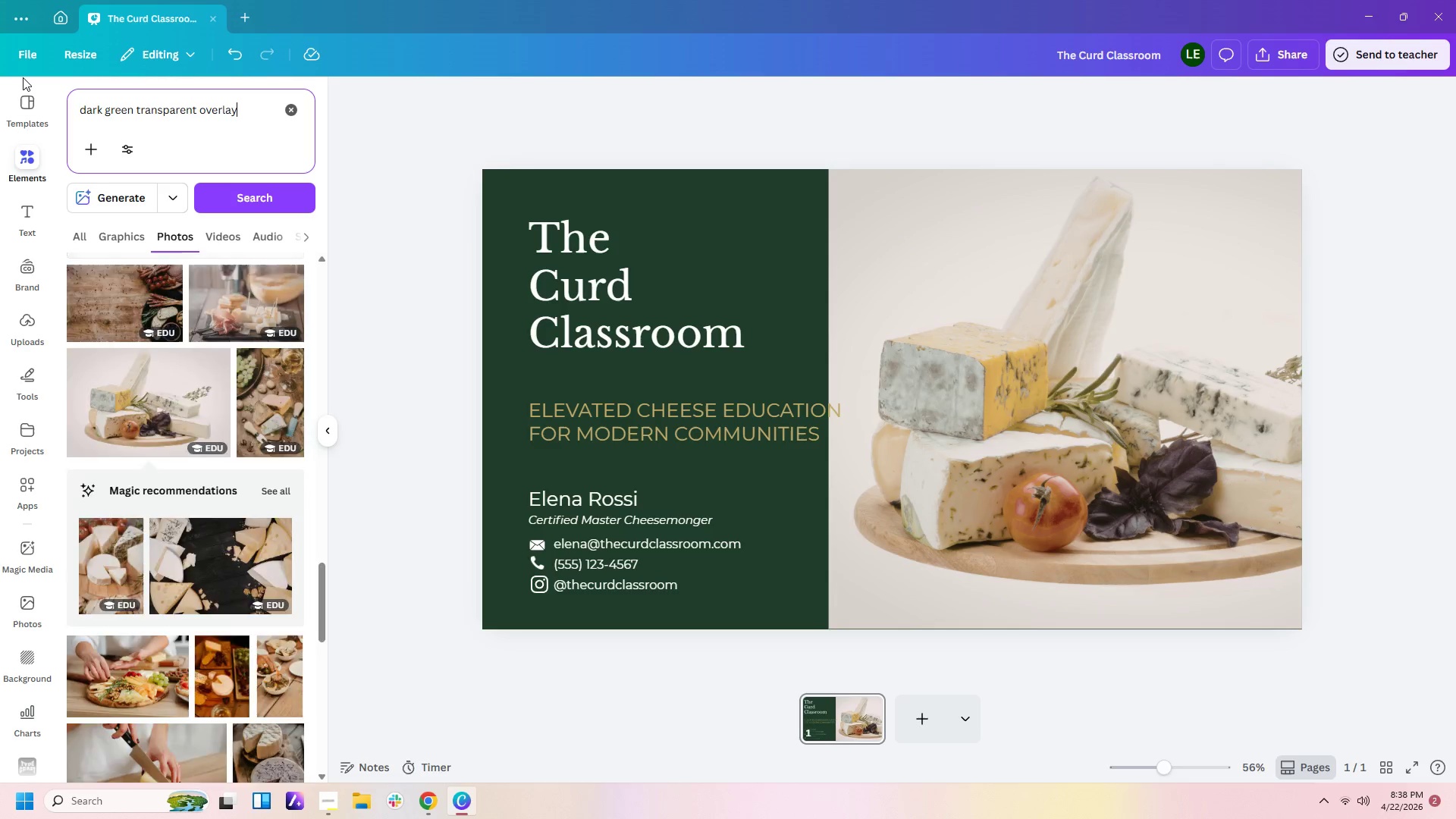 
key(Enter)
 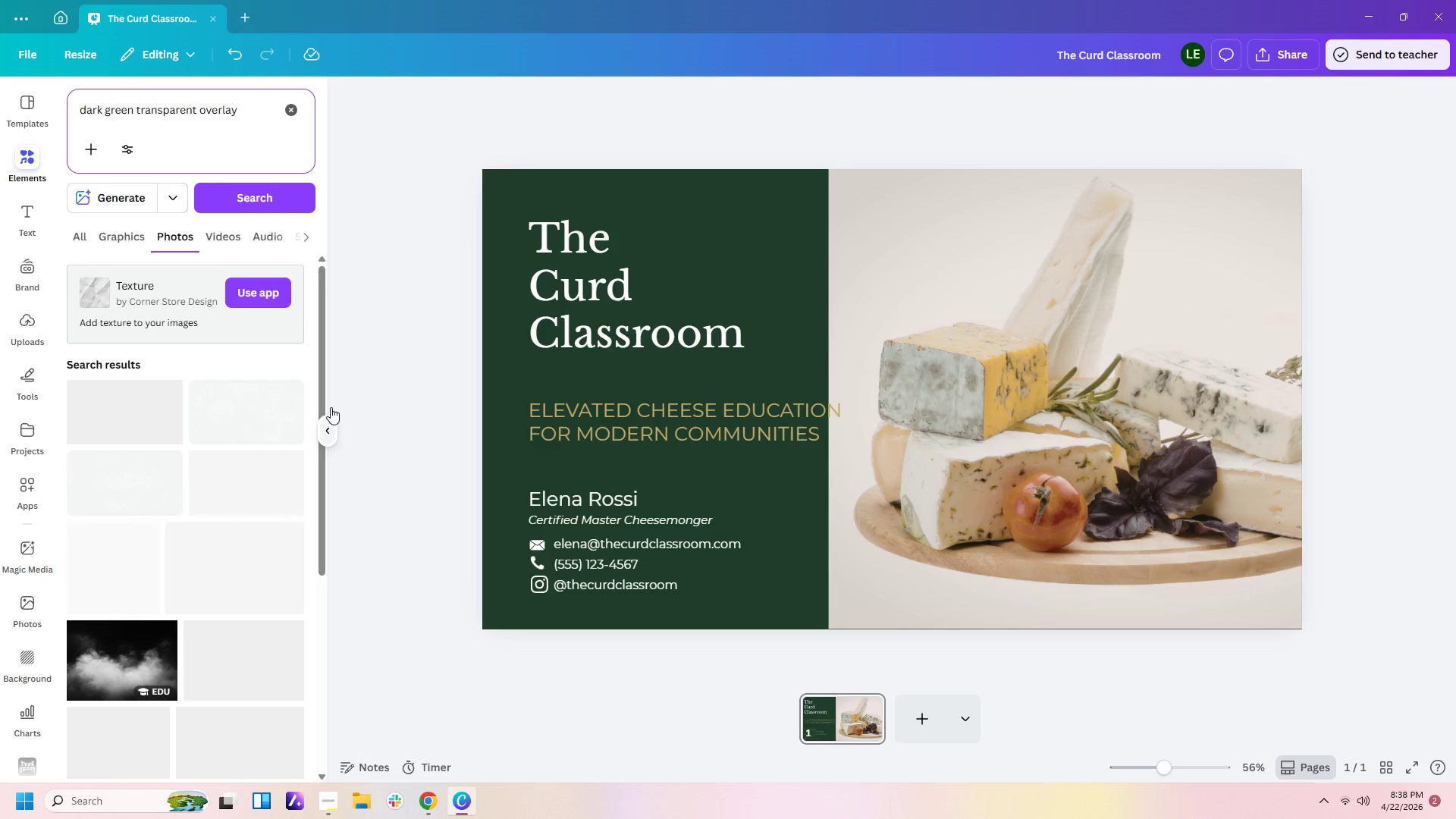 
wait(12.92)
 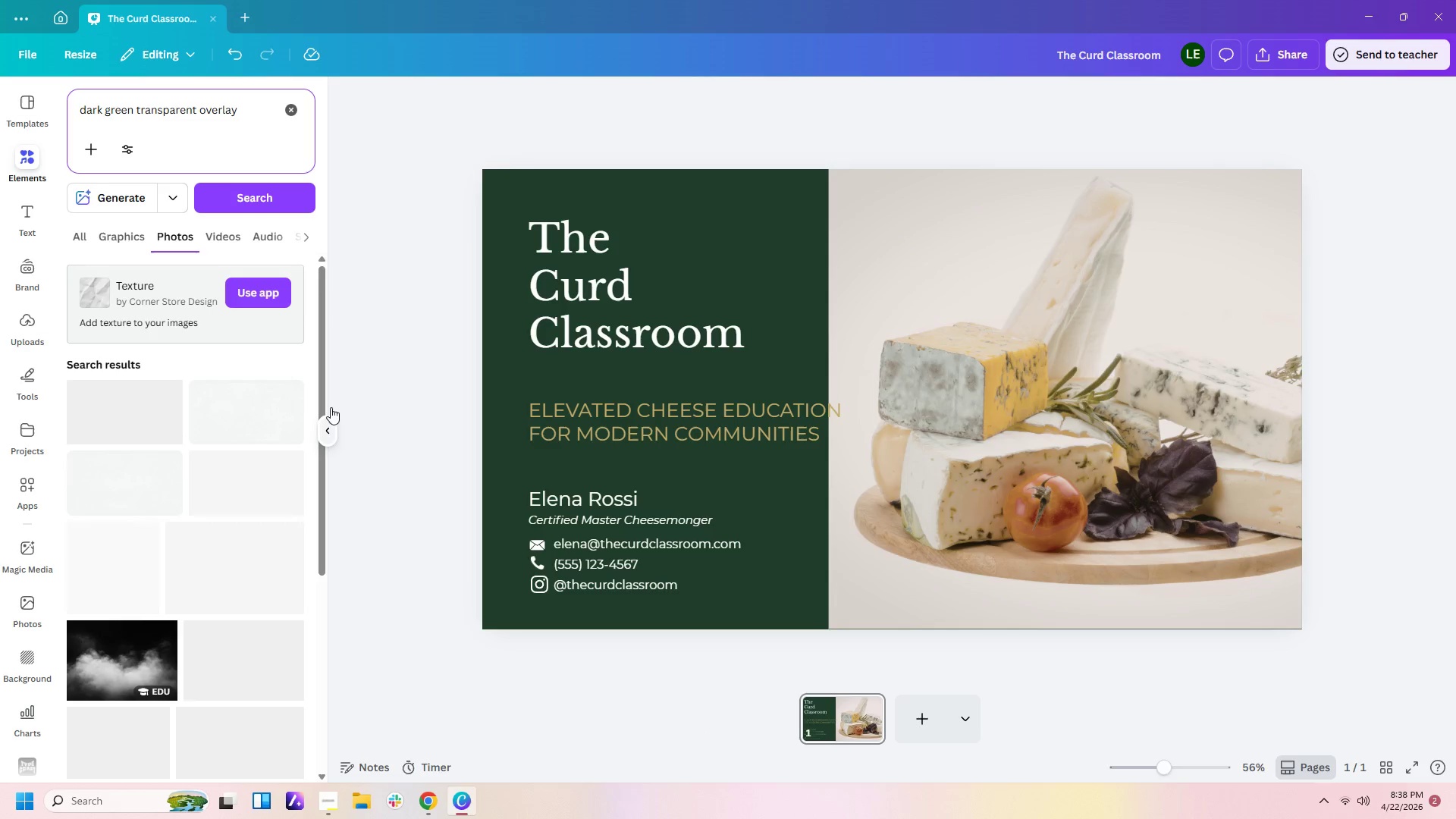 
left_click_drag(start_coordinate=[588, 425], to_coordinate=[585, 408])
 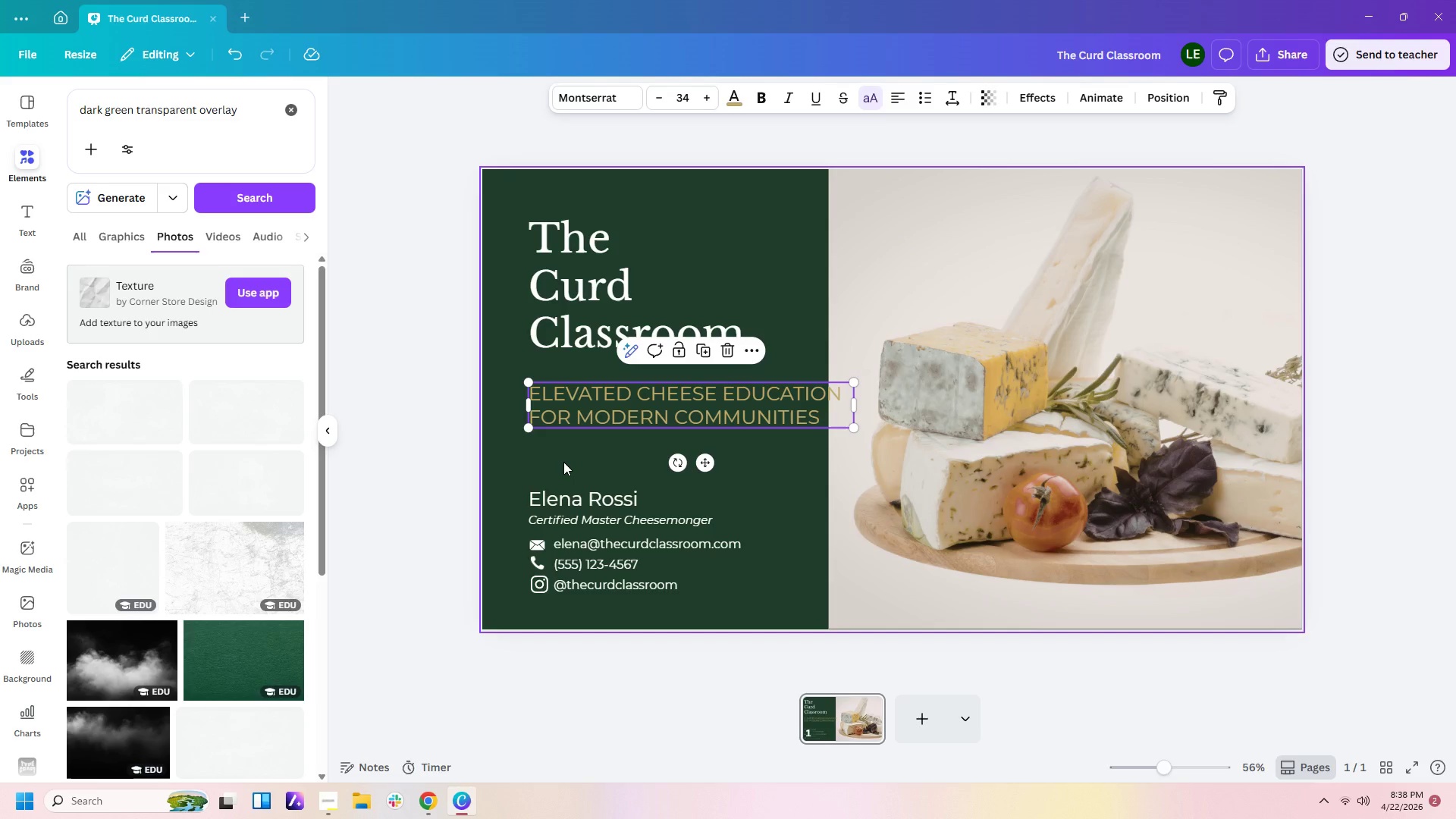 
wait(8.91)
 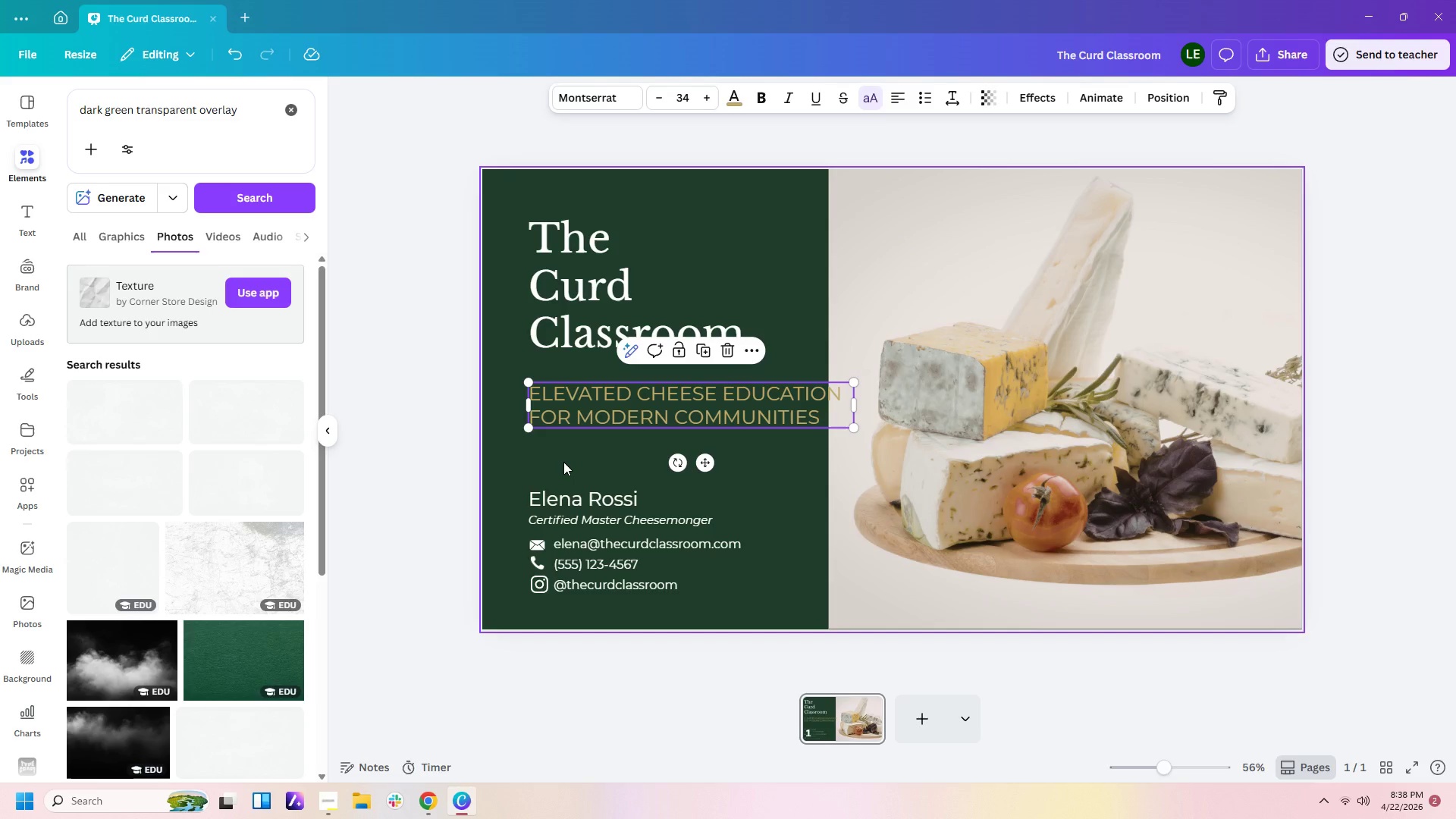 
left_click([147, 662])
 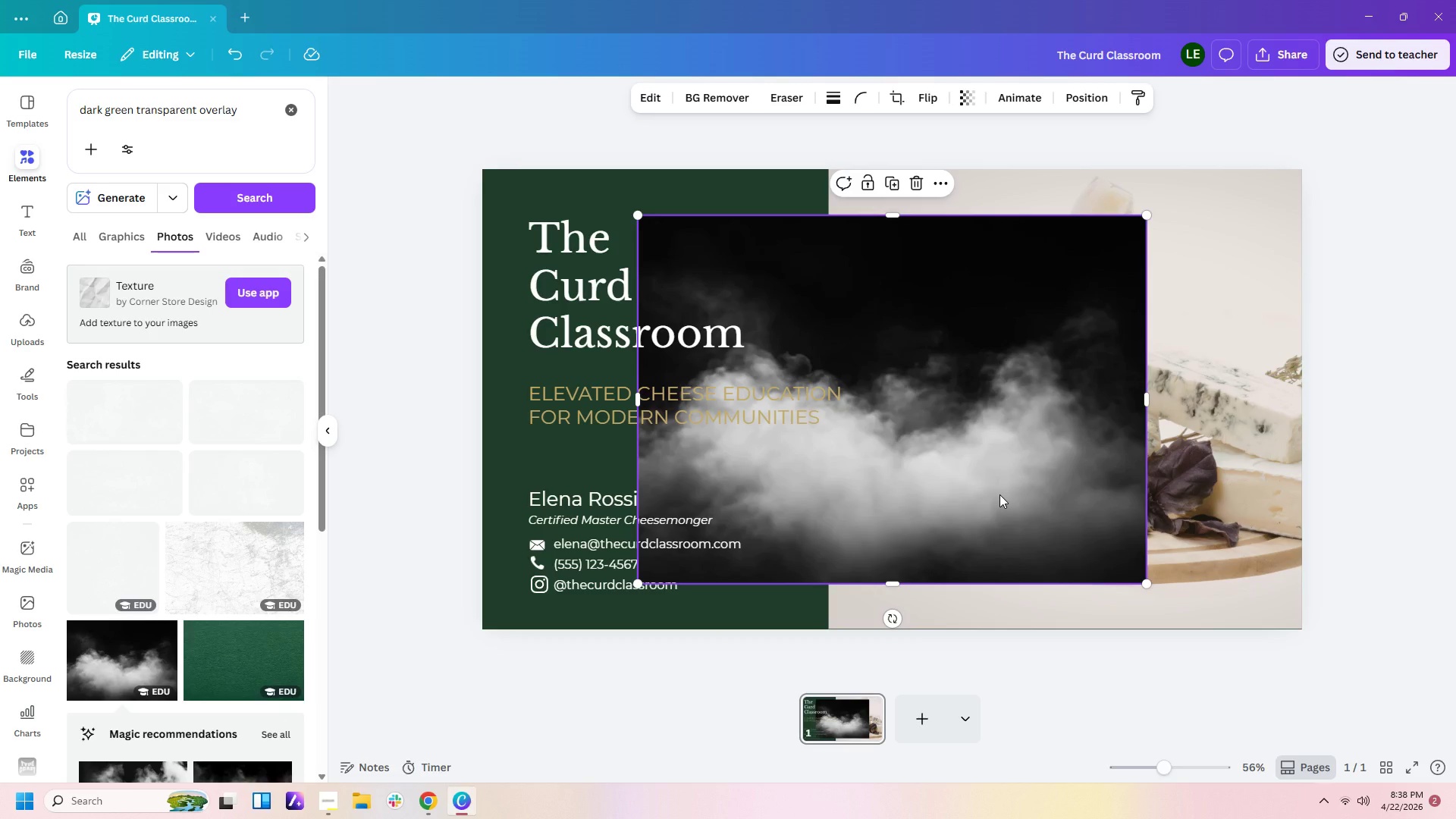 
key(Delete)
 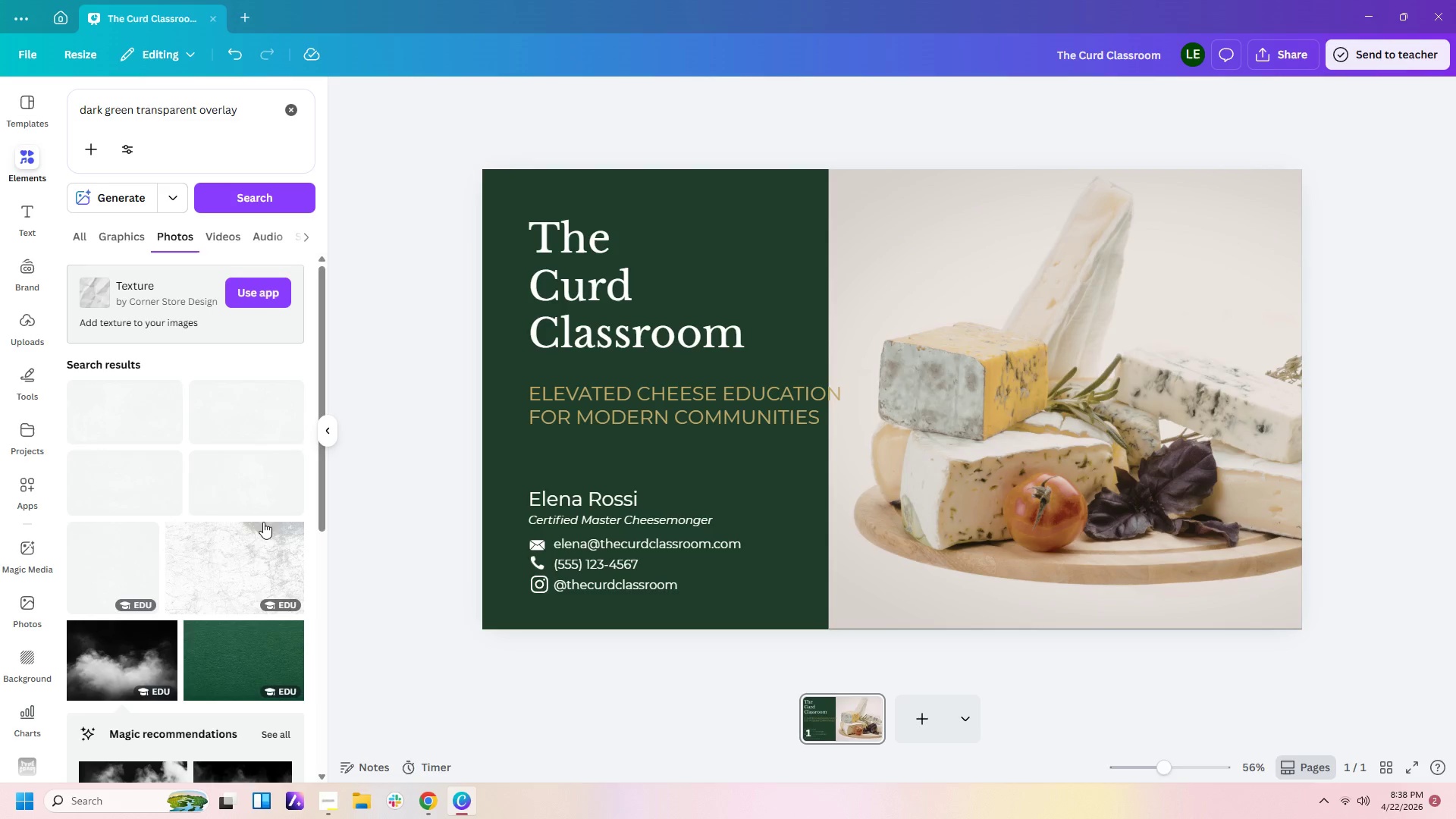 
scroll: coordinate [158, 522], scroll_direction: down, amount: 6.0
 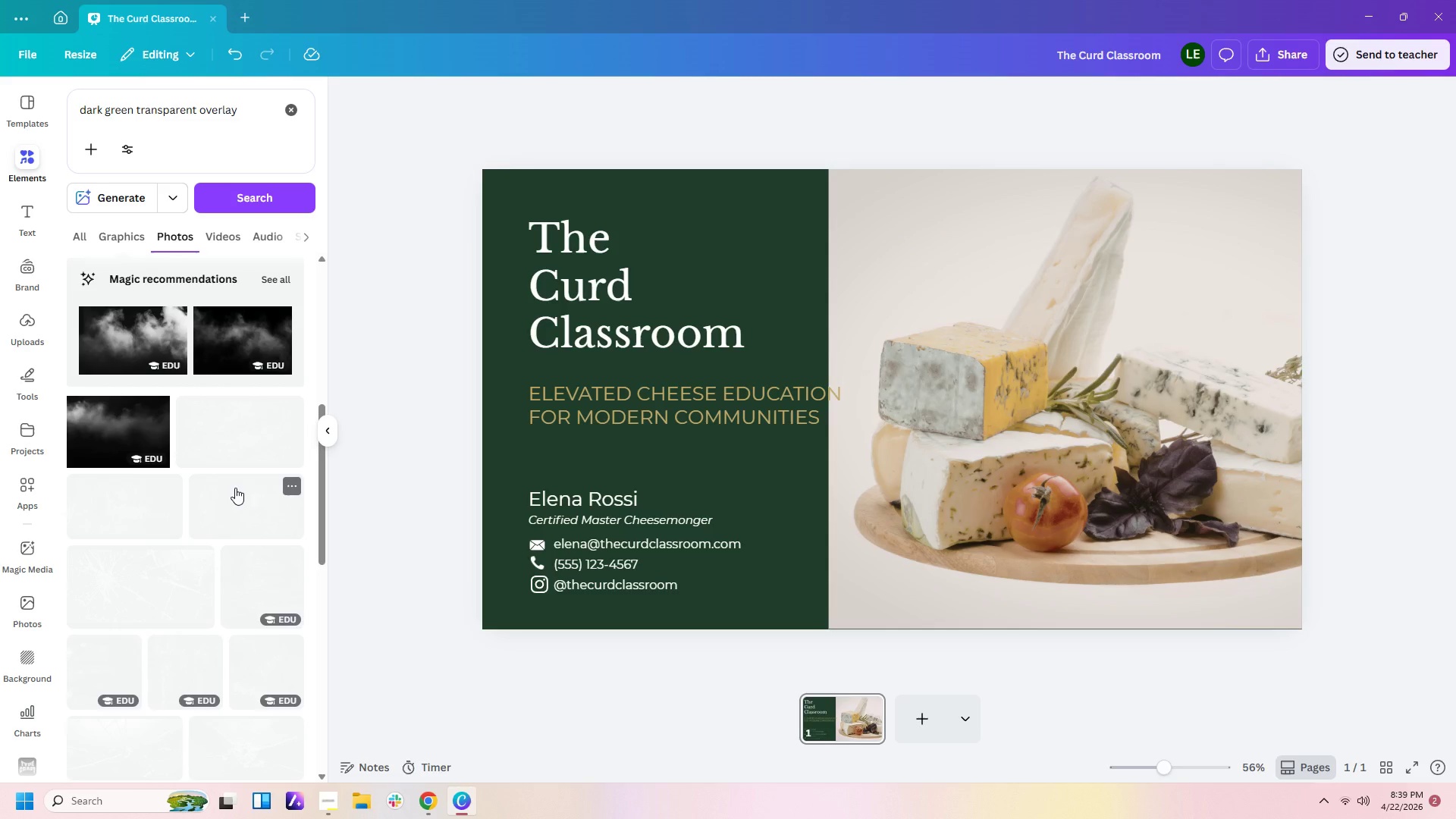 
wait(18.76)
 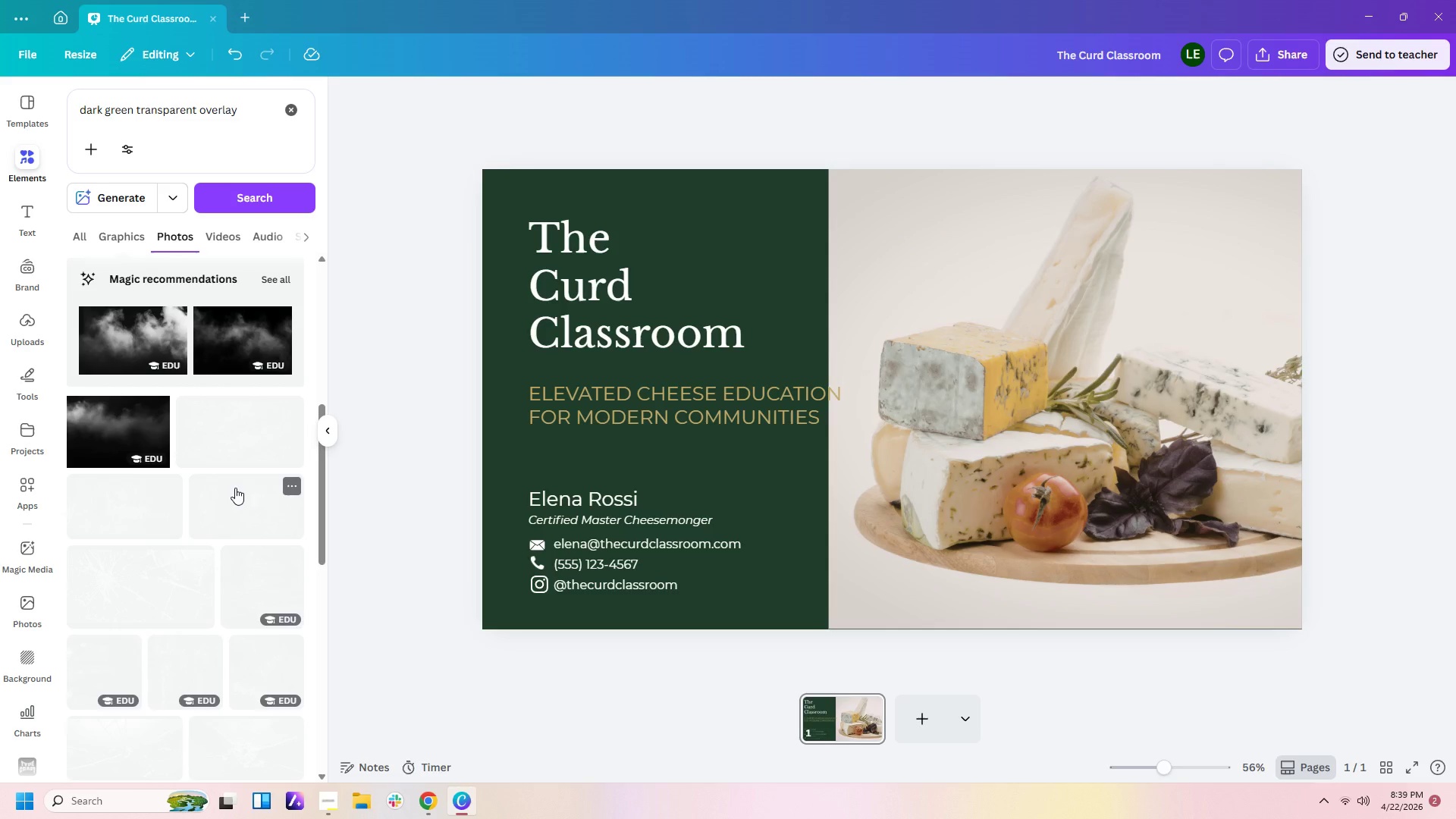 
scroll: coordinate [235, 488], scroll_direction: down, amount: 13.0
 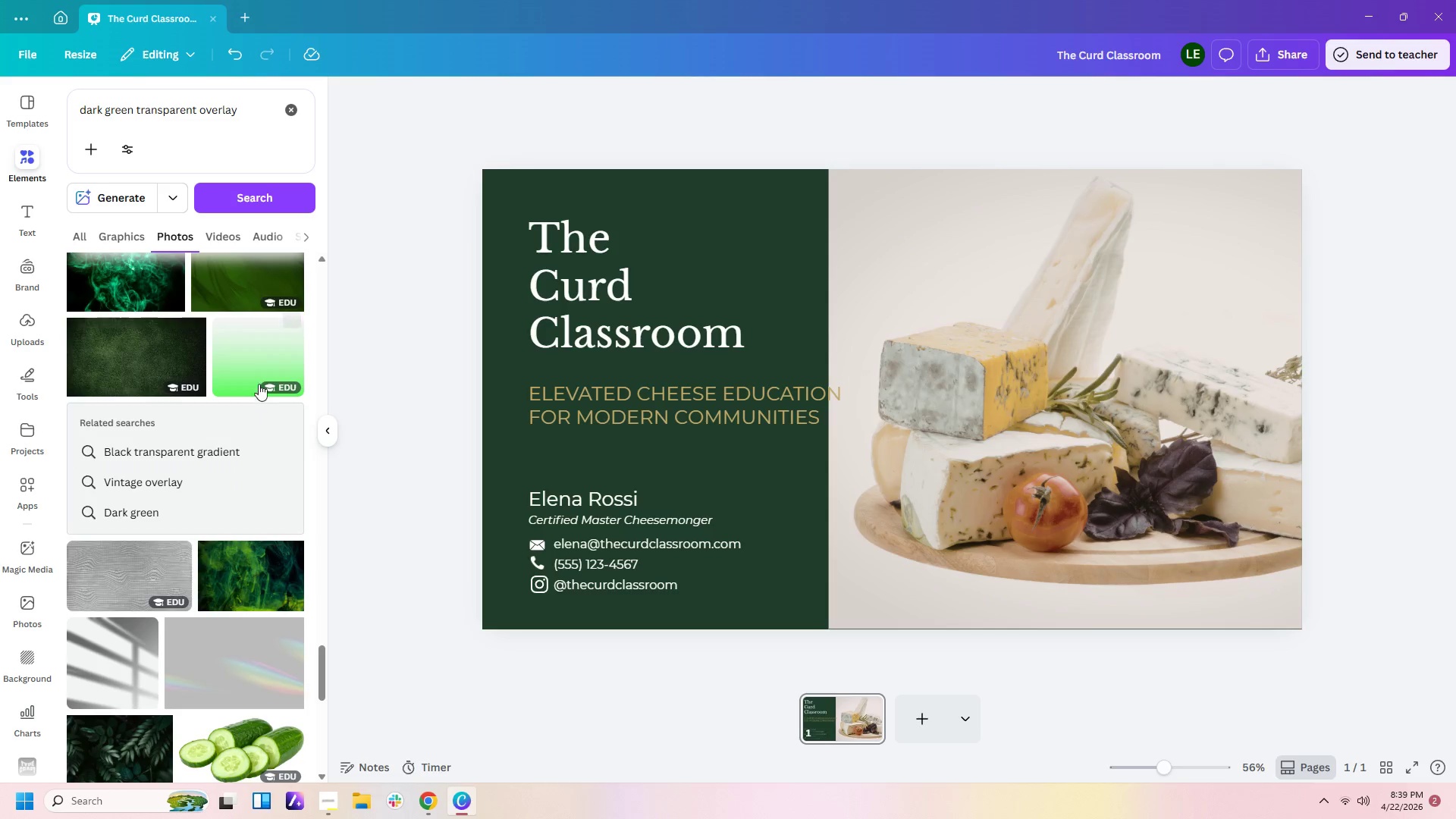 
left_click([264, 367])
 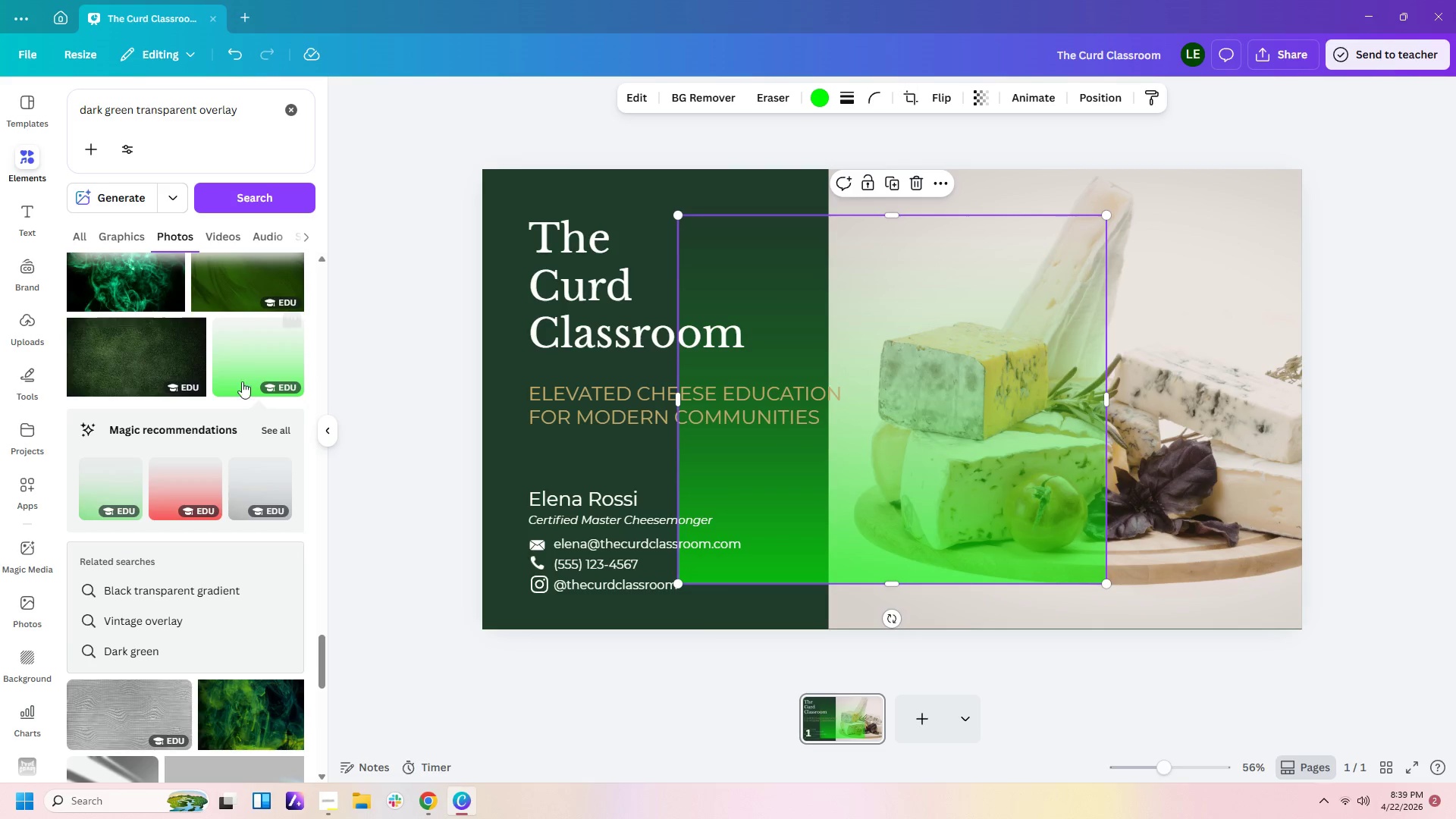 
left_click([290, 433])
 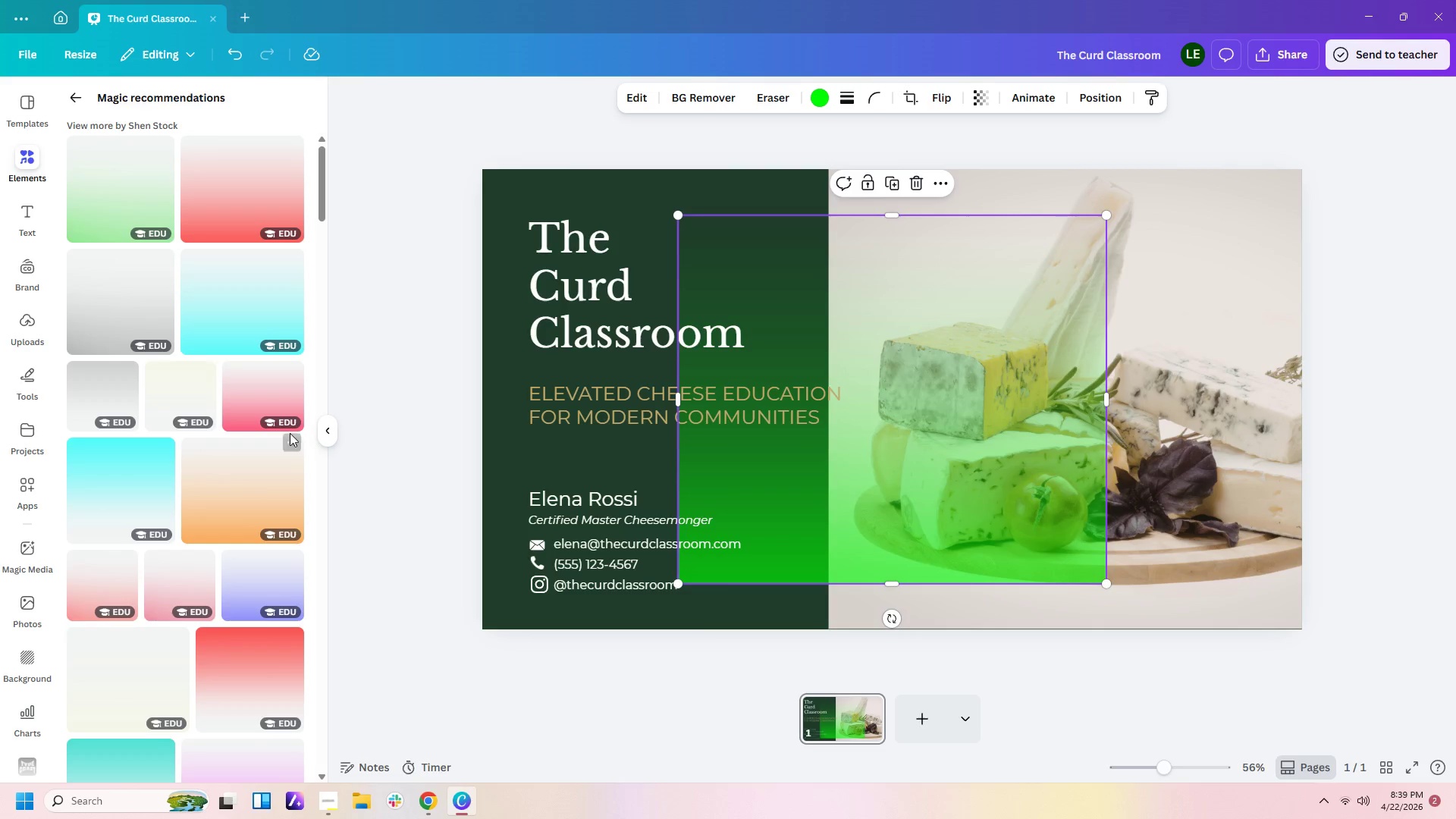 
scroll: coordinate [290, 433], scroll_direction: down, amount: 6.0
 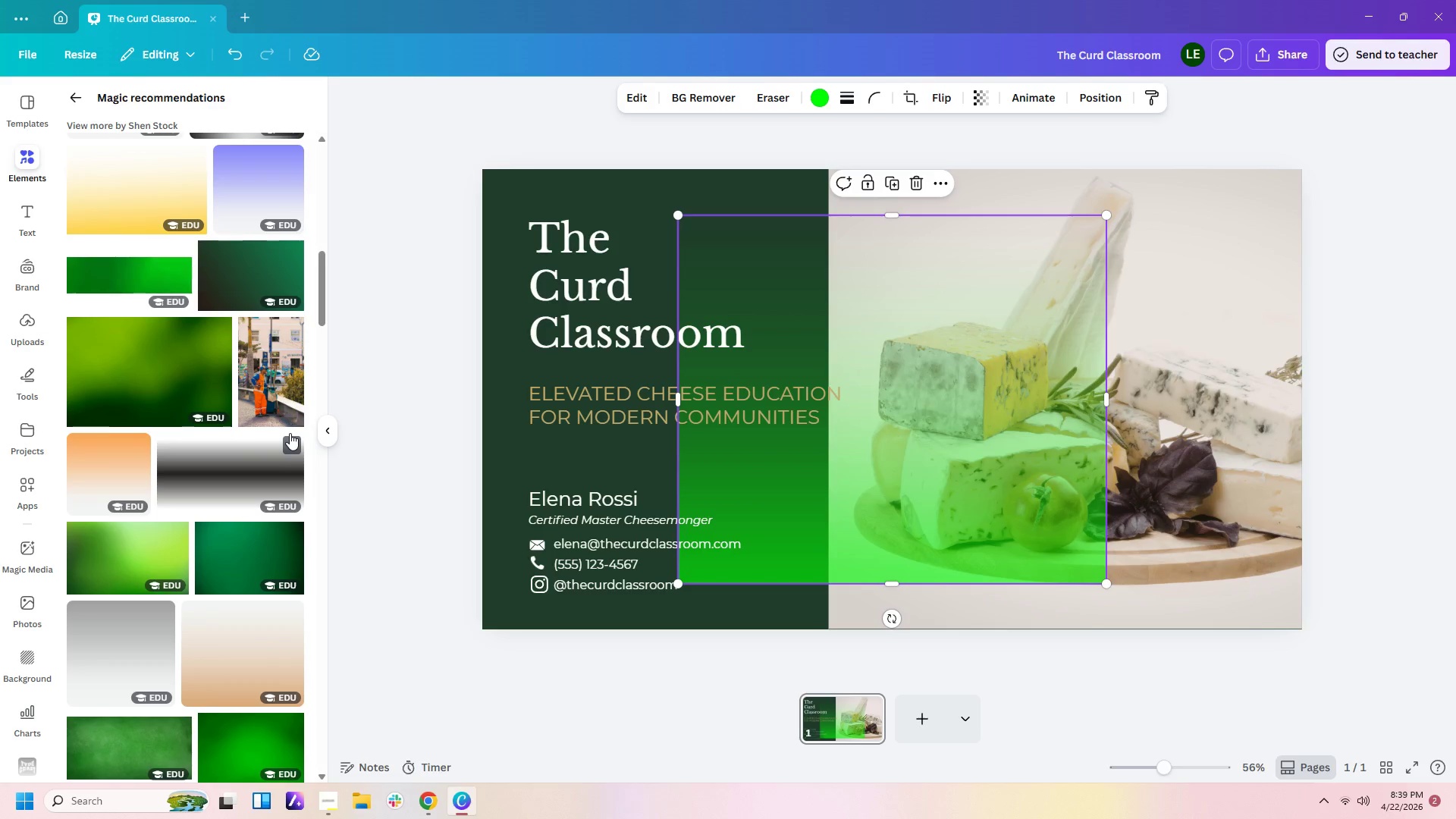 
left_click([276, 465])
 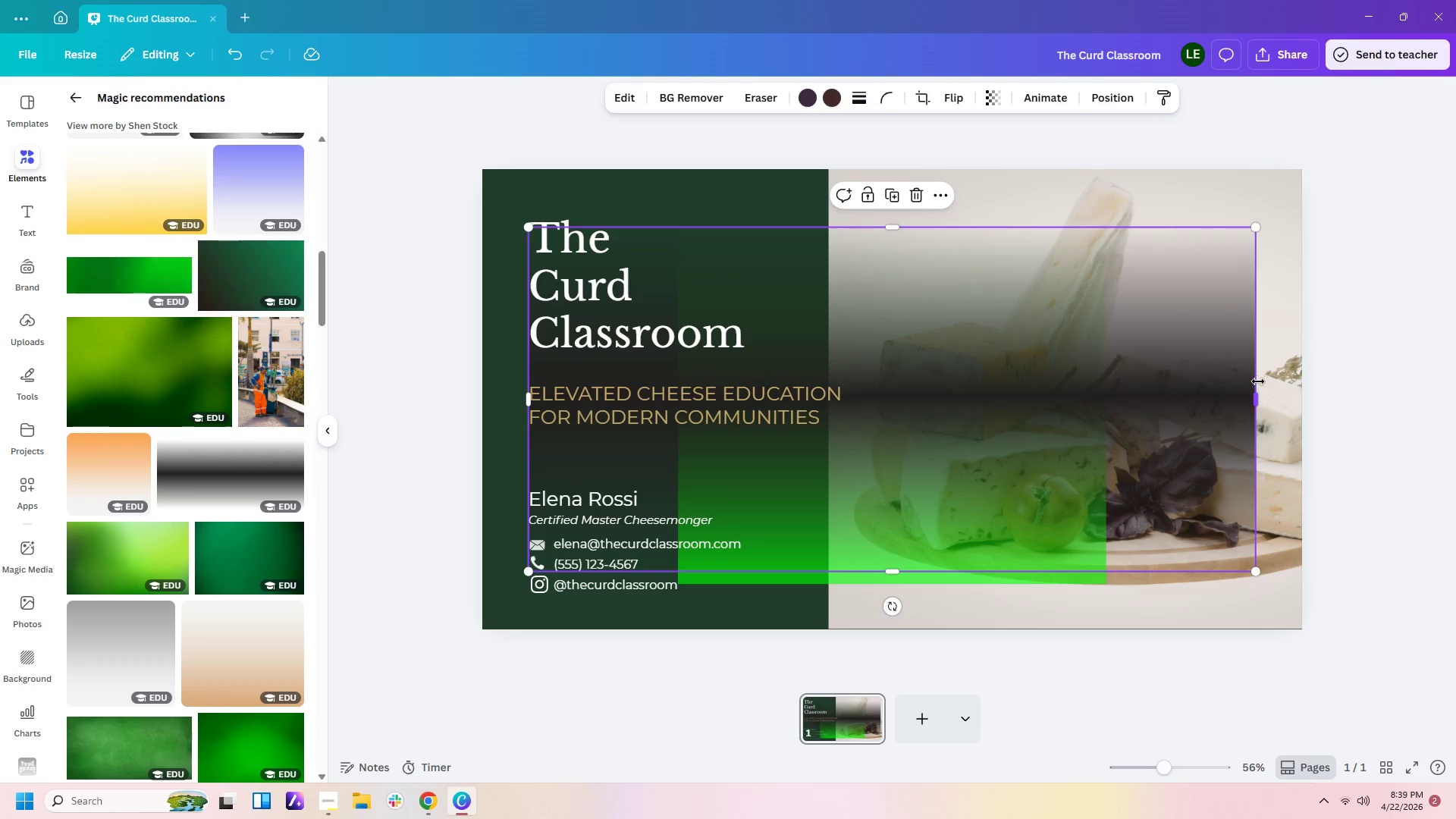 
left_click([1215, 405])
 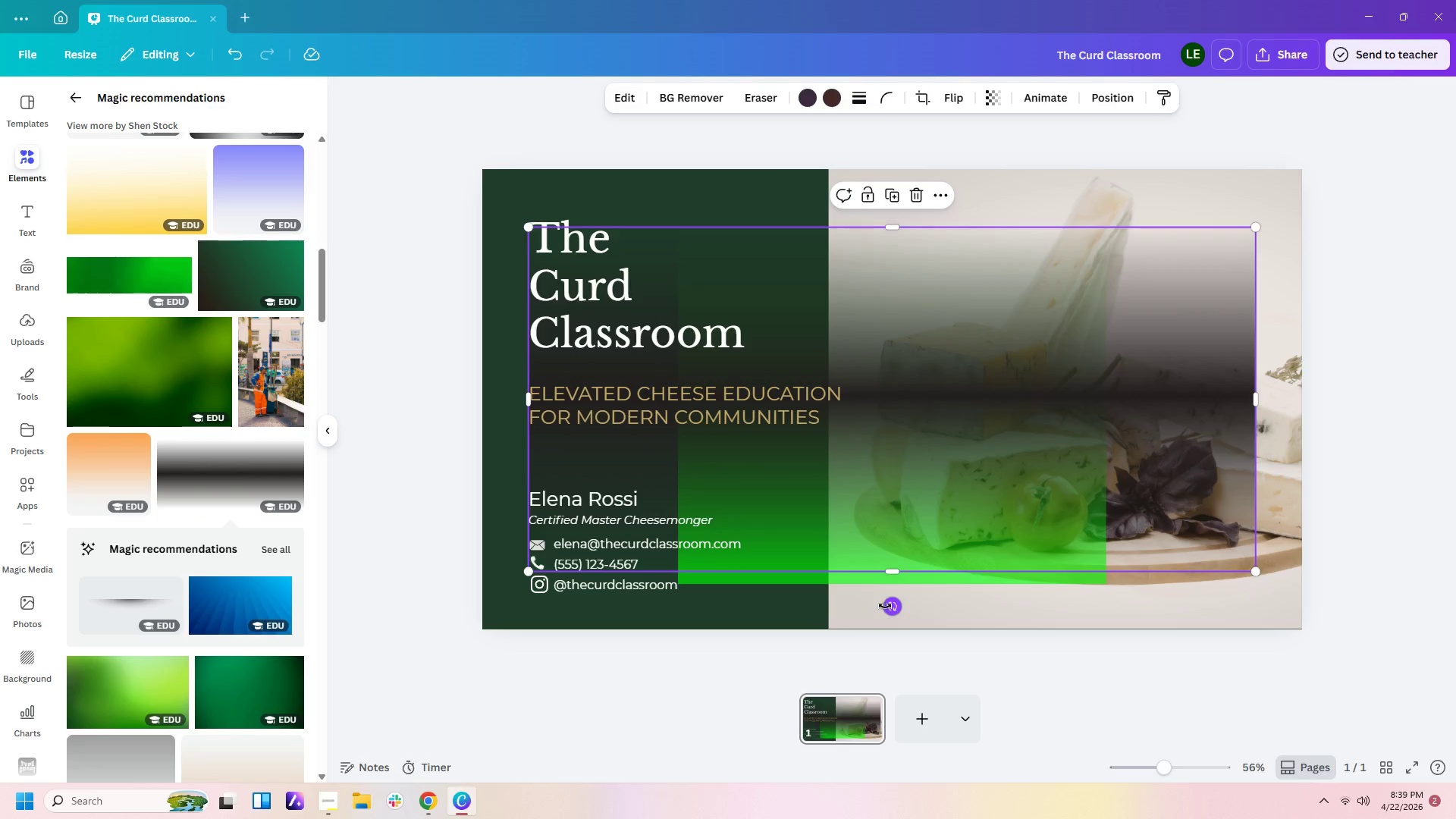 
left_click_drag(start_coordinate=[892, 611], to_coordinate=[971, 398])
 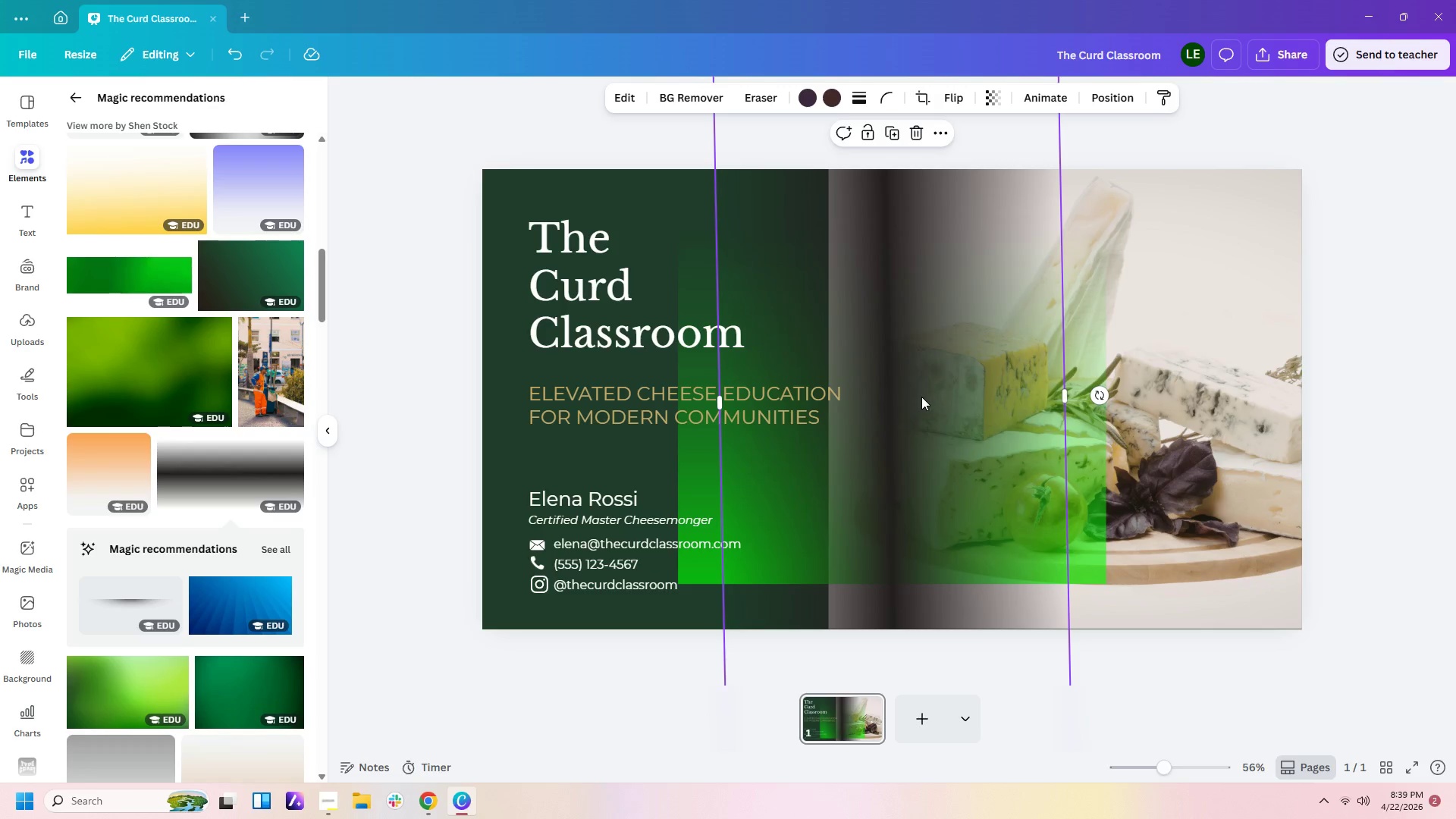 
left_click_drag(start_coordinate=[921, 397], to_coordinate=[1103, 381])
 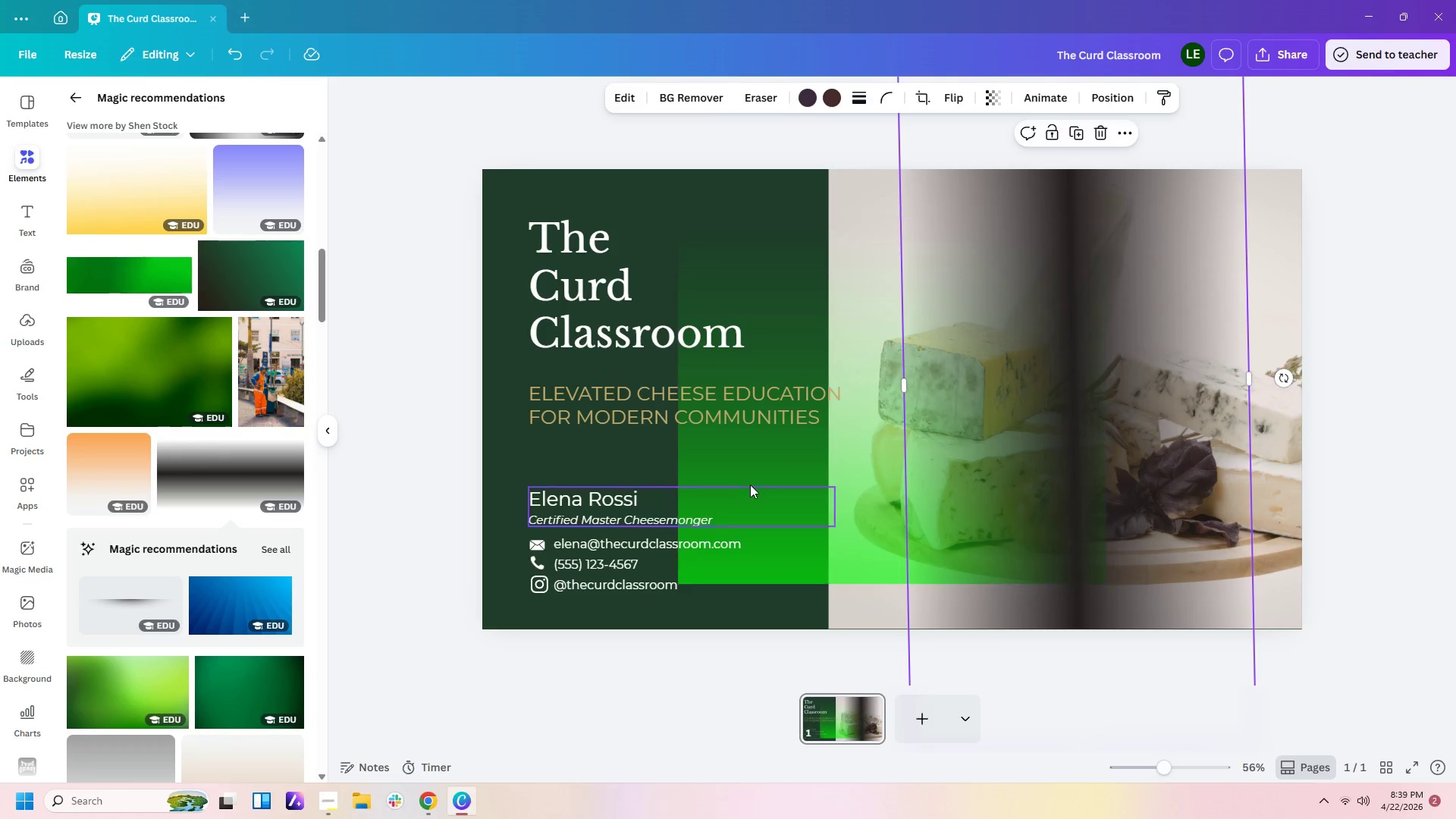 
left_click([750, 485])
 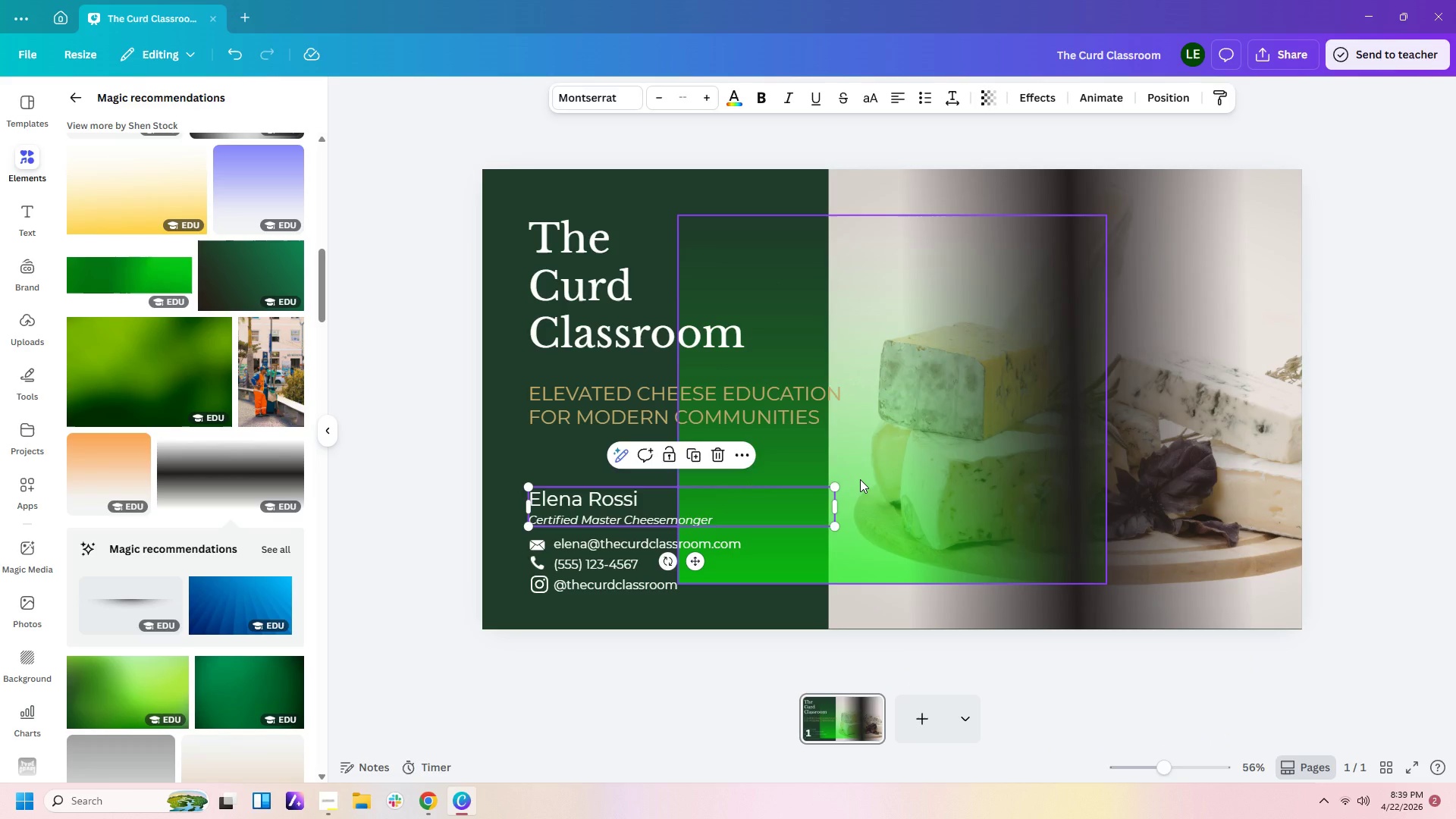 
key(Delete)
 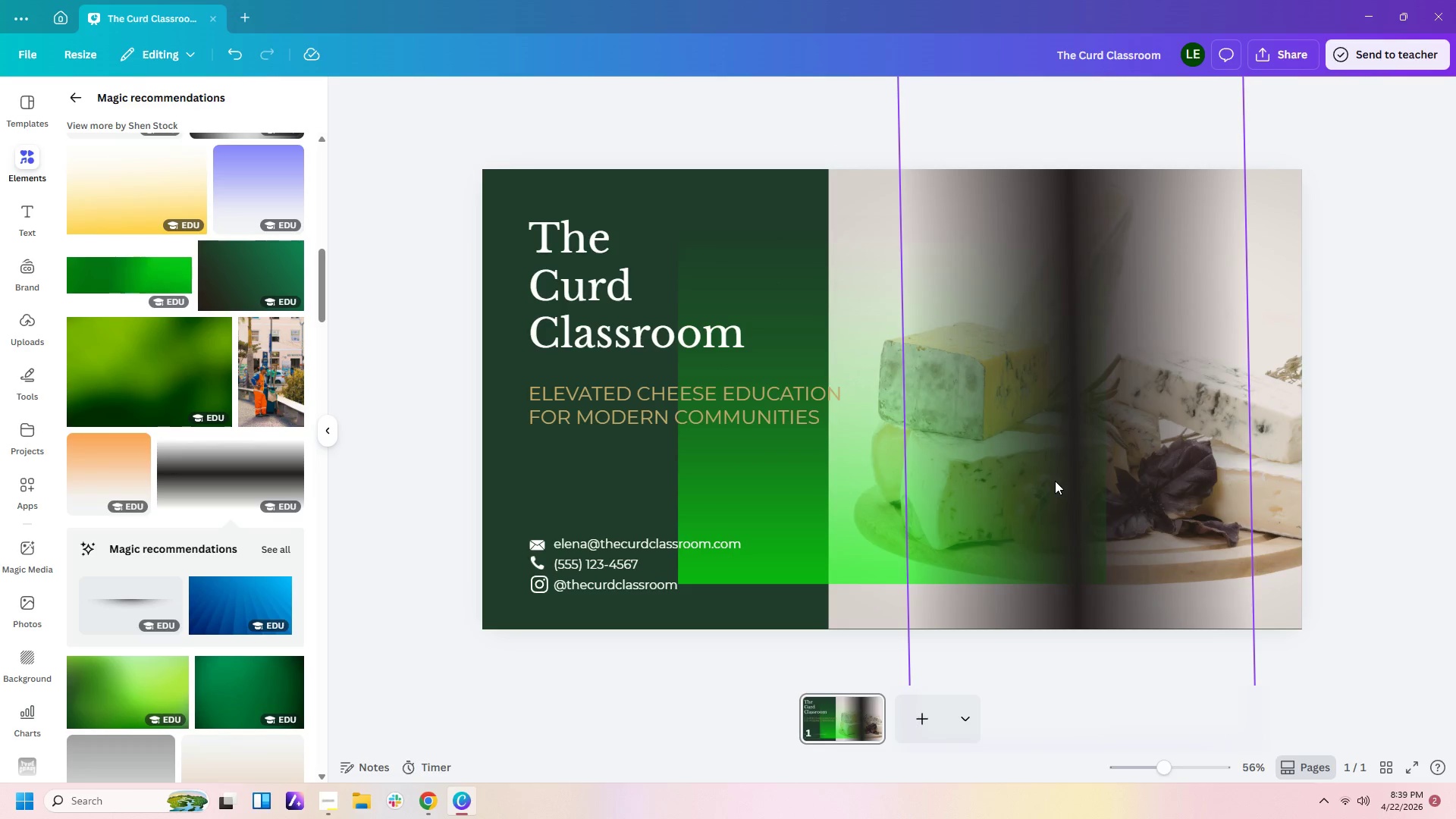 
left_click_drag(start_coordinate=[1053, 481], to_coordinate=[818, 658])
 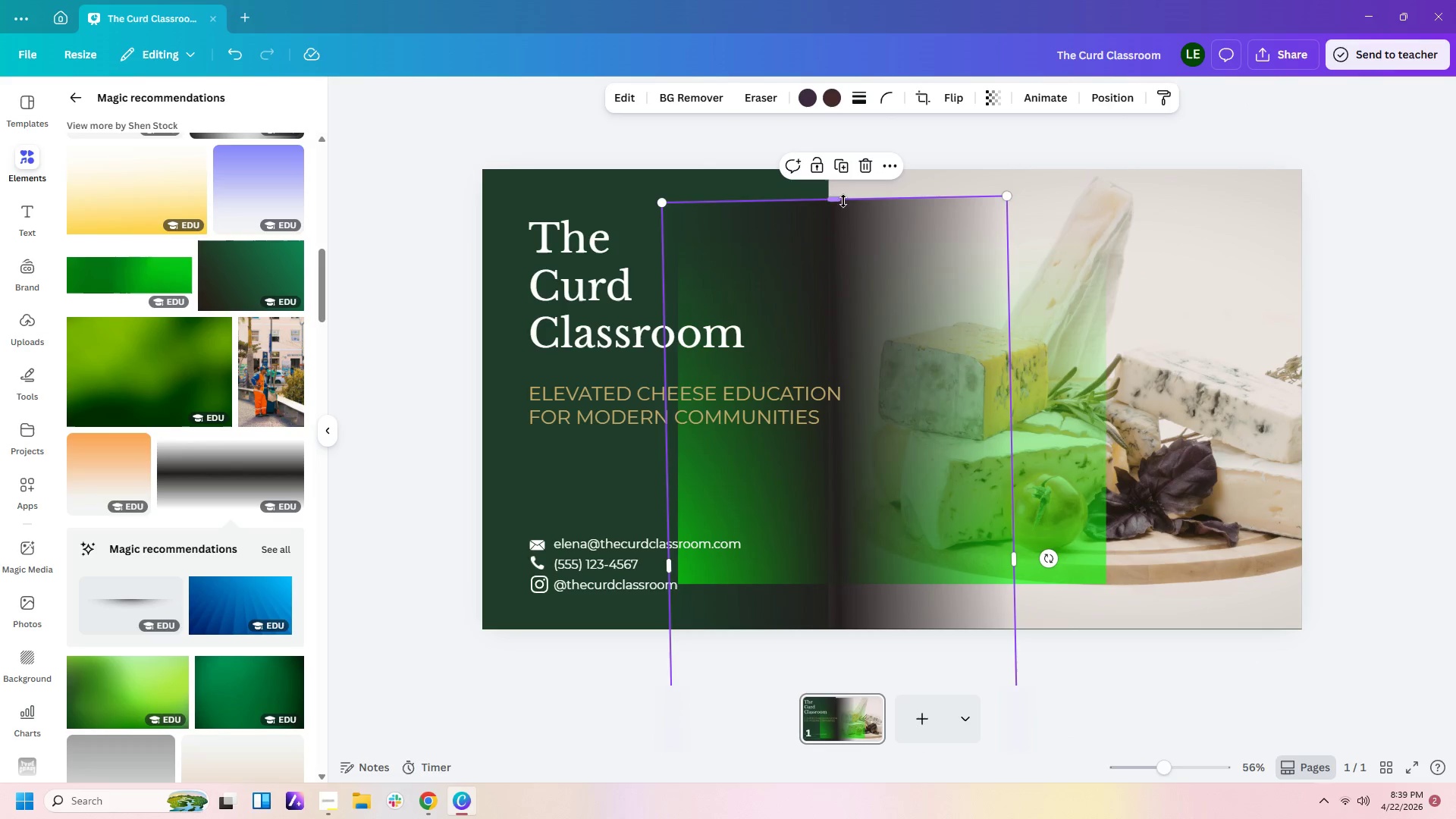 
left_click_drag(start_coordinate=[834, 196], to_coordinate=[811, 468])
 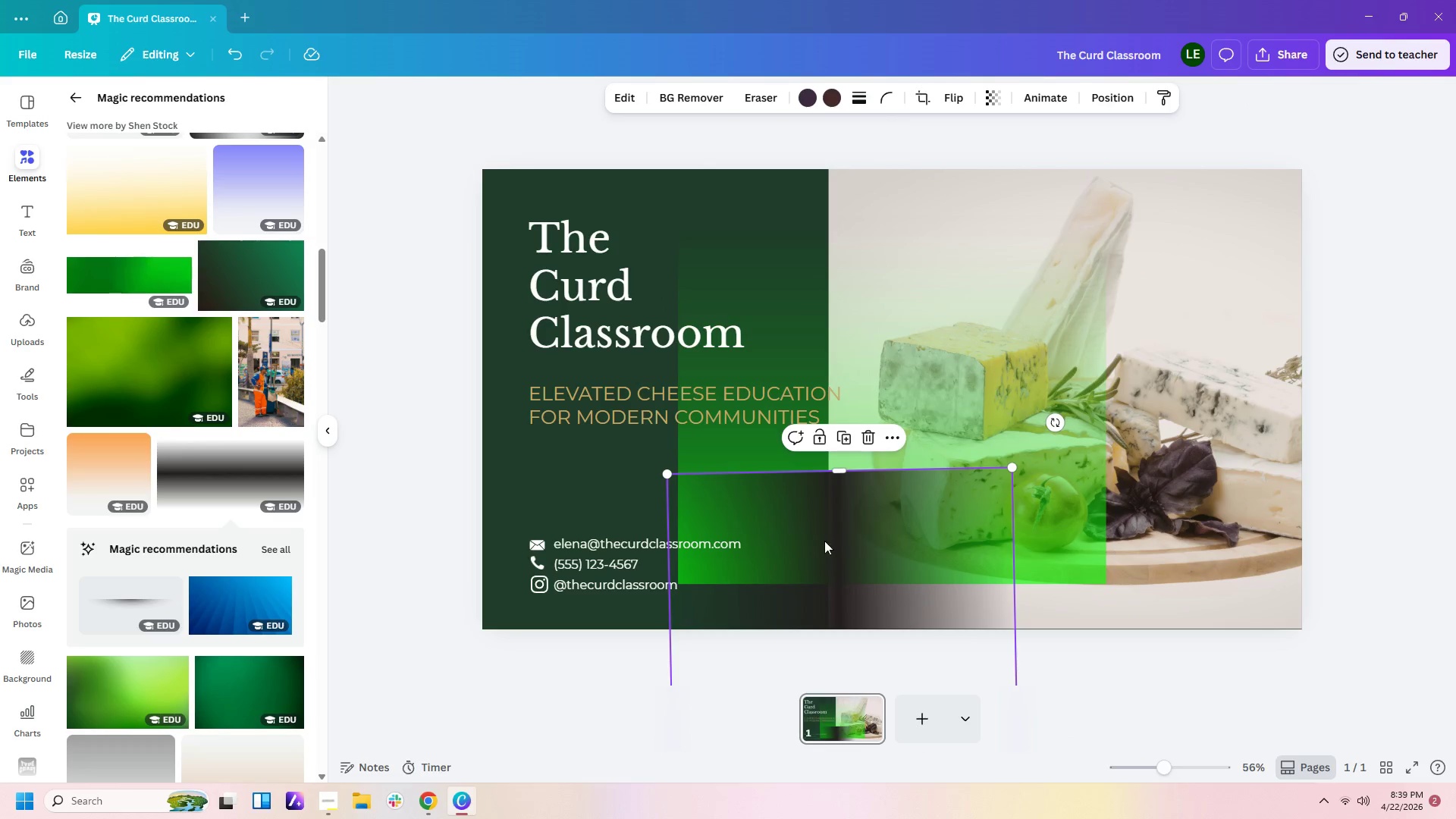 
left_click_drag(start_coordinate=[824, 541], to_coordinate=[810, 239])
 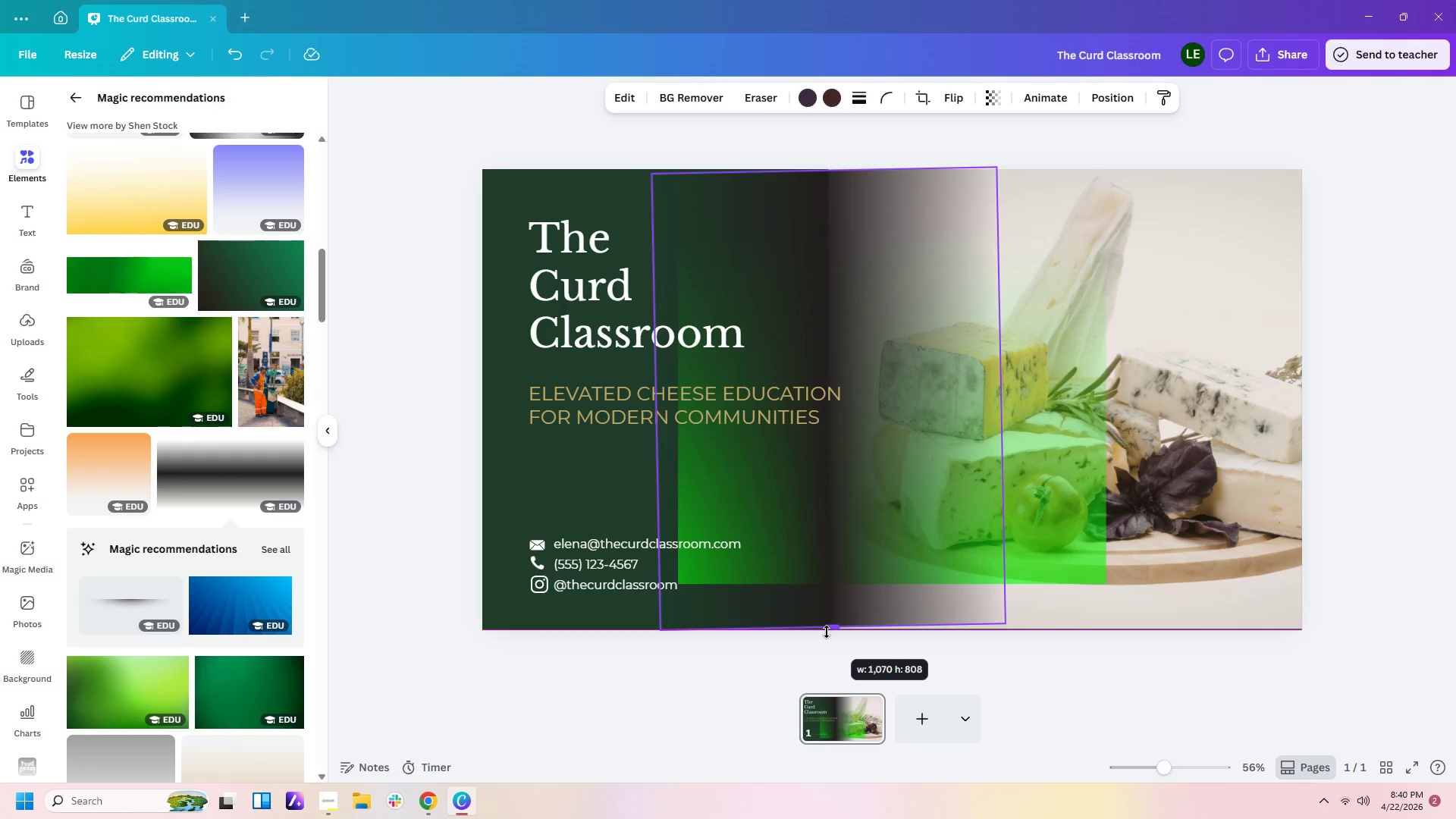 
left_click([1095, 491])
 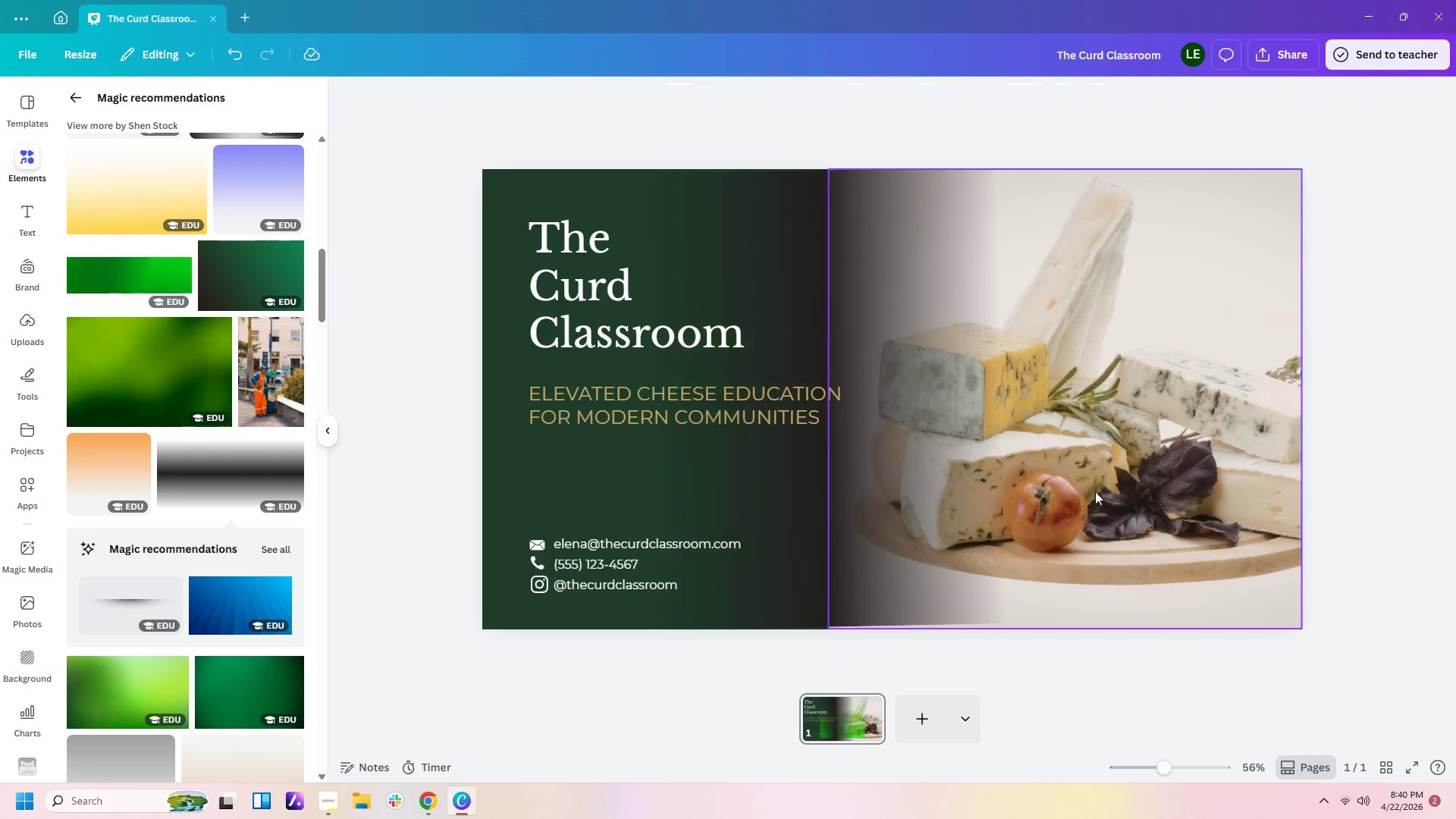 
key(Delete)
 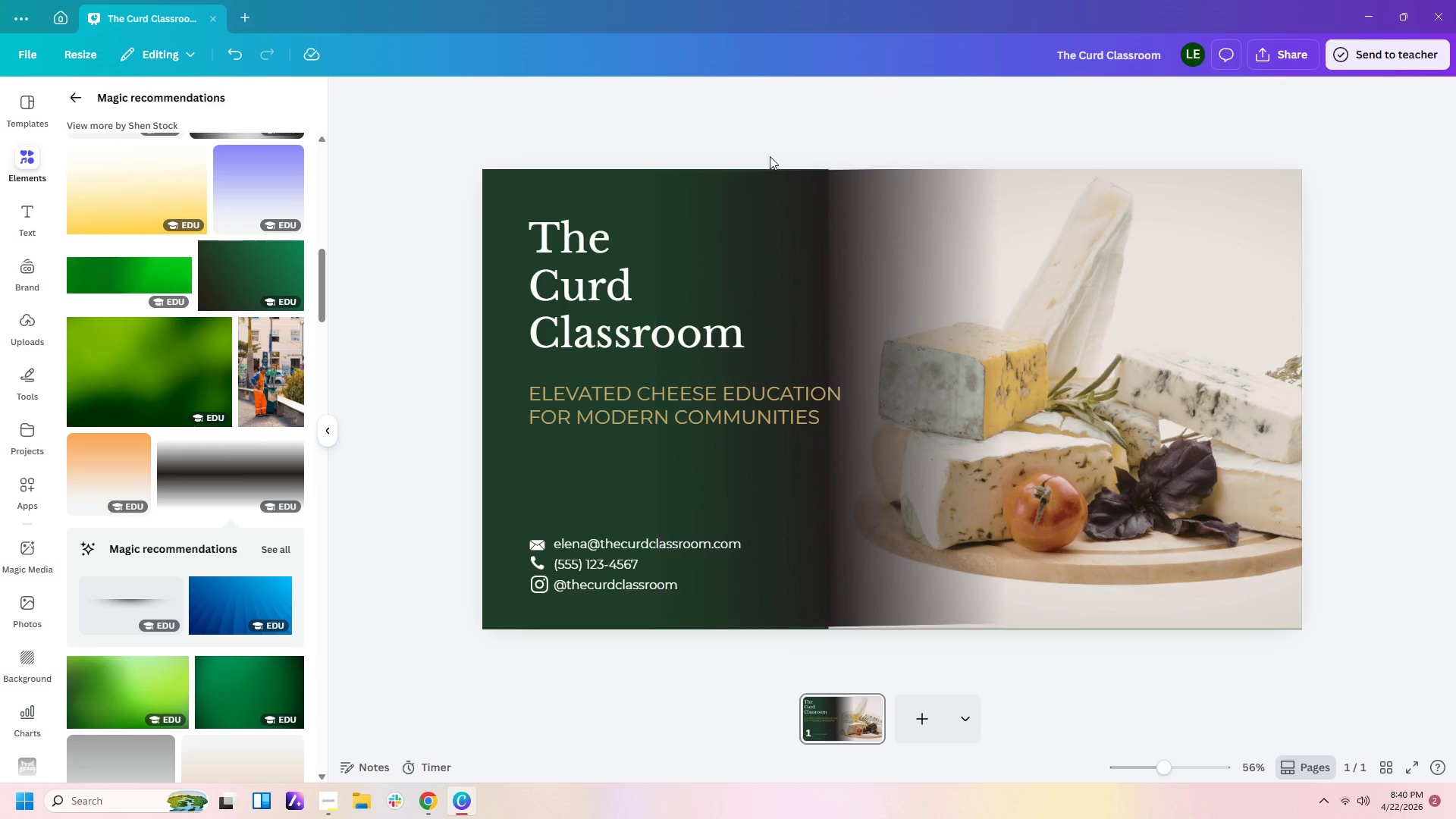 
left_click([845, 317])
 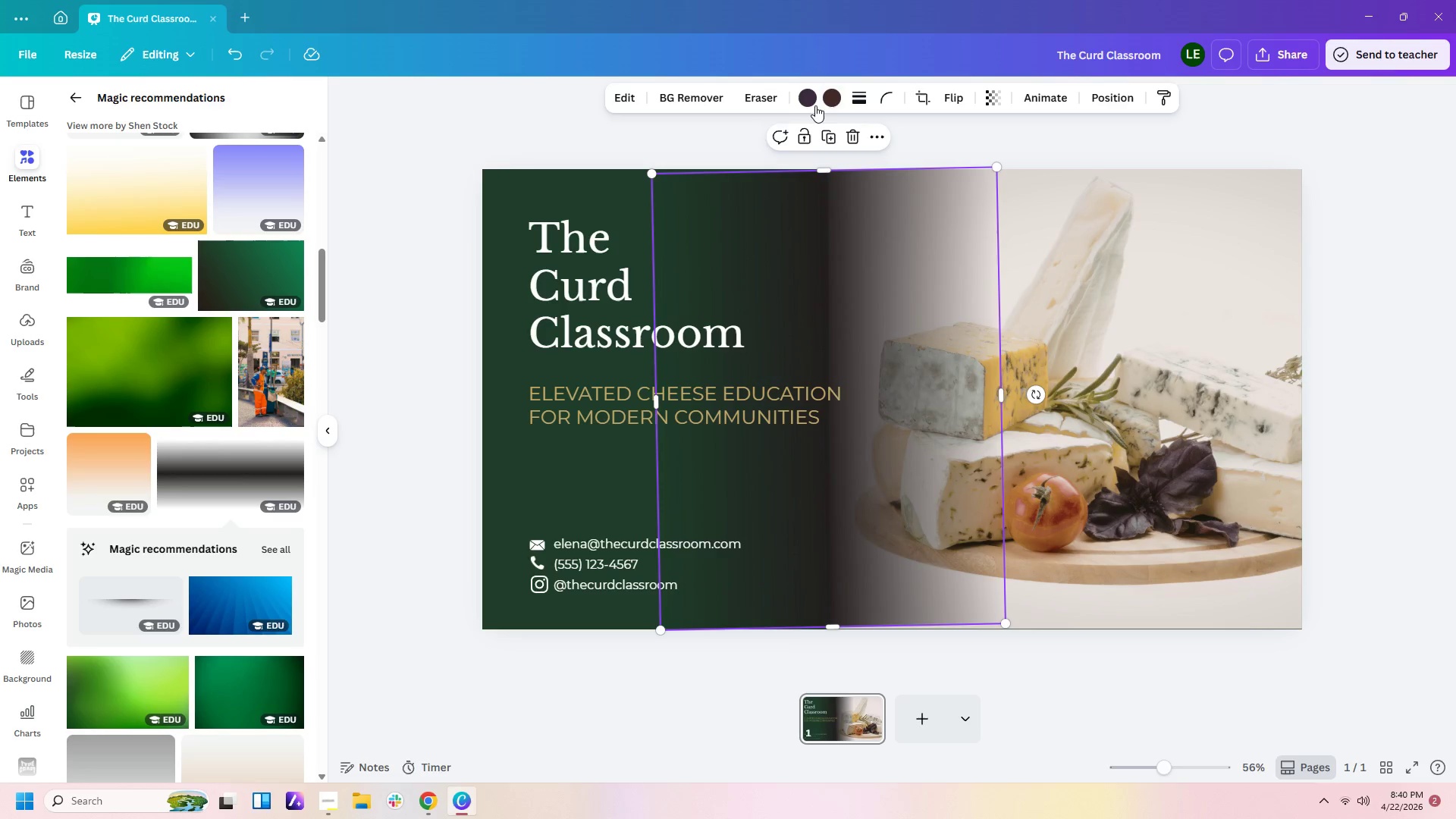 
left_click([811, 99])
 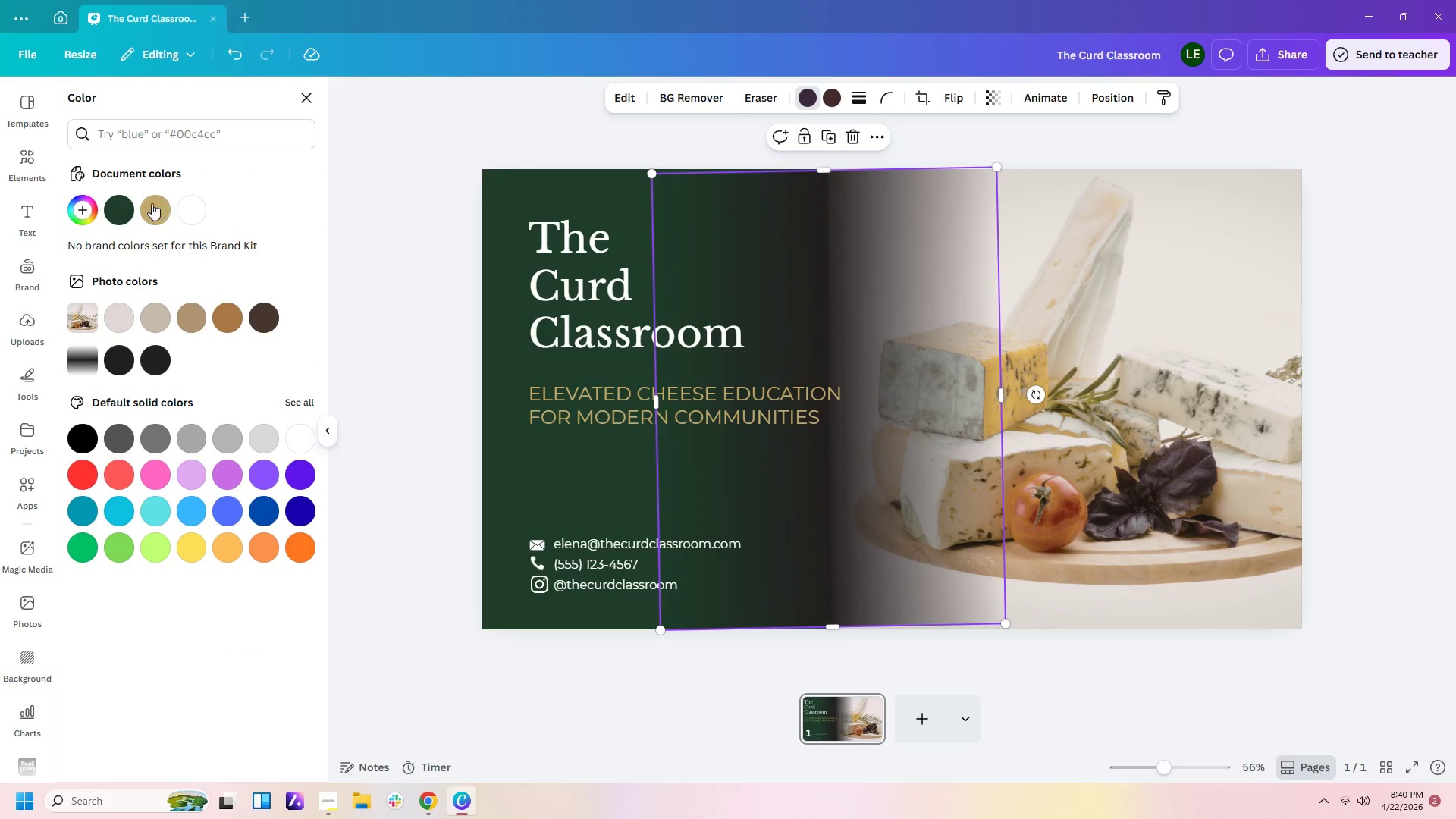 
left_click([112, 209])
 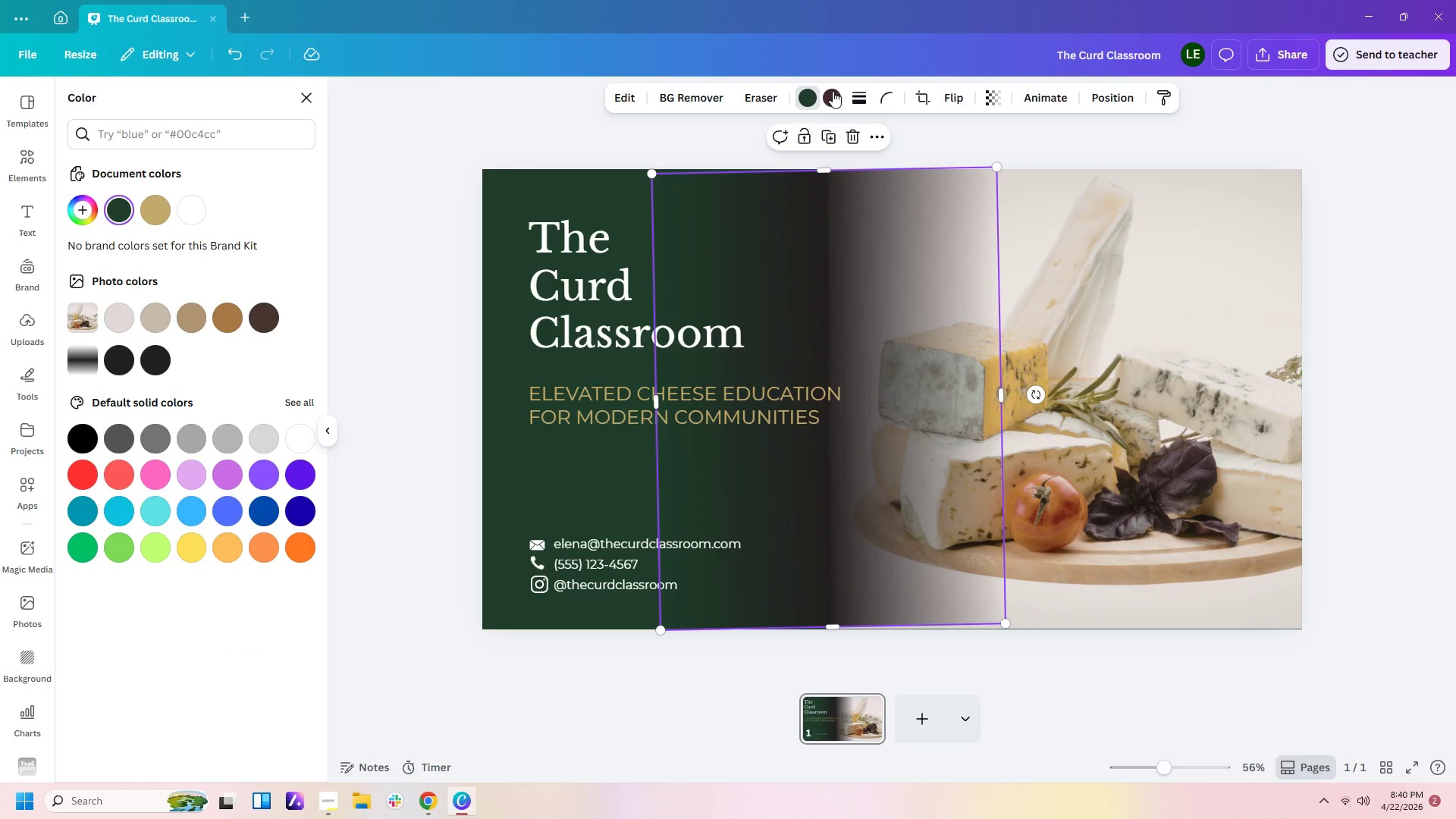 
left_click([836, 97])
 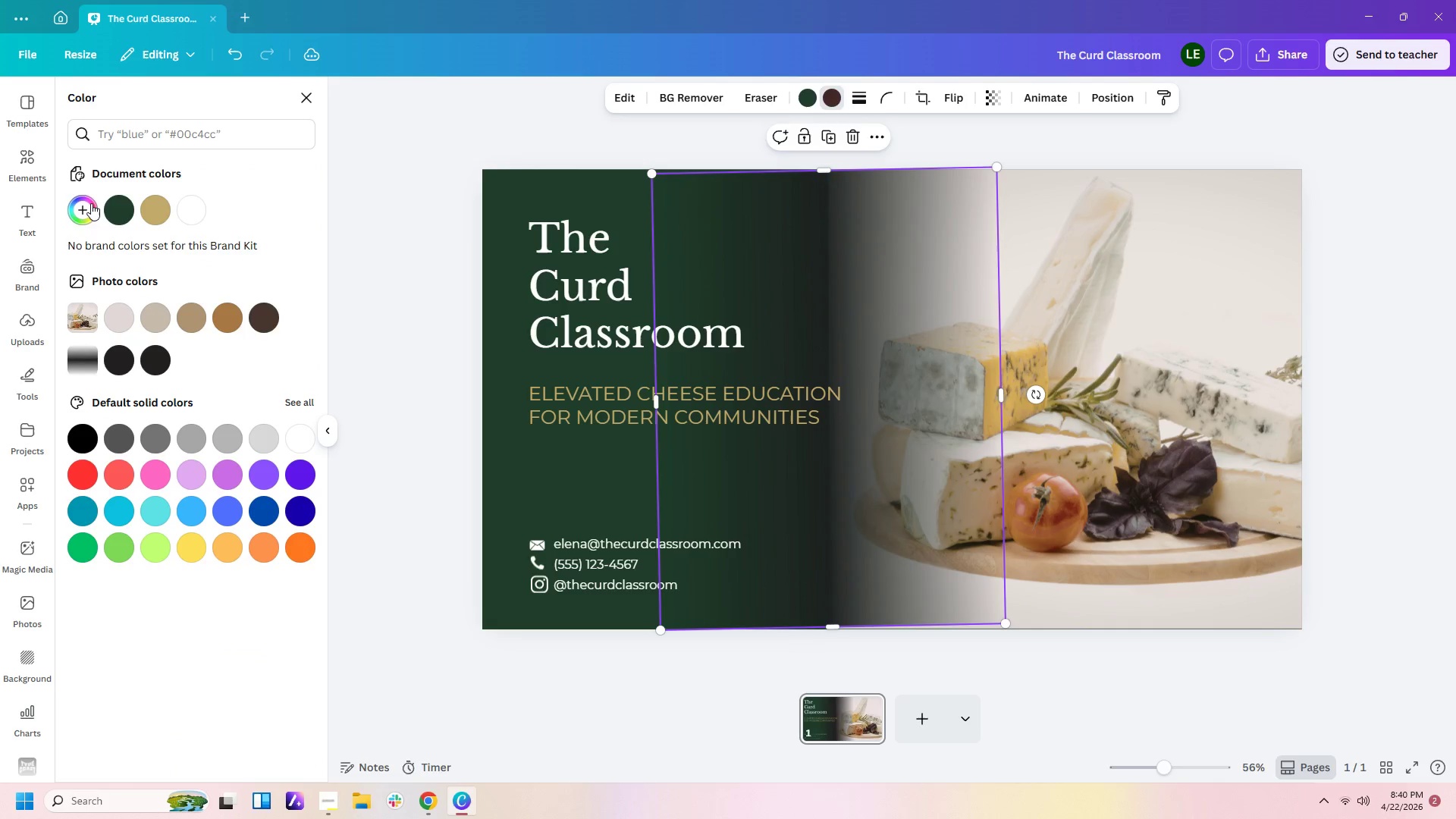 
left_click([105, 206])
 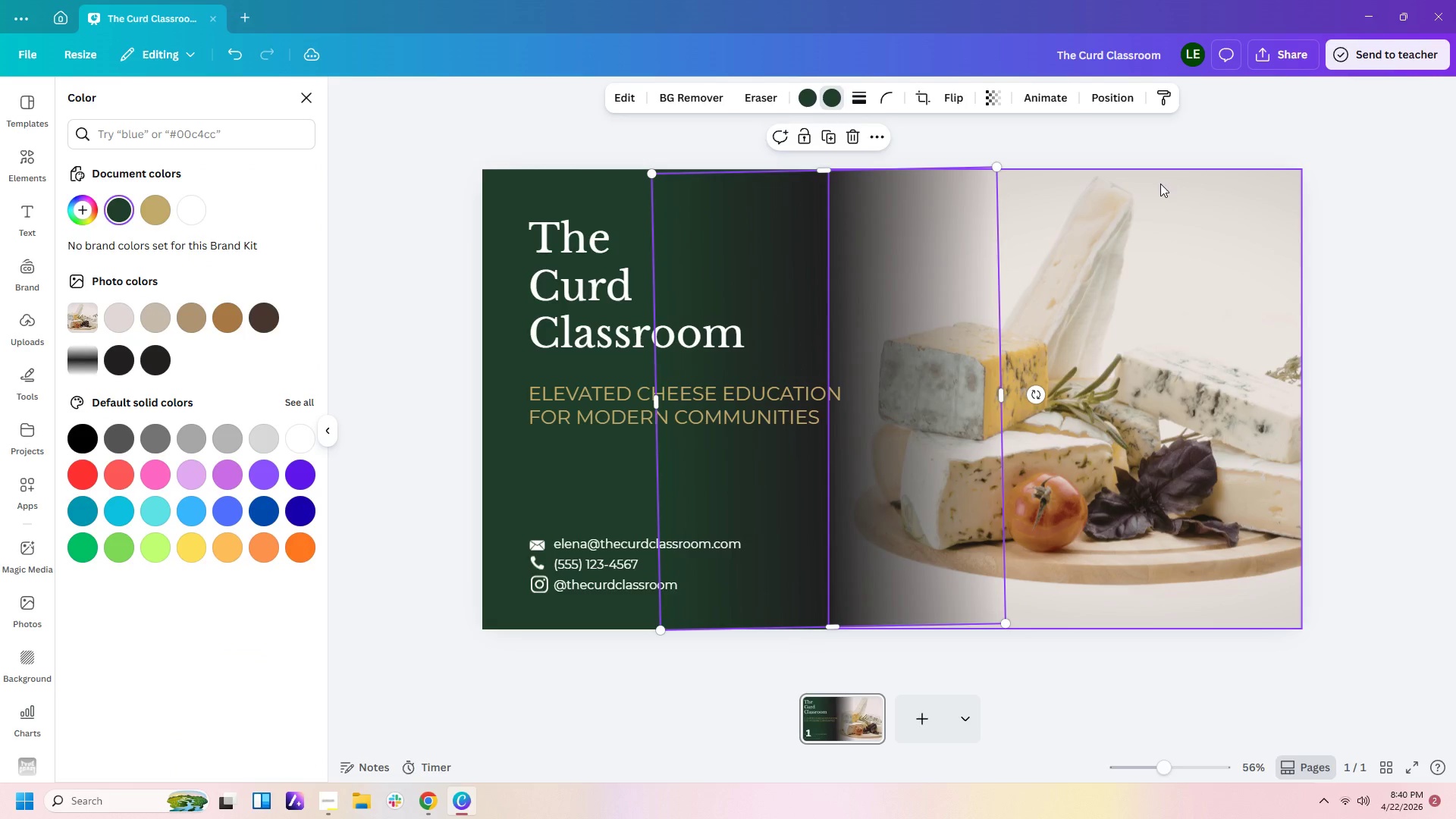 
left_click([992, 136])
 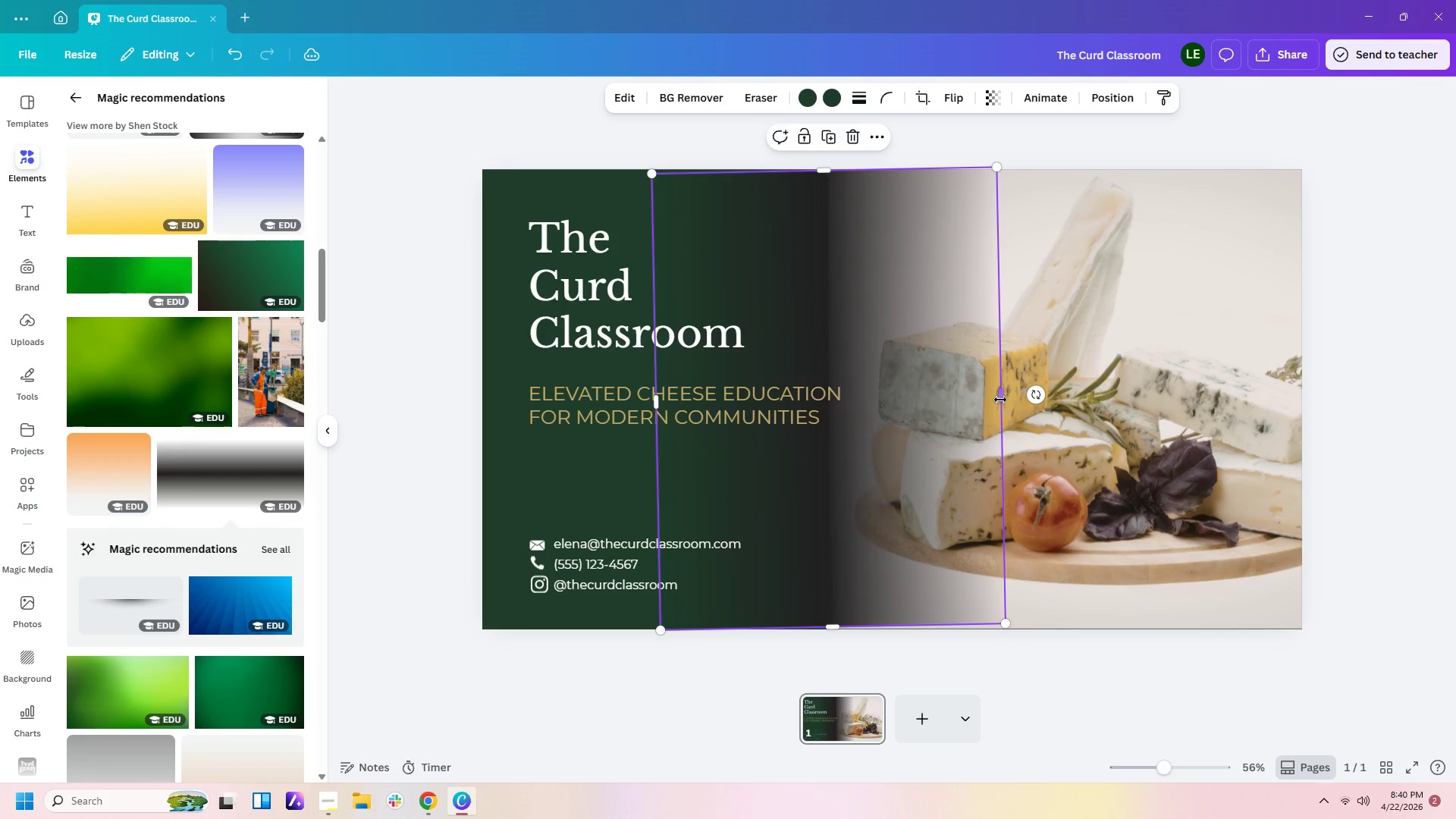 
left_click_drag(start_coordinate=[996, 399], to_coordinate=[1298, 330])
 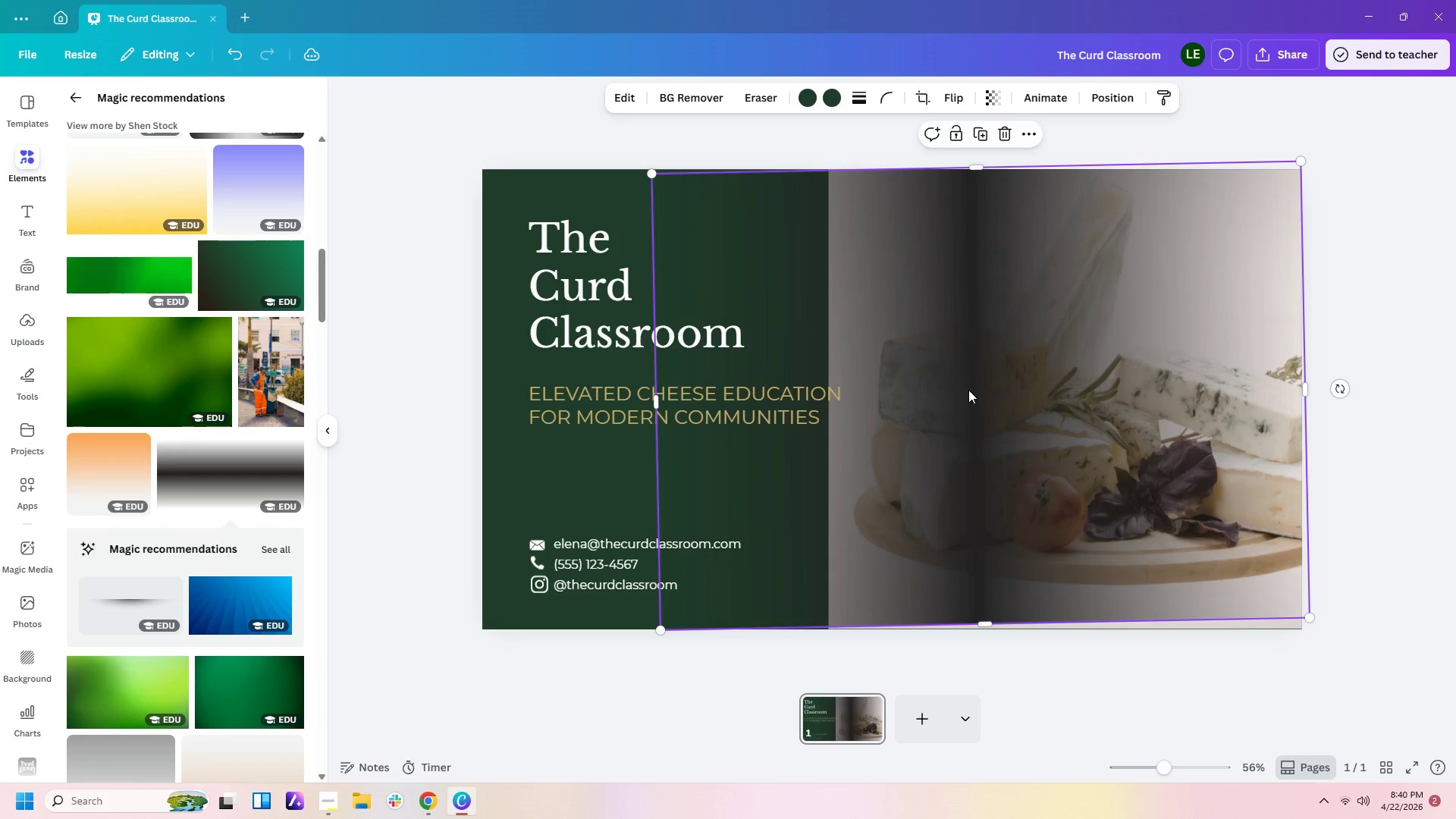 
left_click_drag(start_coordinate=[965, 391], to_coordinate=[814, 397])
 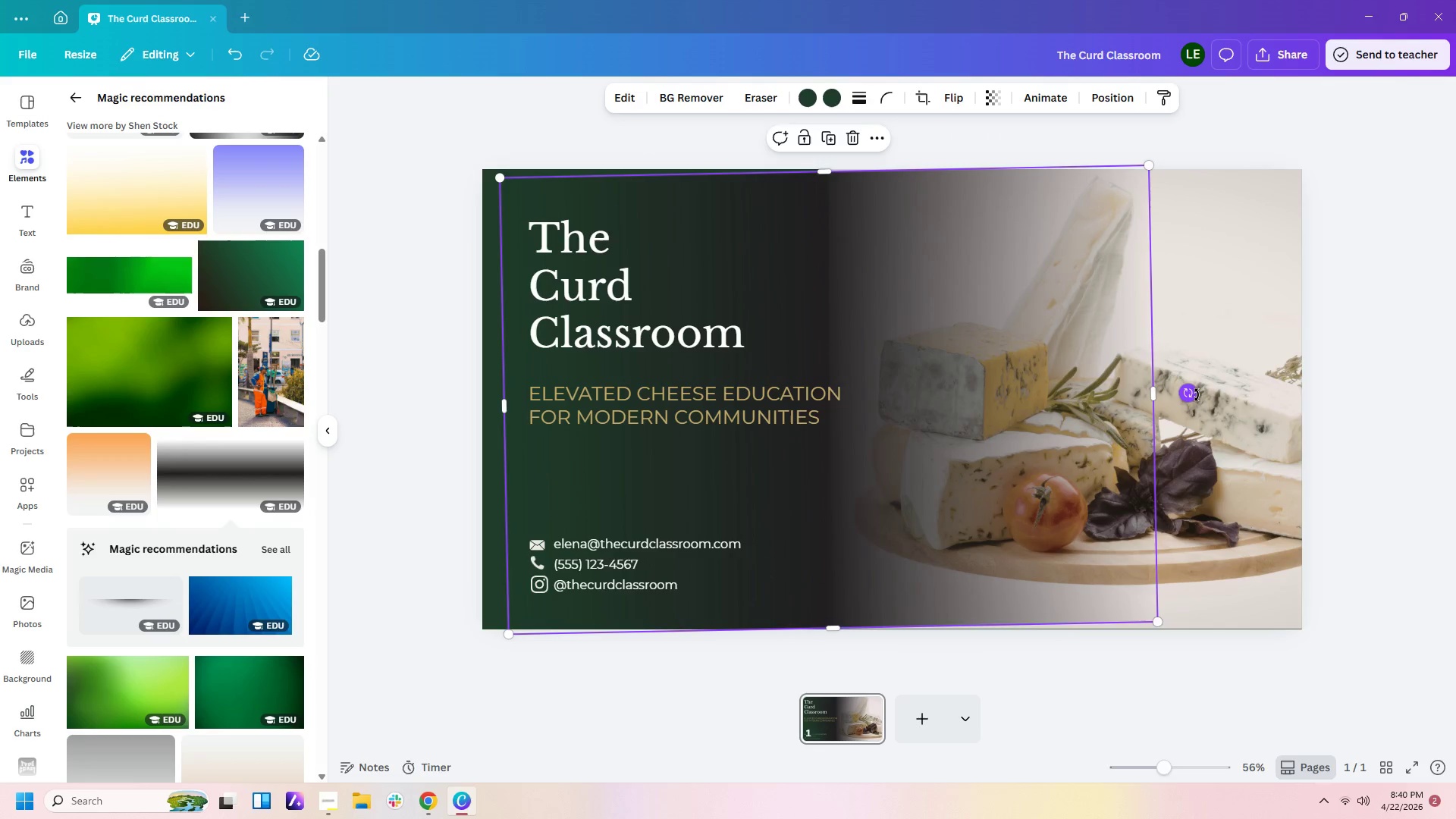 
left_click_drag(start_coordinate=[1197, 395], to_coordinate=[1197, 405])
 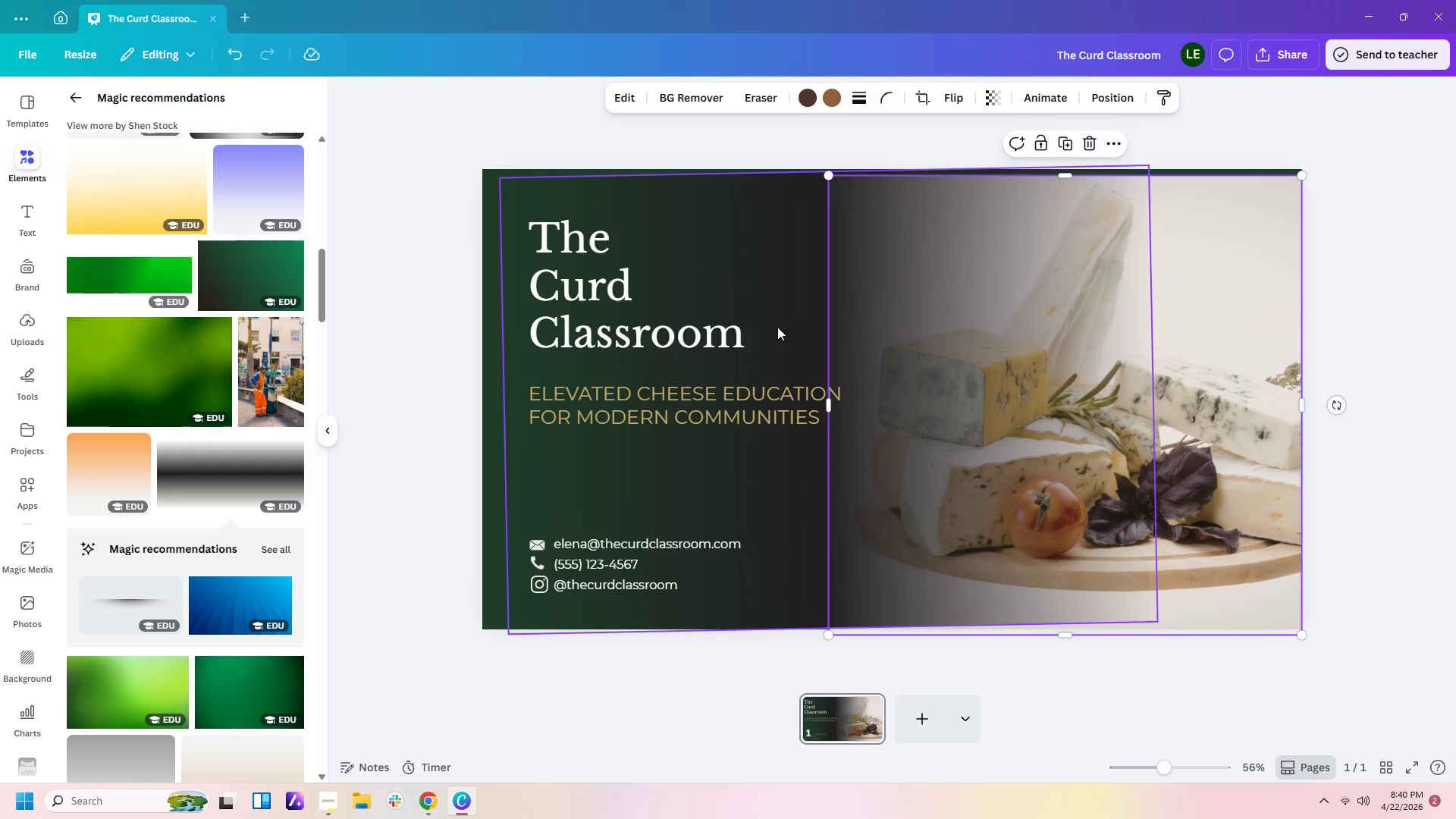 
left_click([767, 288])
 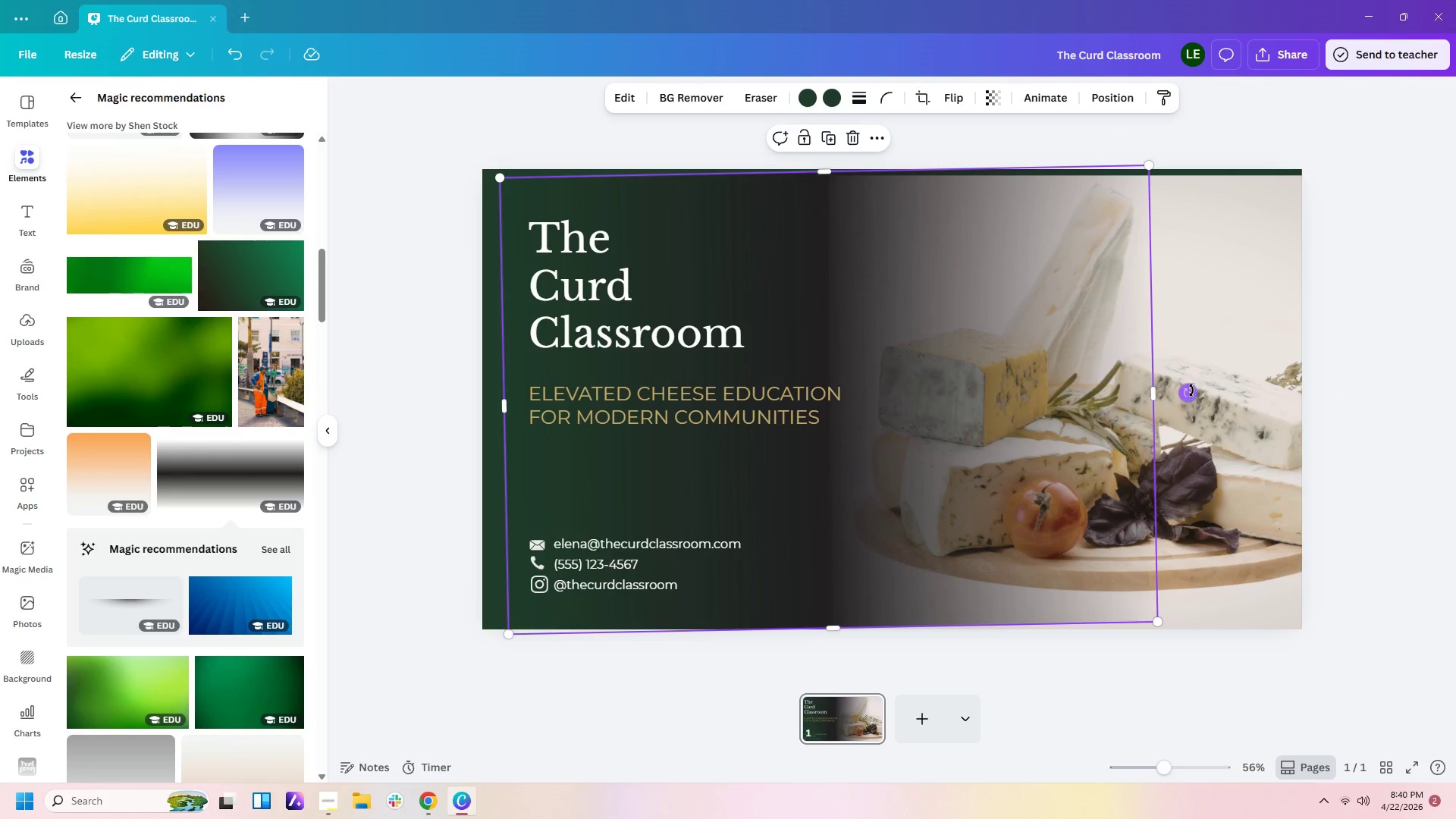 
left_click_drag(start_coordinate=[1188, 392], to_coordinate=[1191, 402])
 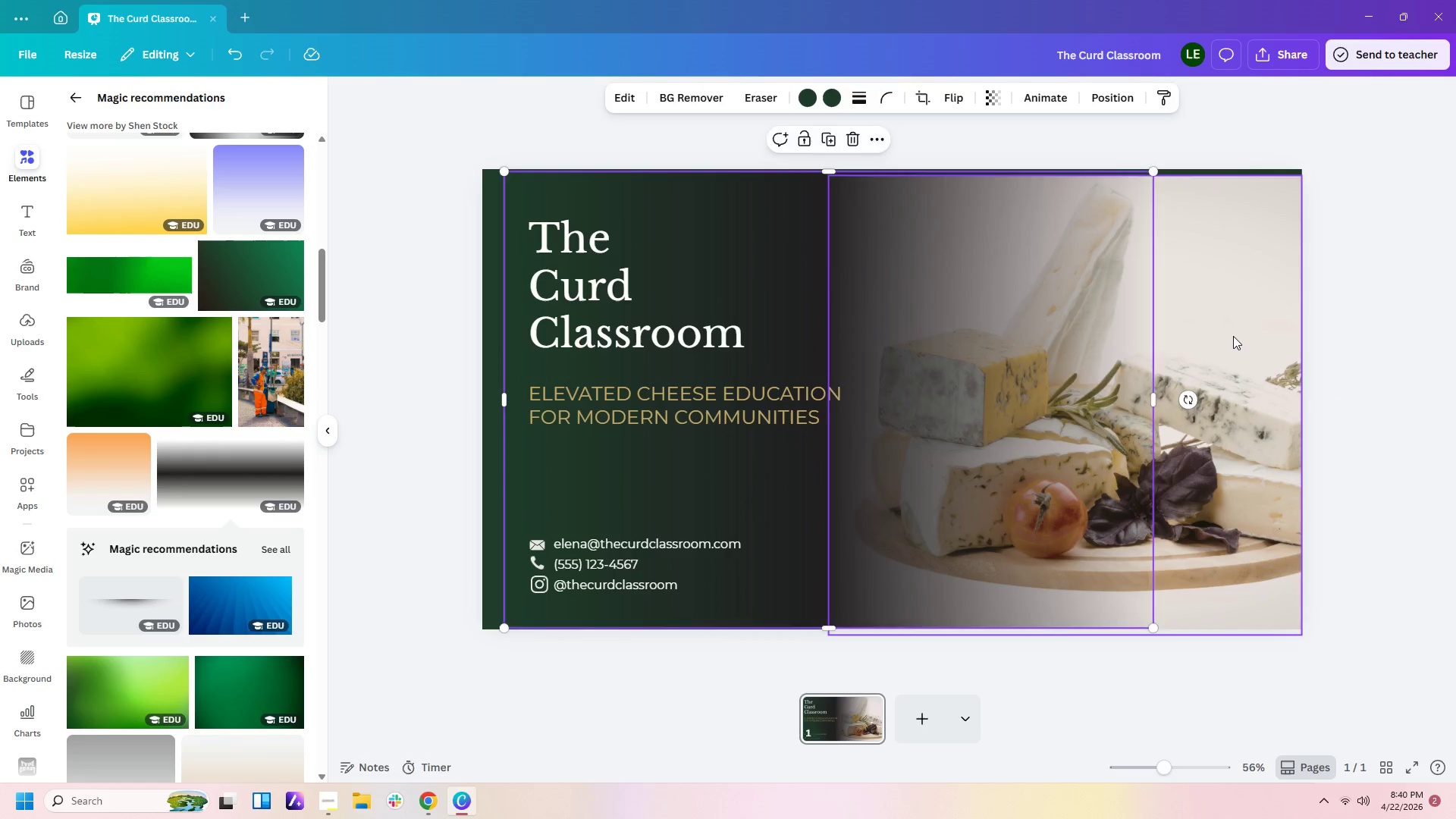 
left_click_drag(start_coordinate=[1233, 336], to_coordinate=[1233, 328])
 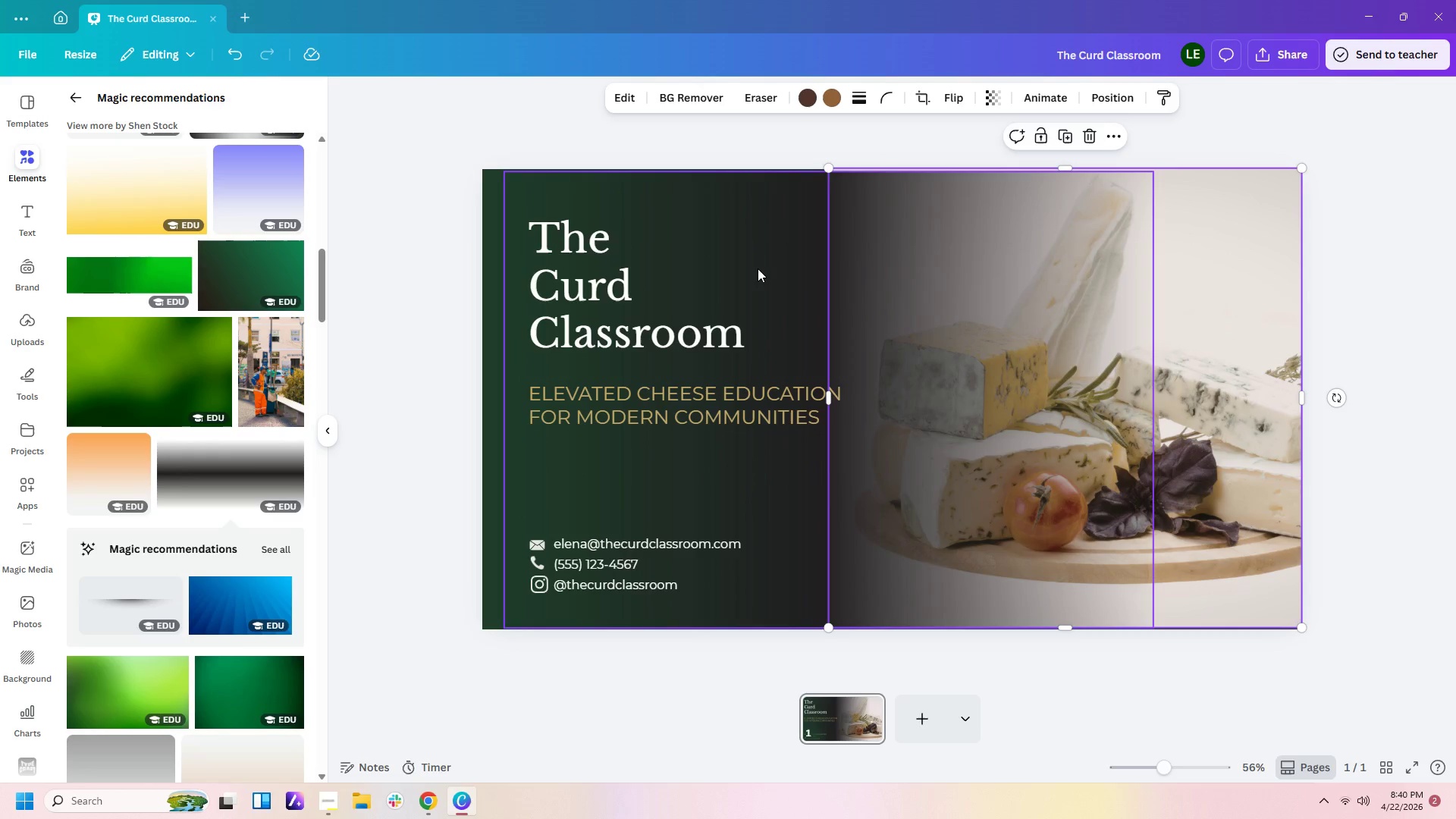 
left_click([760, 273])
 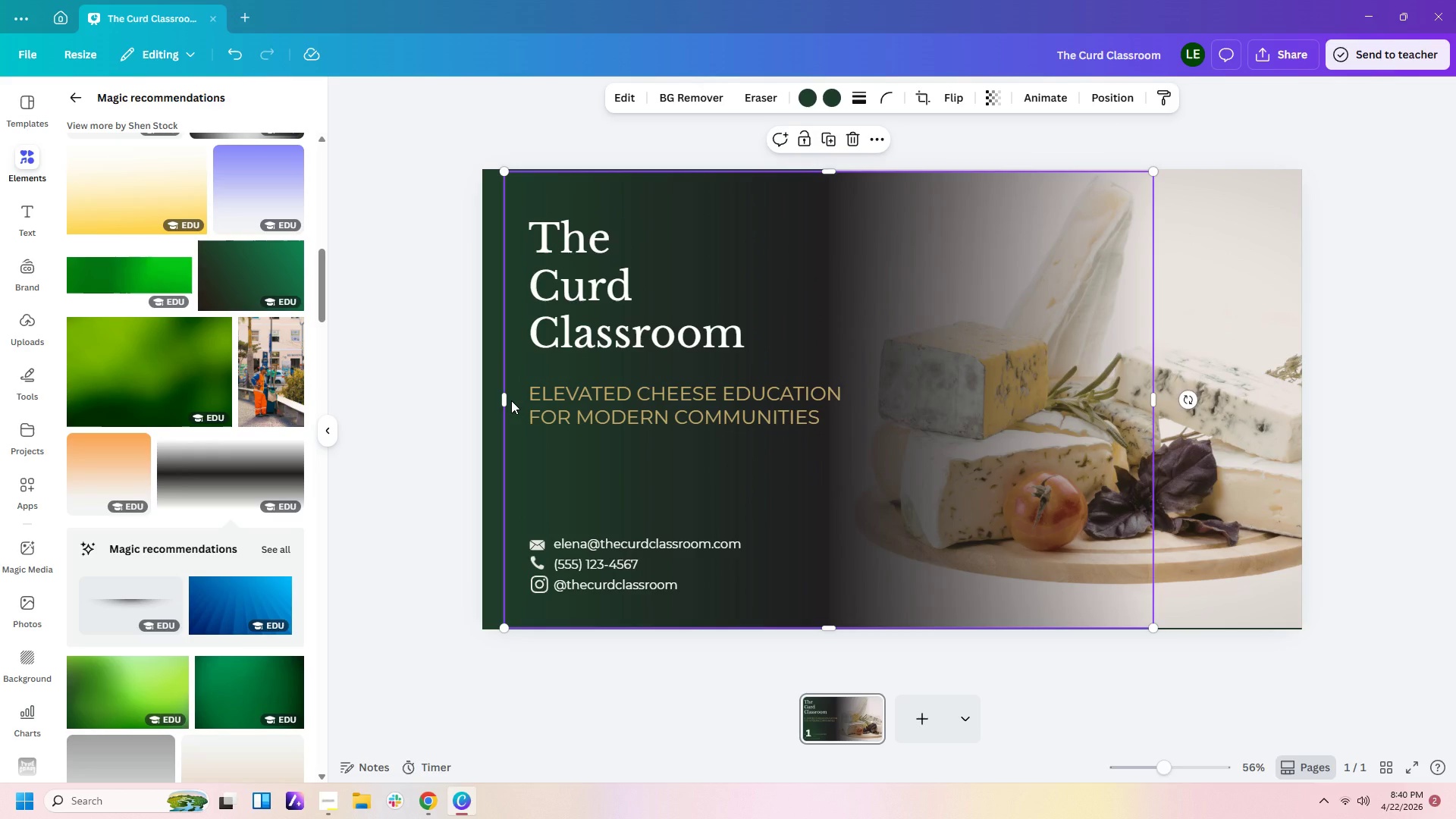 
left_click([511, 400])
 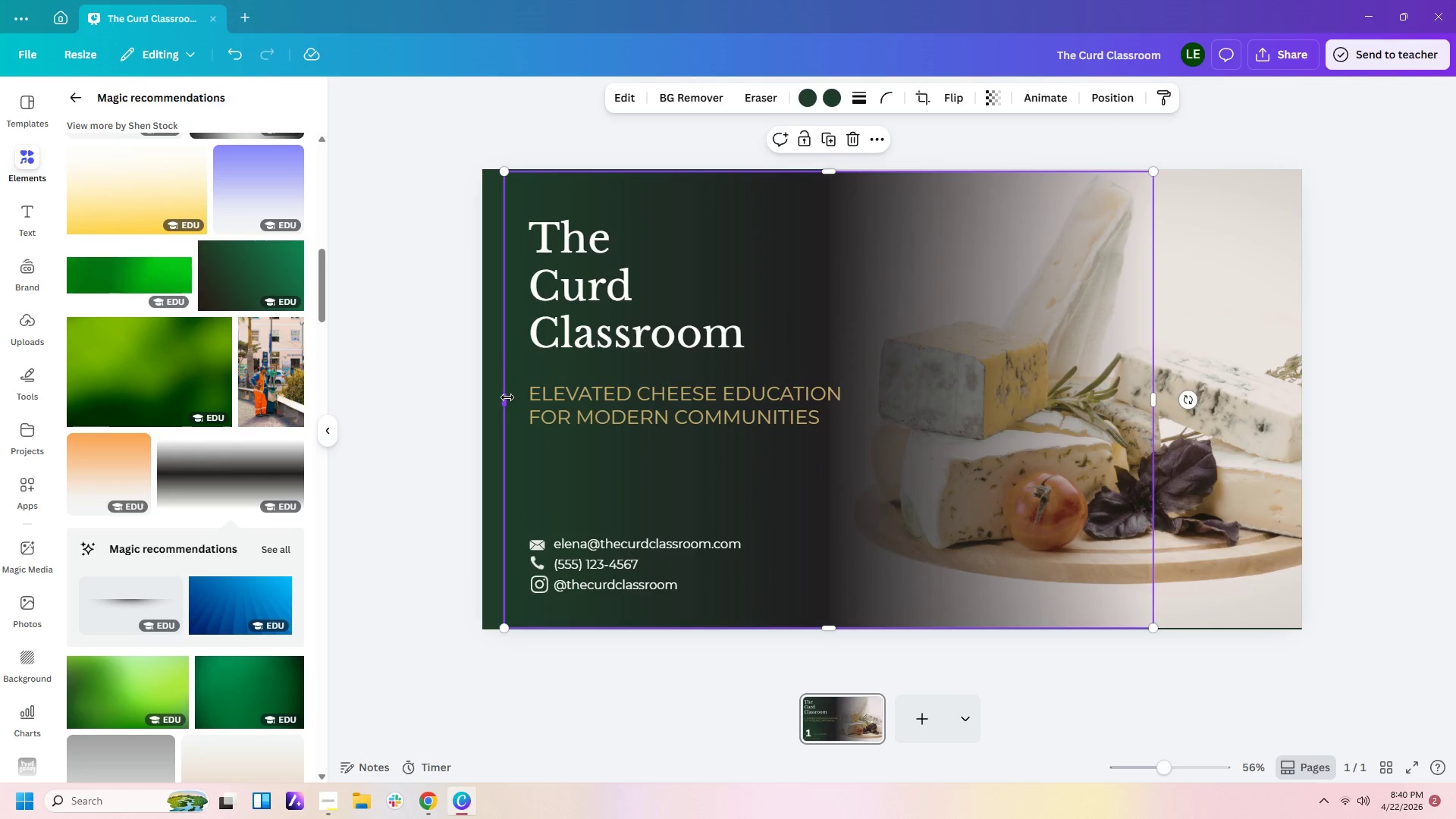 
left_click_drag(start_coordinate=[507, 397], to_coordinate=[487, 397])
 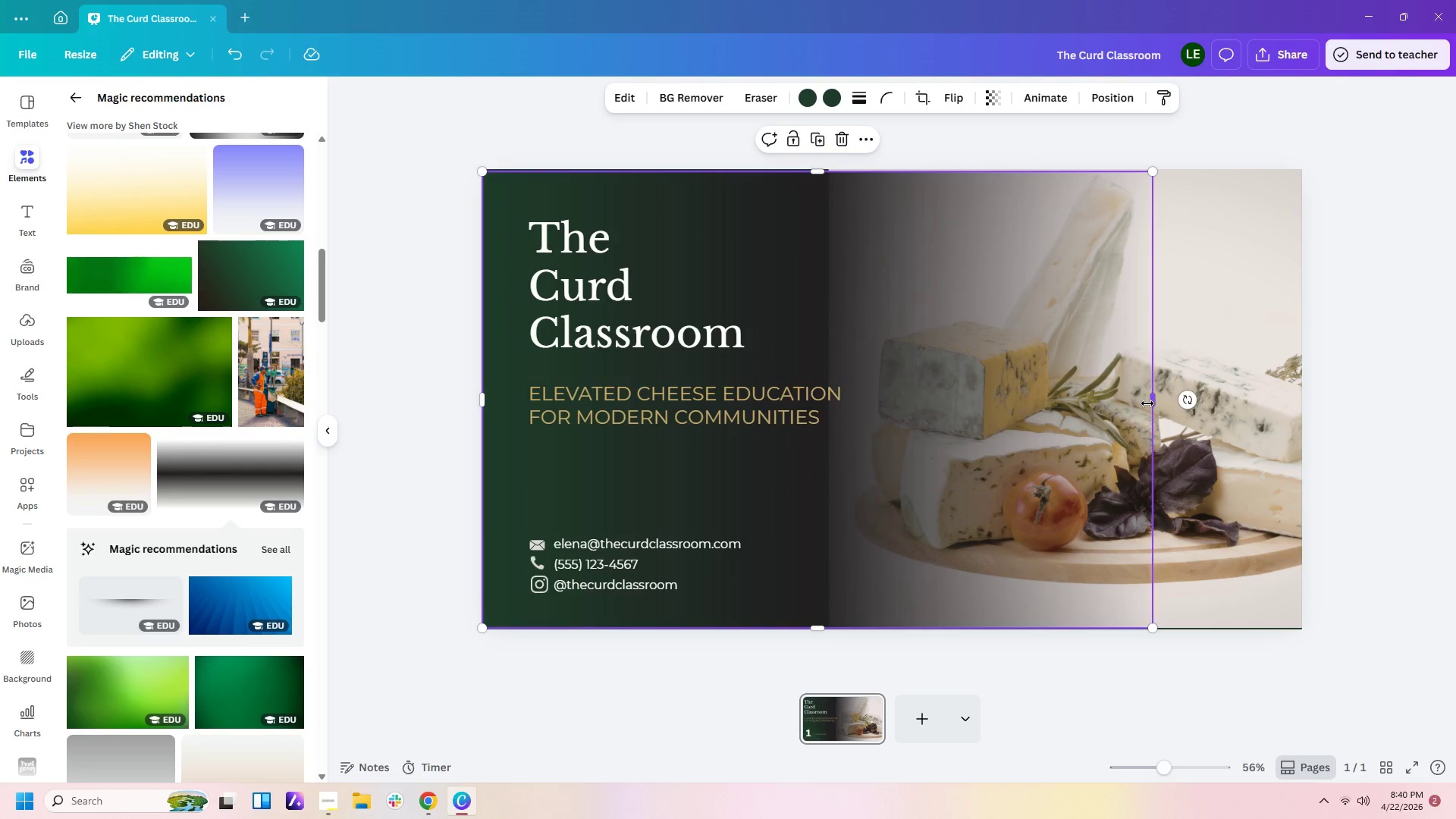 
left_click_drag(start_coordinate=[1151, 401], to_coordinate=[1301, 386])
 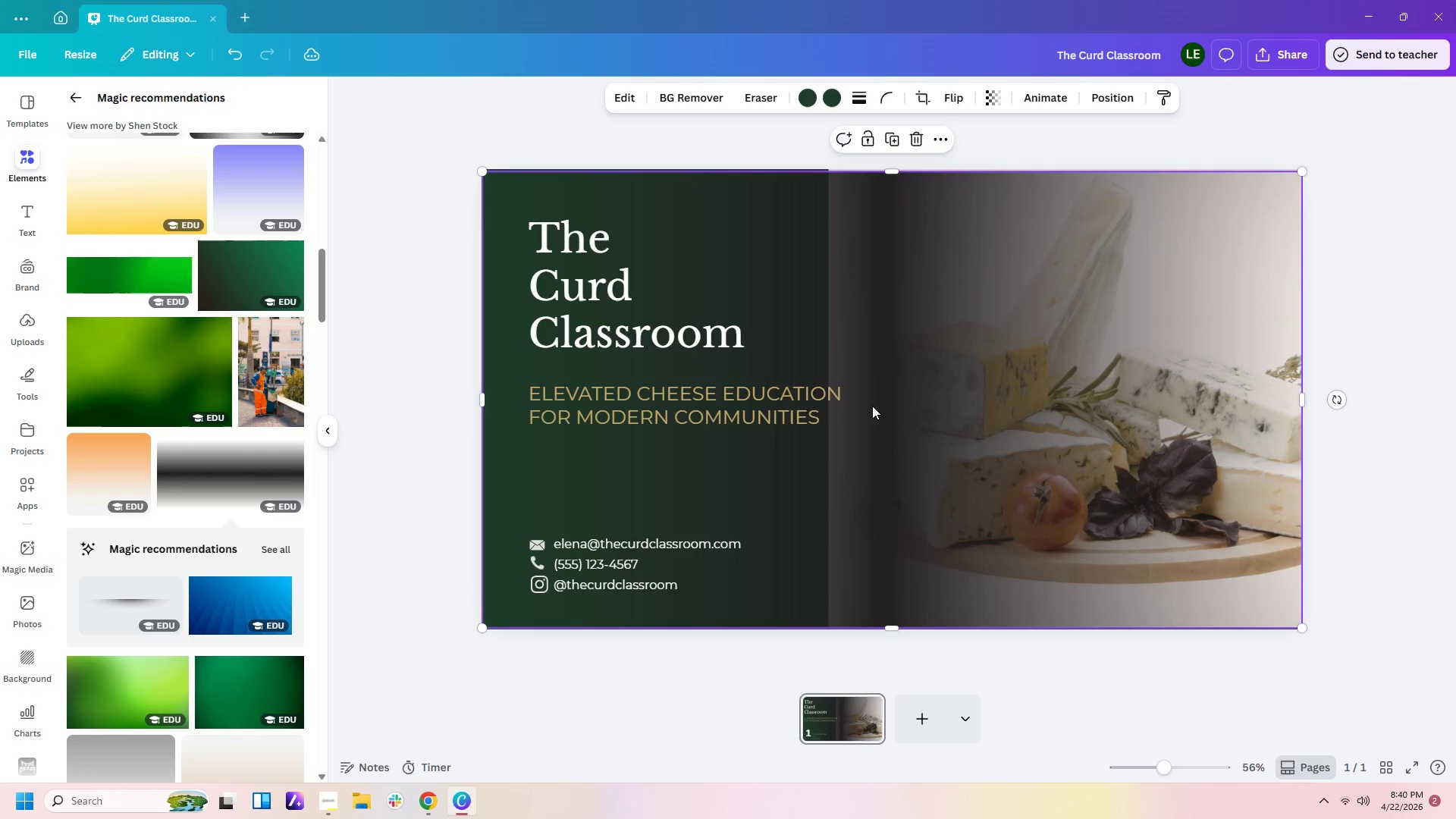 
left_click_drag(start_coordinate=[872, 406], to_coordinate=[813, 406])
 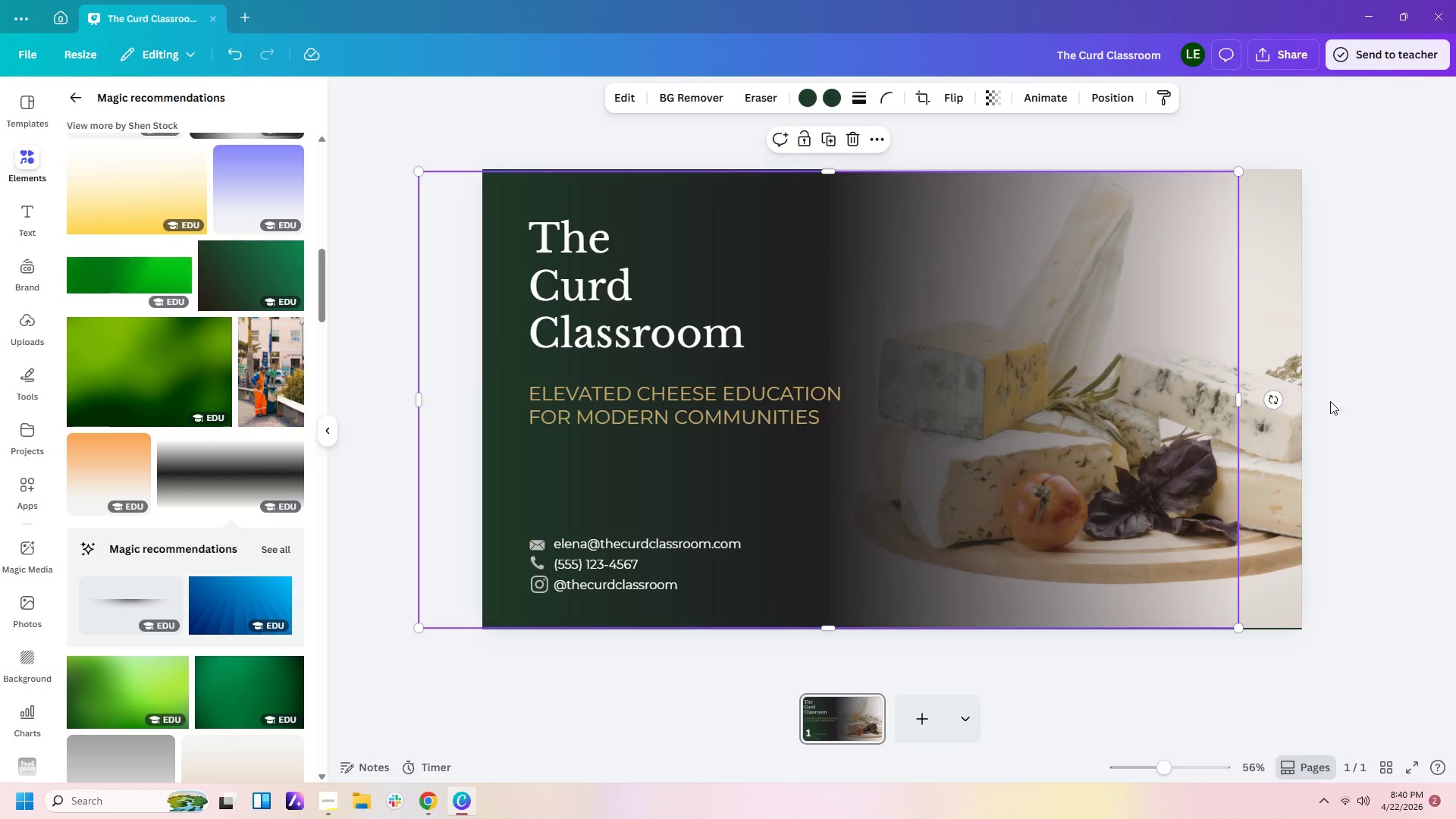 
left_click([1378, 397])
 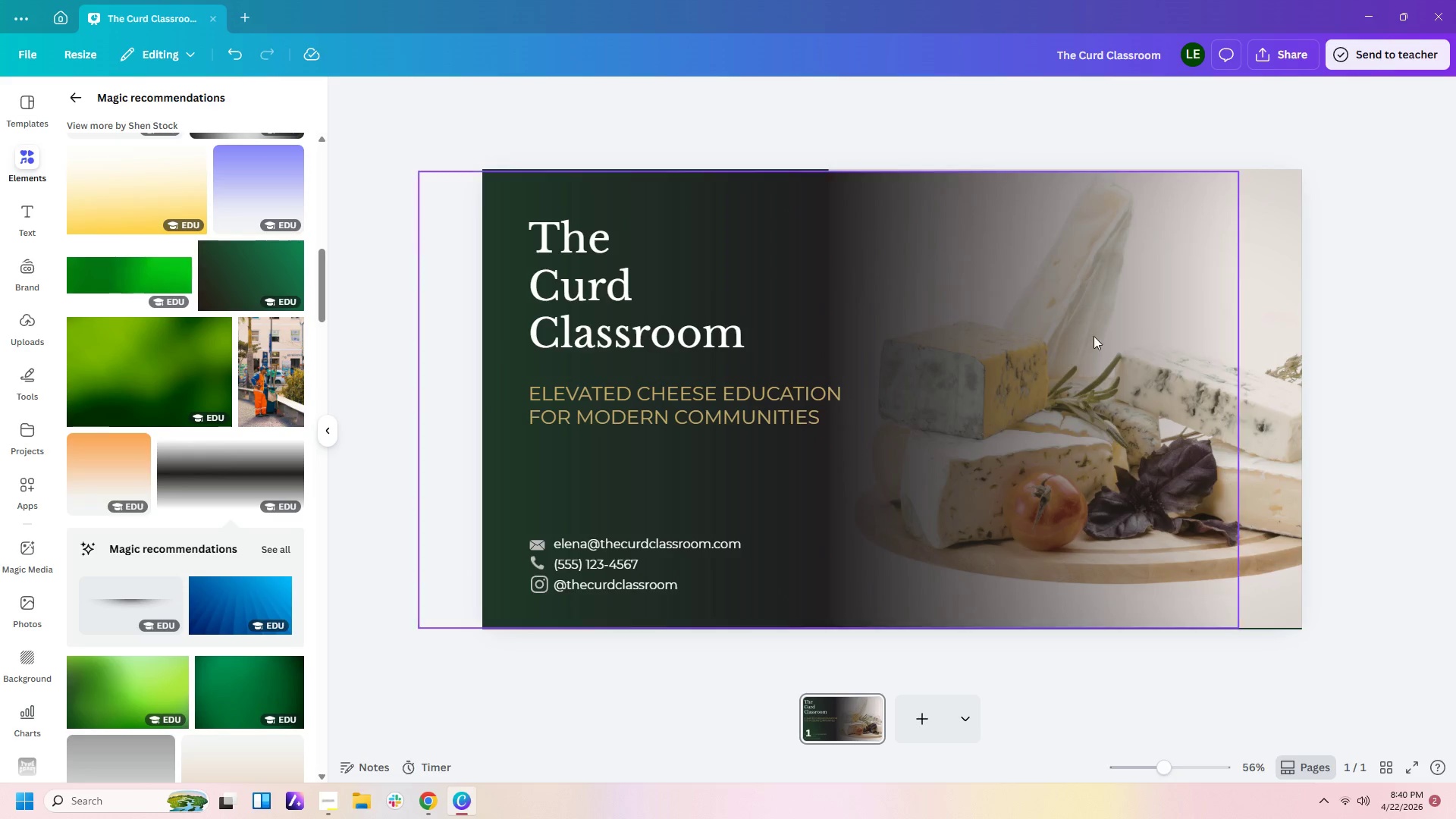 
left_click([805, 238])
 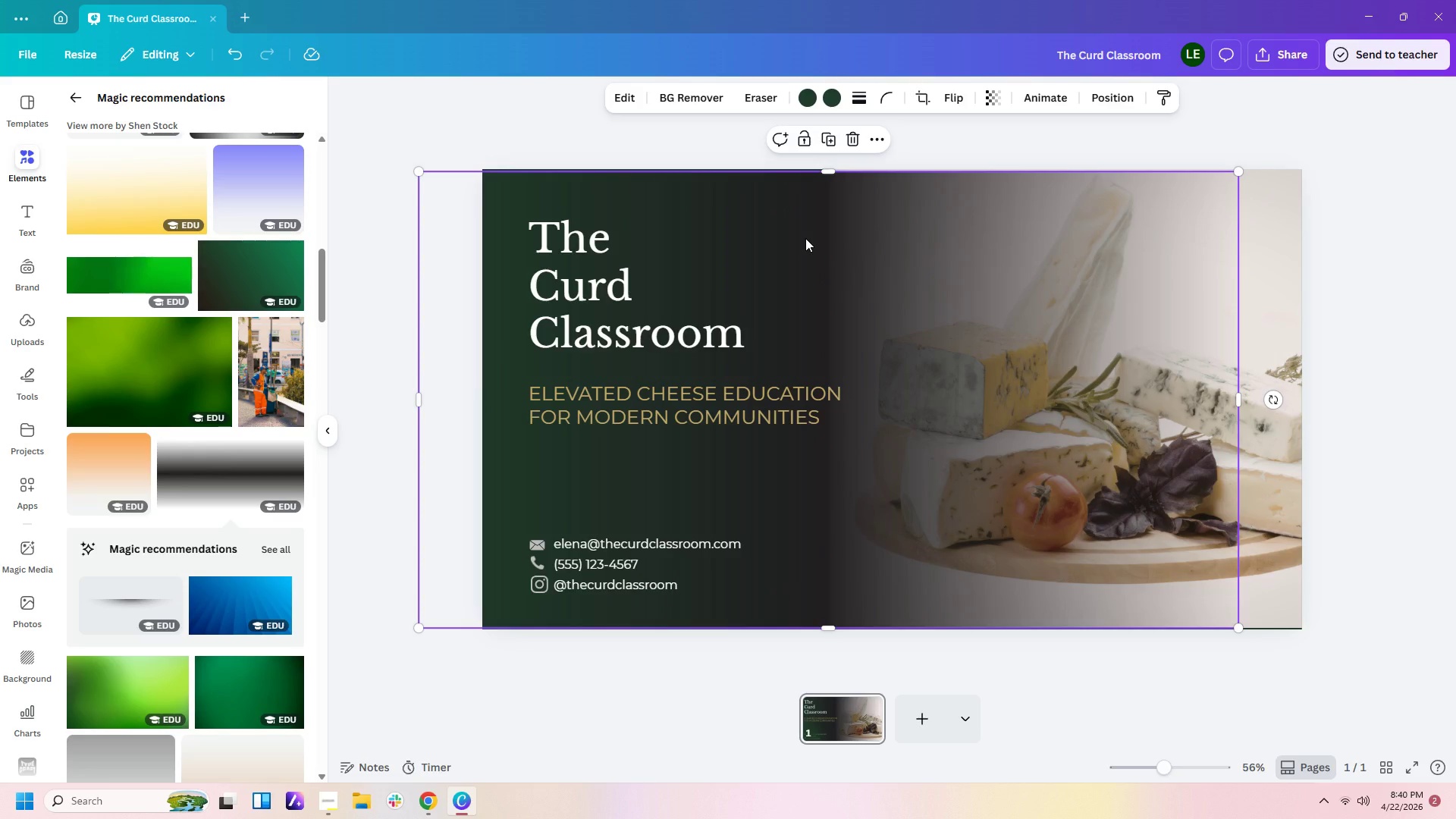 
key(Delete)
 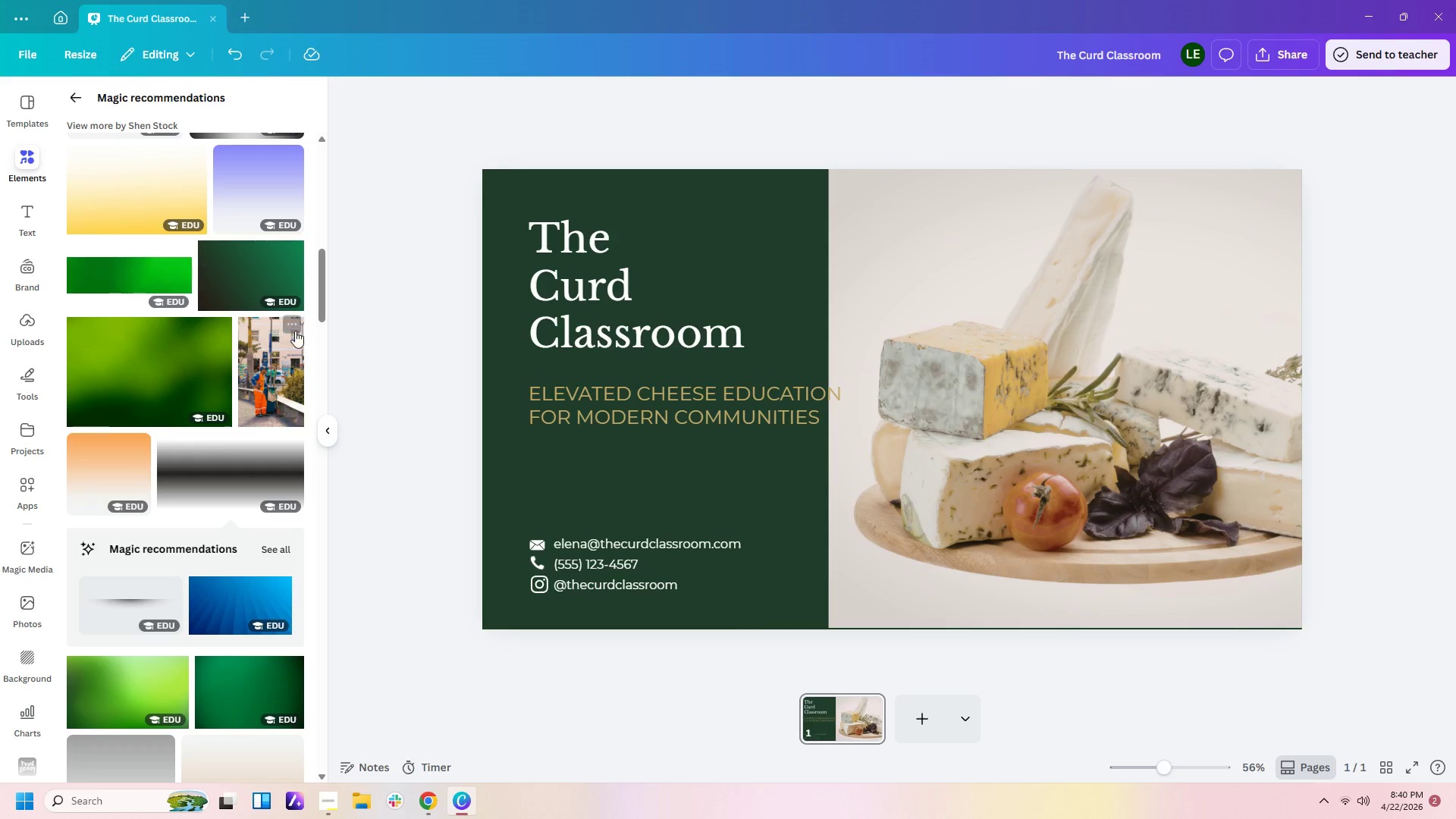 
scroll: coordinate [241, 459], scroll_direction: down, amount: 15.0
 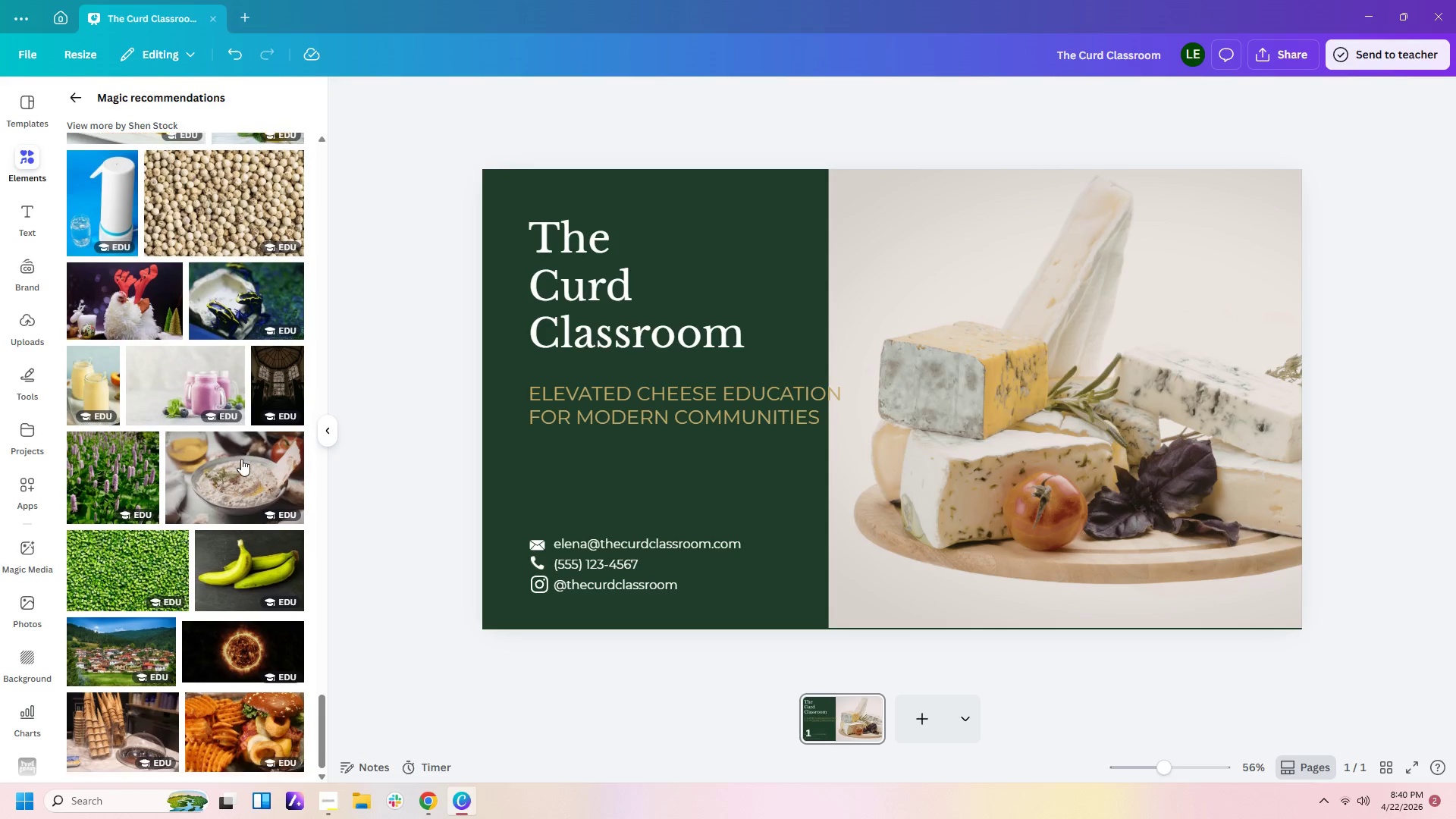 
left_click([82, 101])
 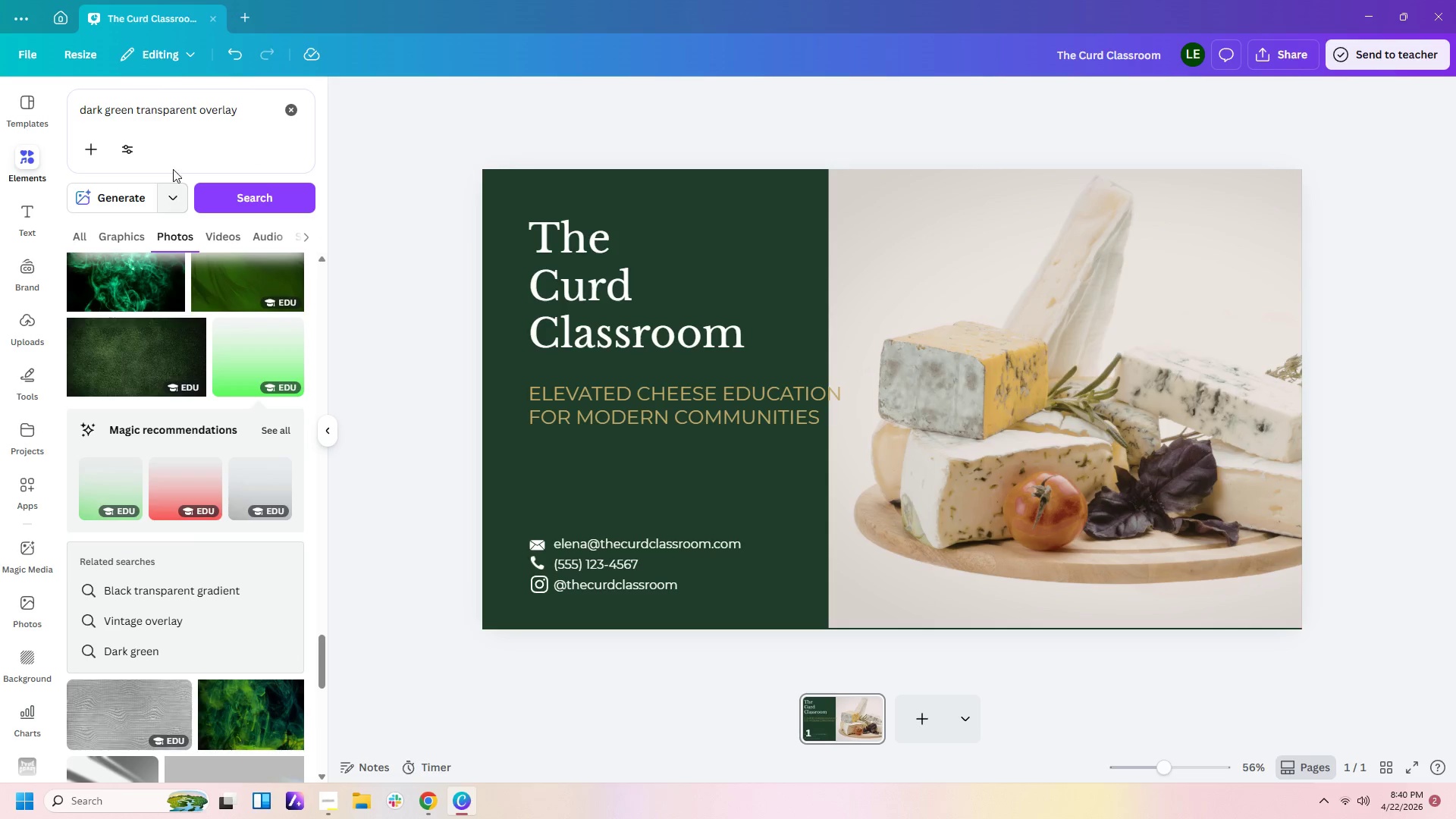 
scroll: coordinate [246, 315], scroll_direction: down, amount: 12.0
 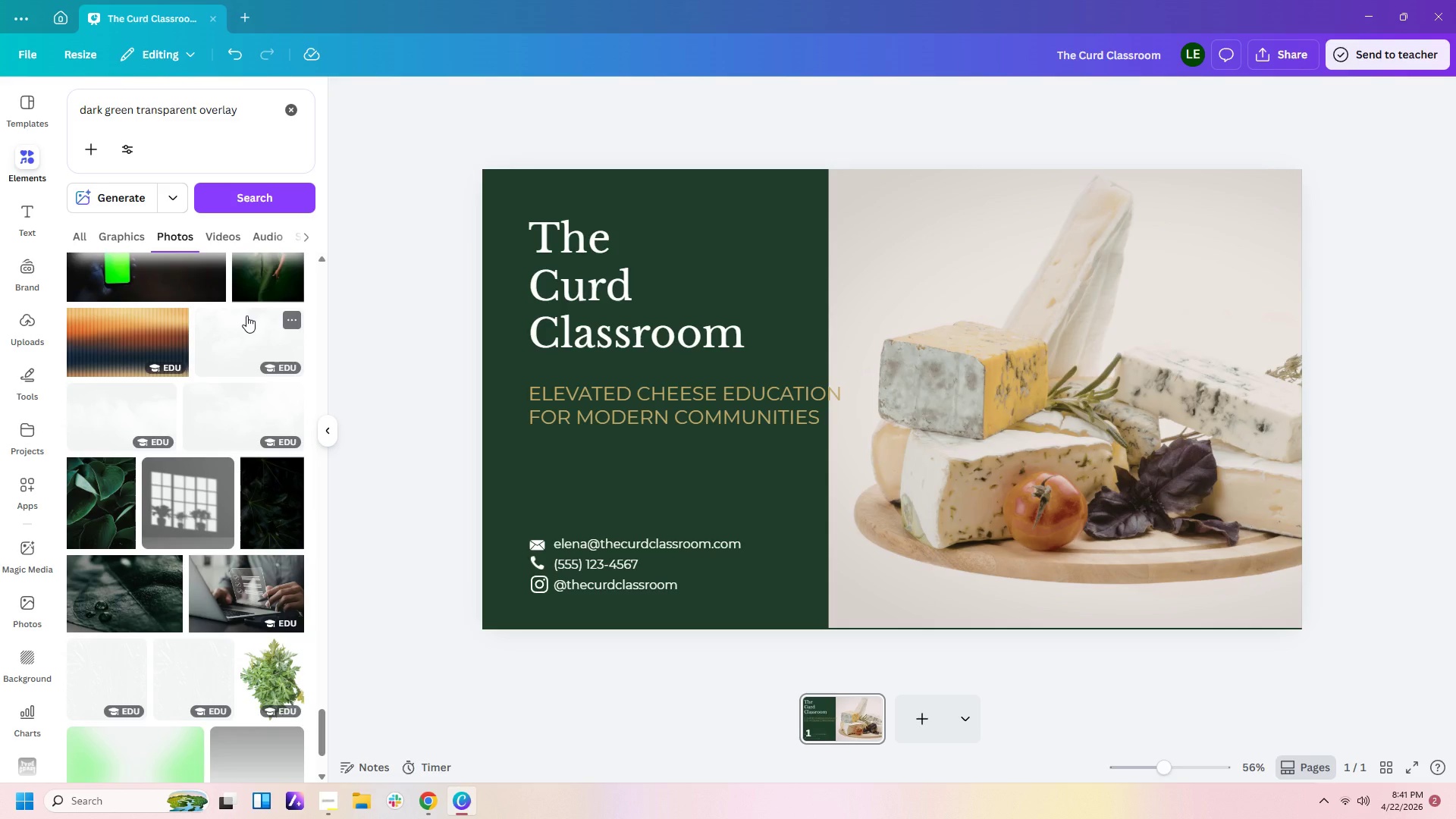 
scroll: coordinate [246, 315], scroll_direction: down, amount: 2.0
 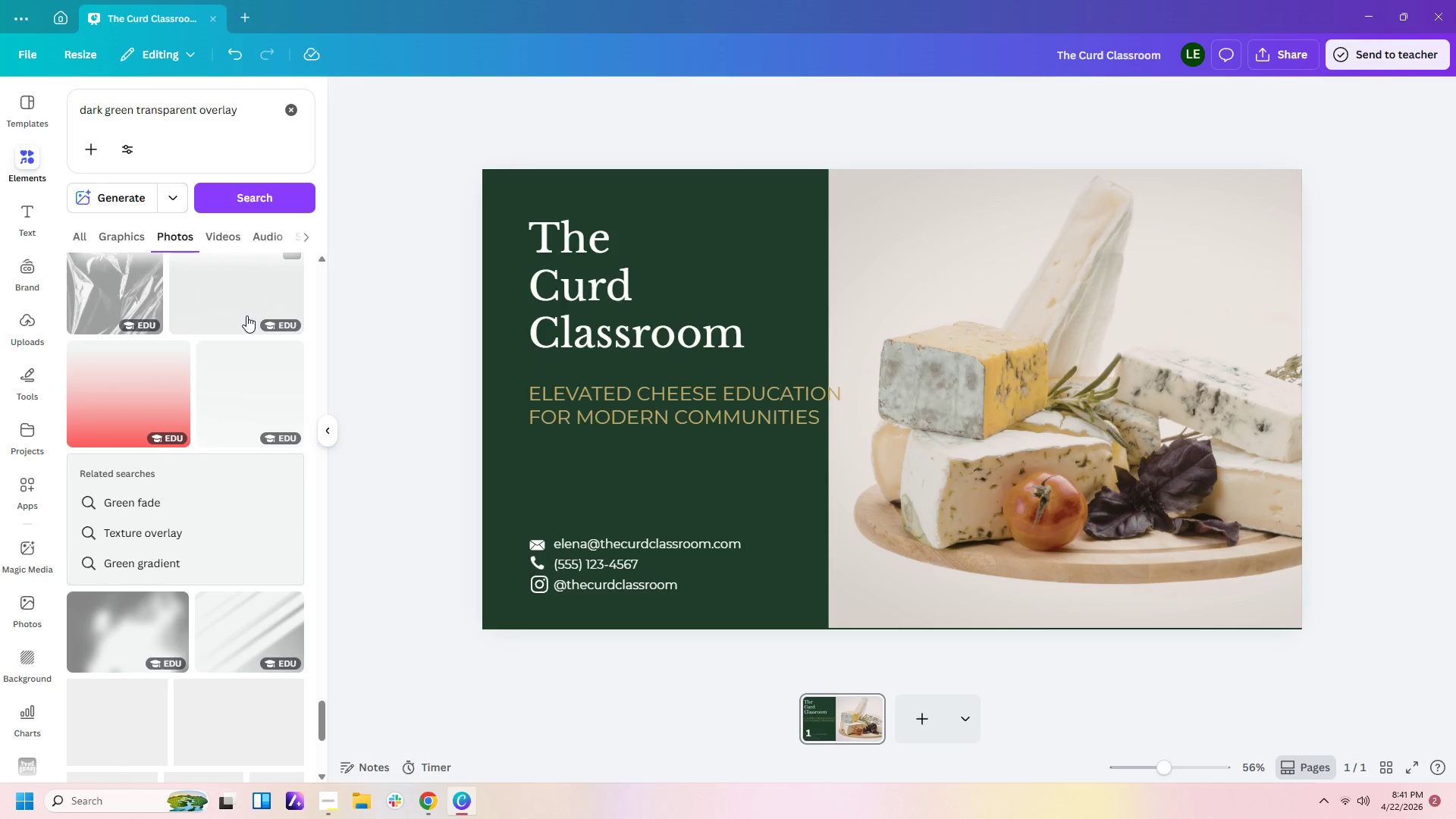 
left_click([158, 401])
 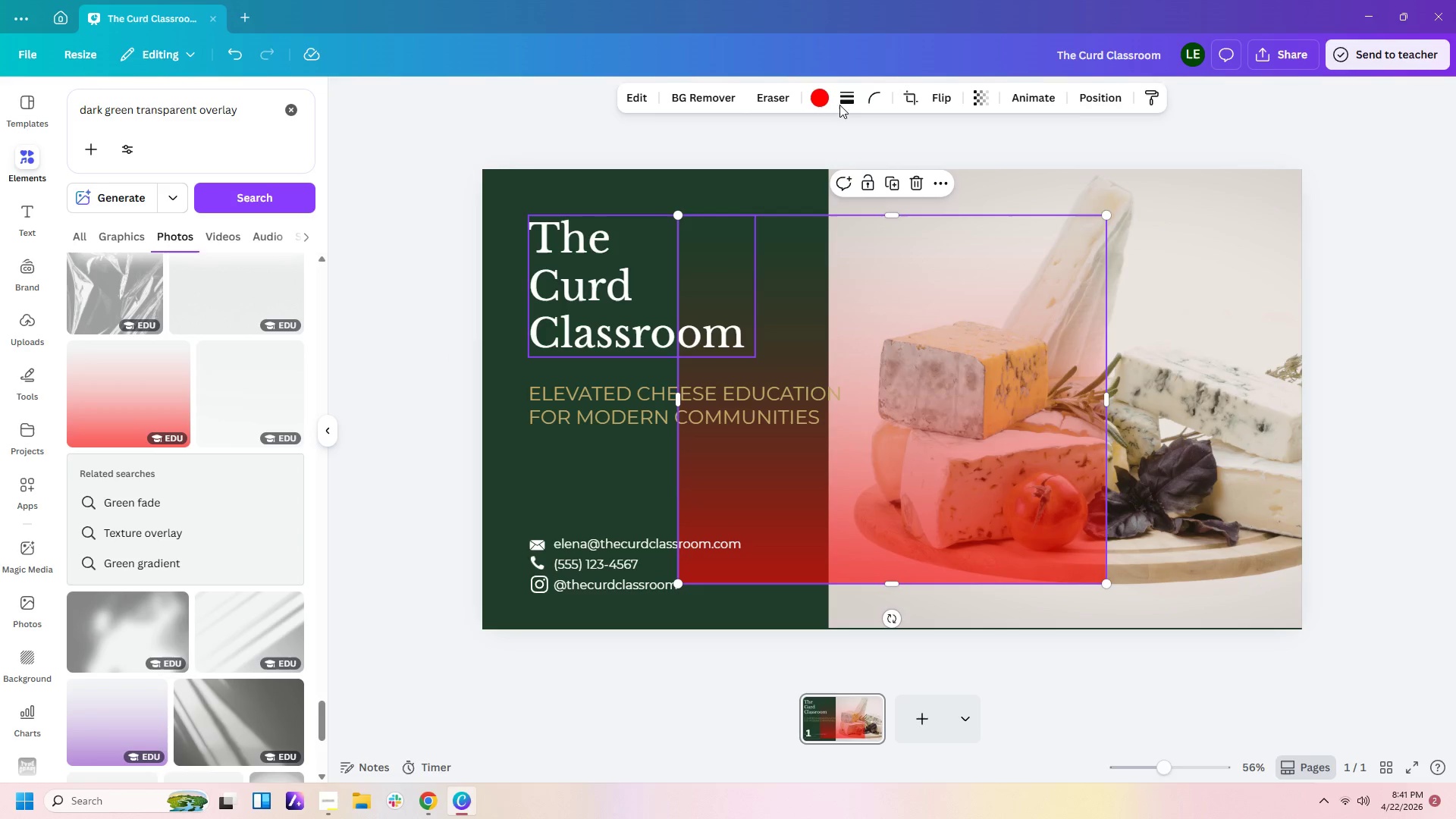 
left_click([817, 100])
 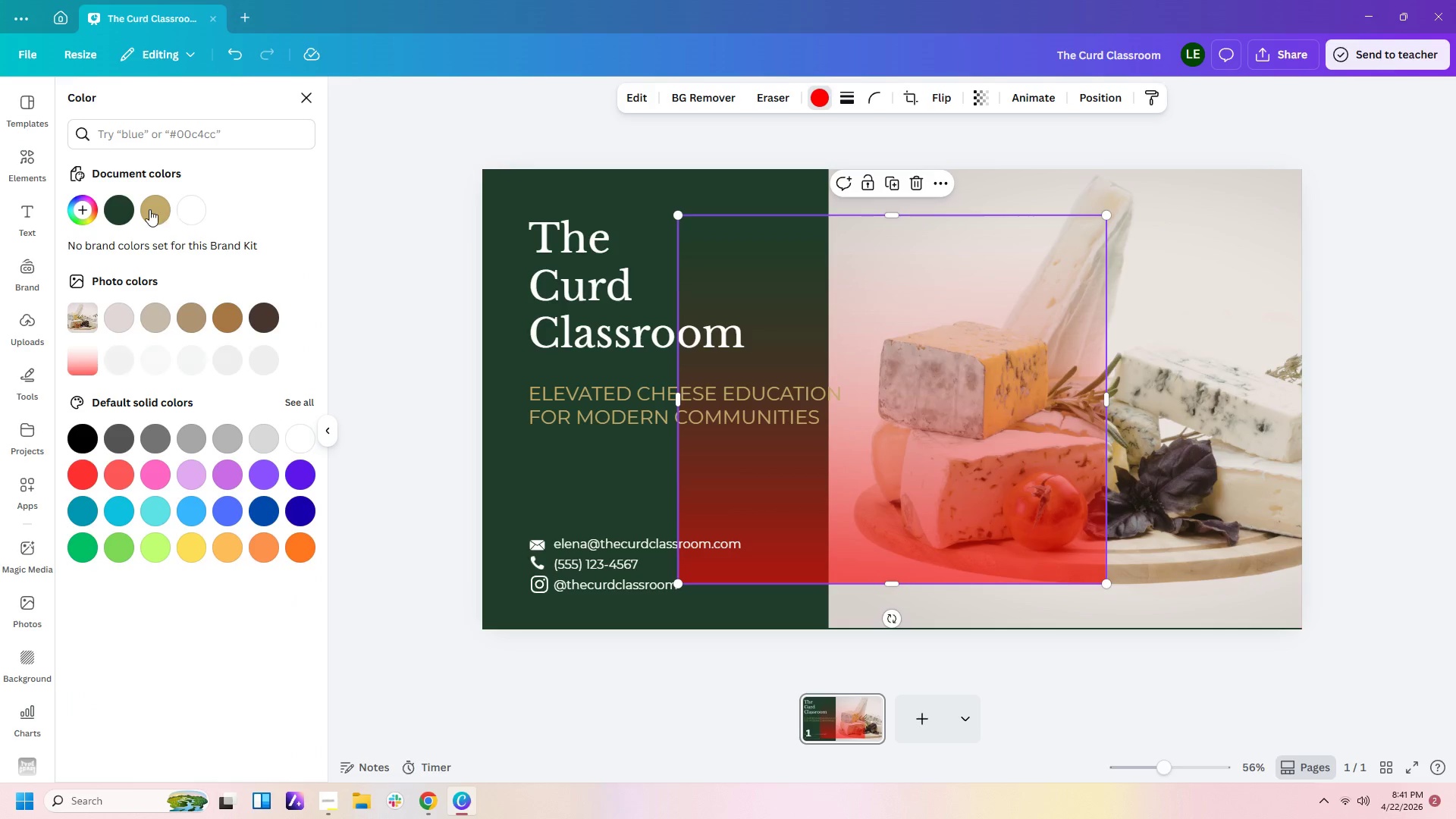 
left_click([121, 208])
 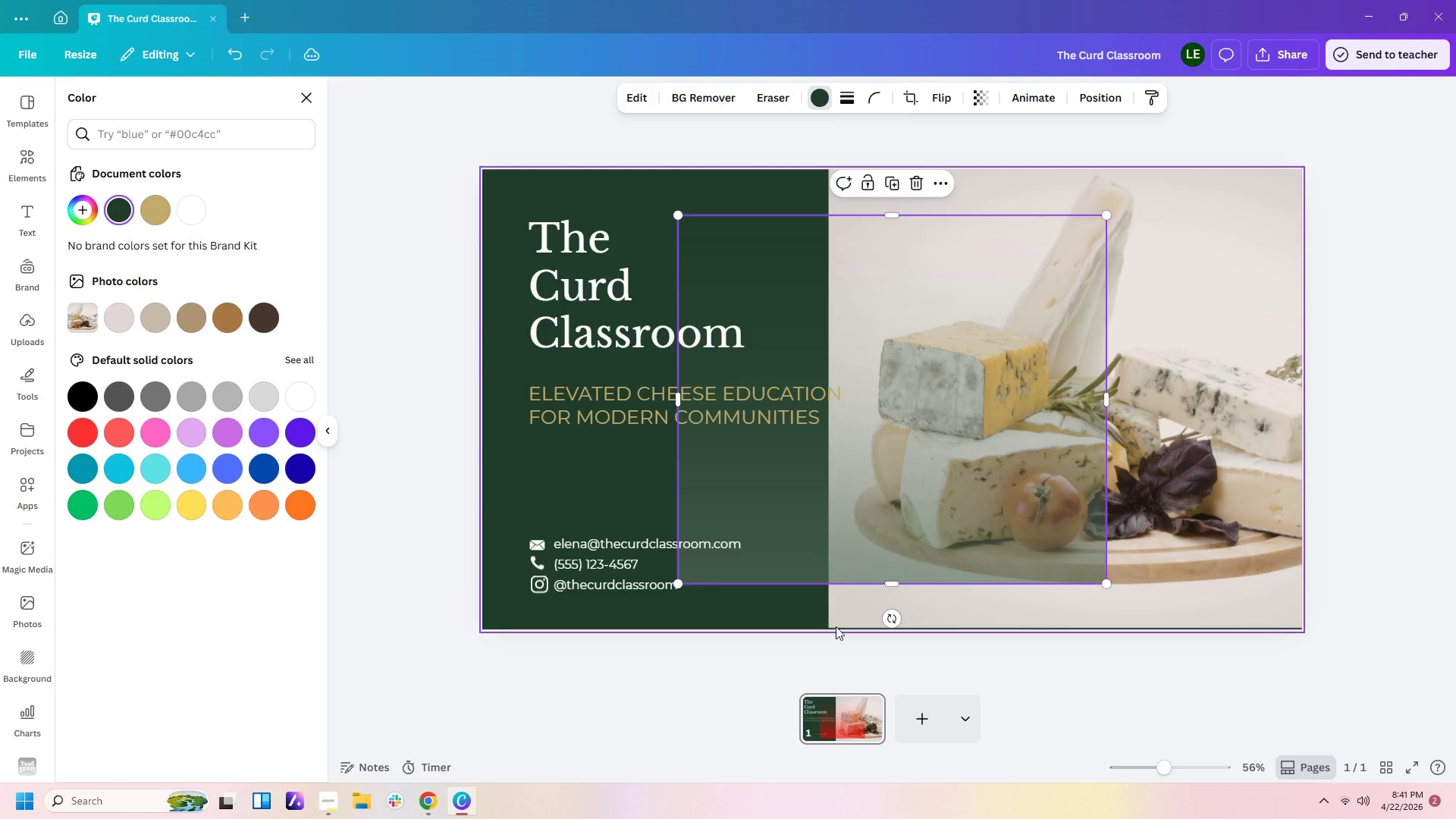 
left_click_drag(start_coordinate=[890, 624], to_coordinate=[708, 397])
 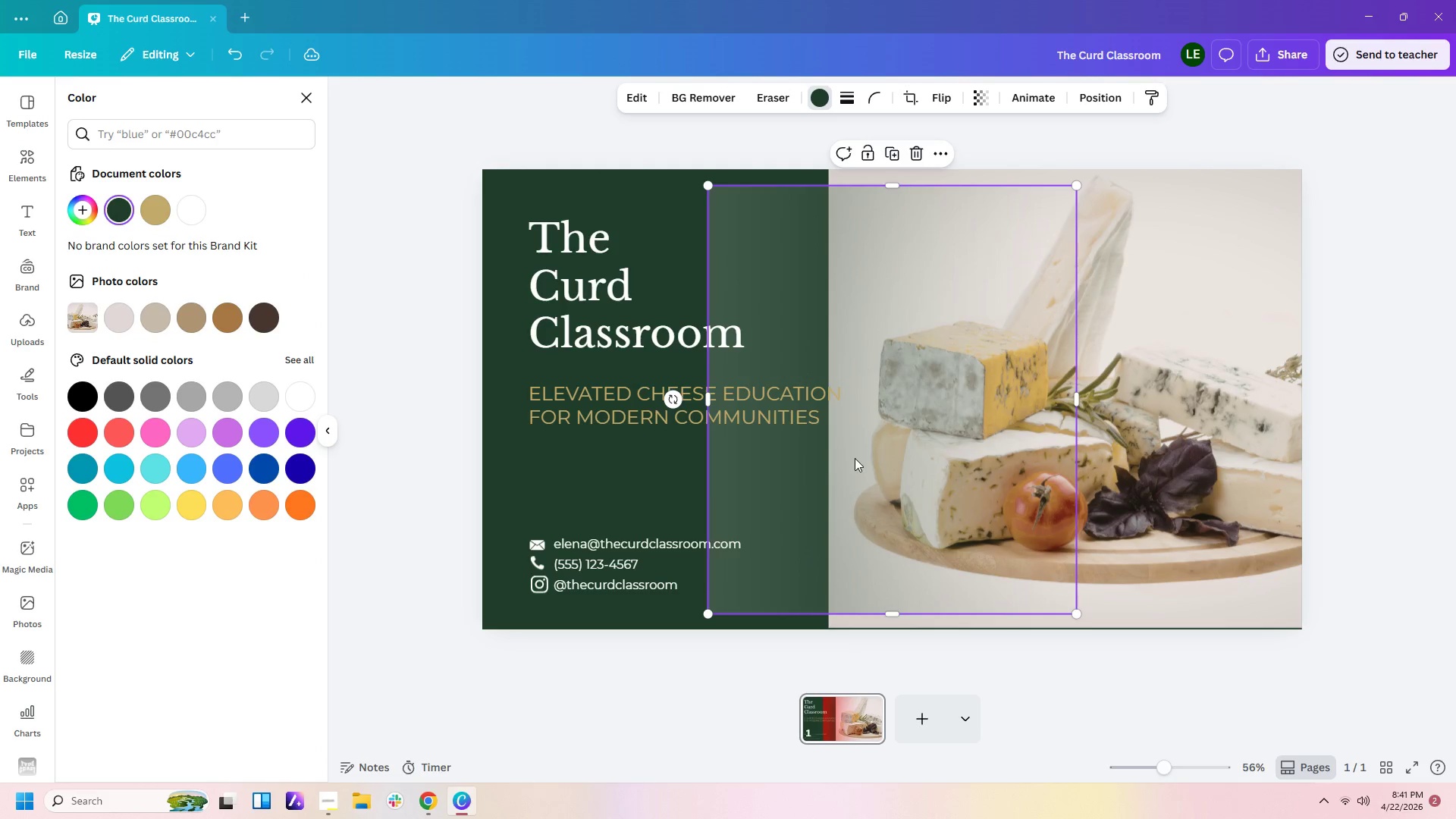 
left_click_drag(start_coordinate=[855, 471], to_coordinate=[971, 466])
 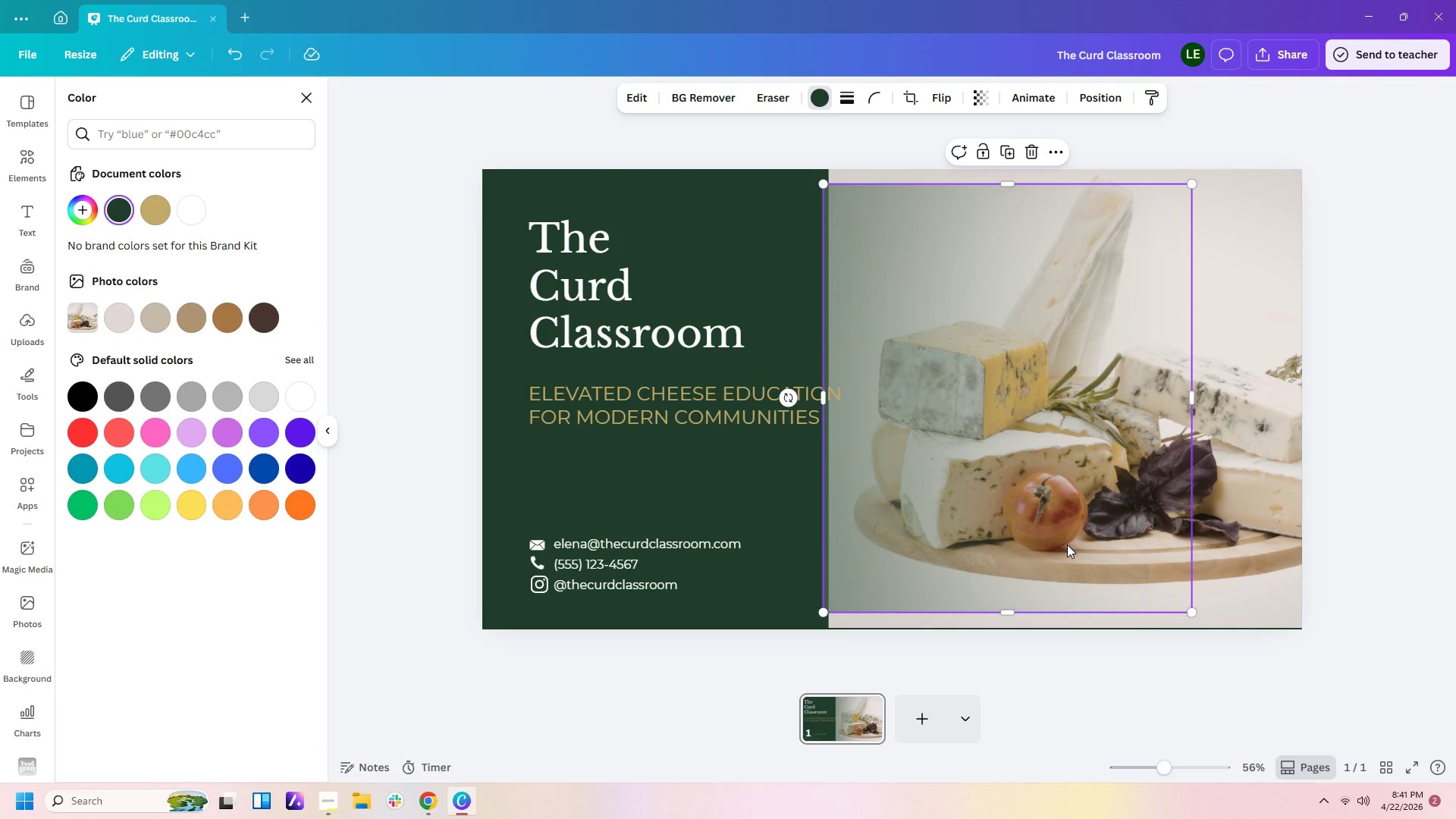 
key(Delete)
 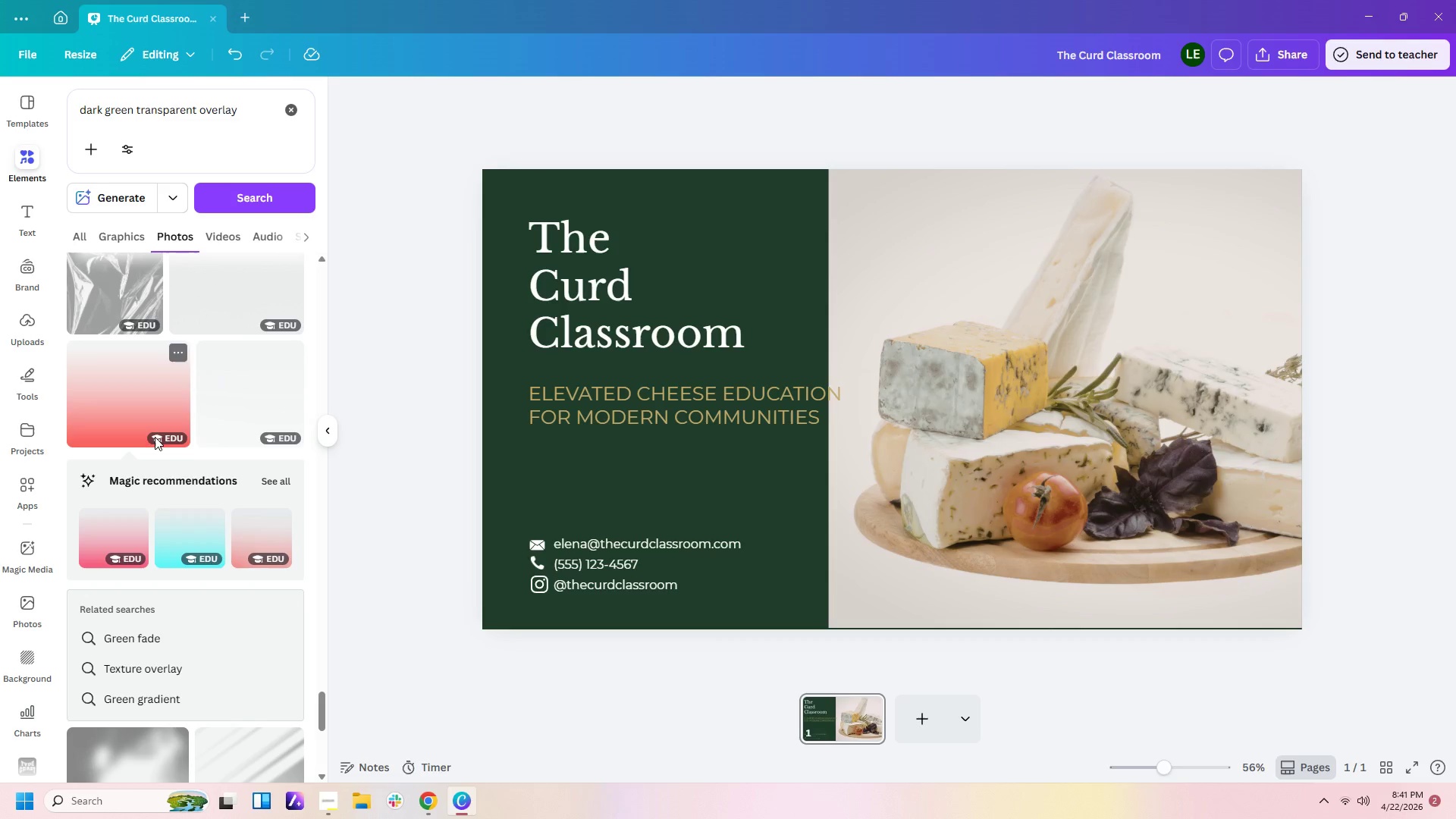 
scroll: coordinate [231, 511], scroll_direction: down, amount: 11.0
 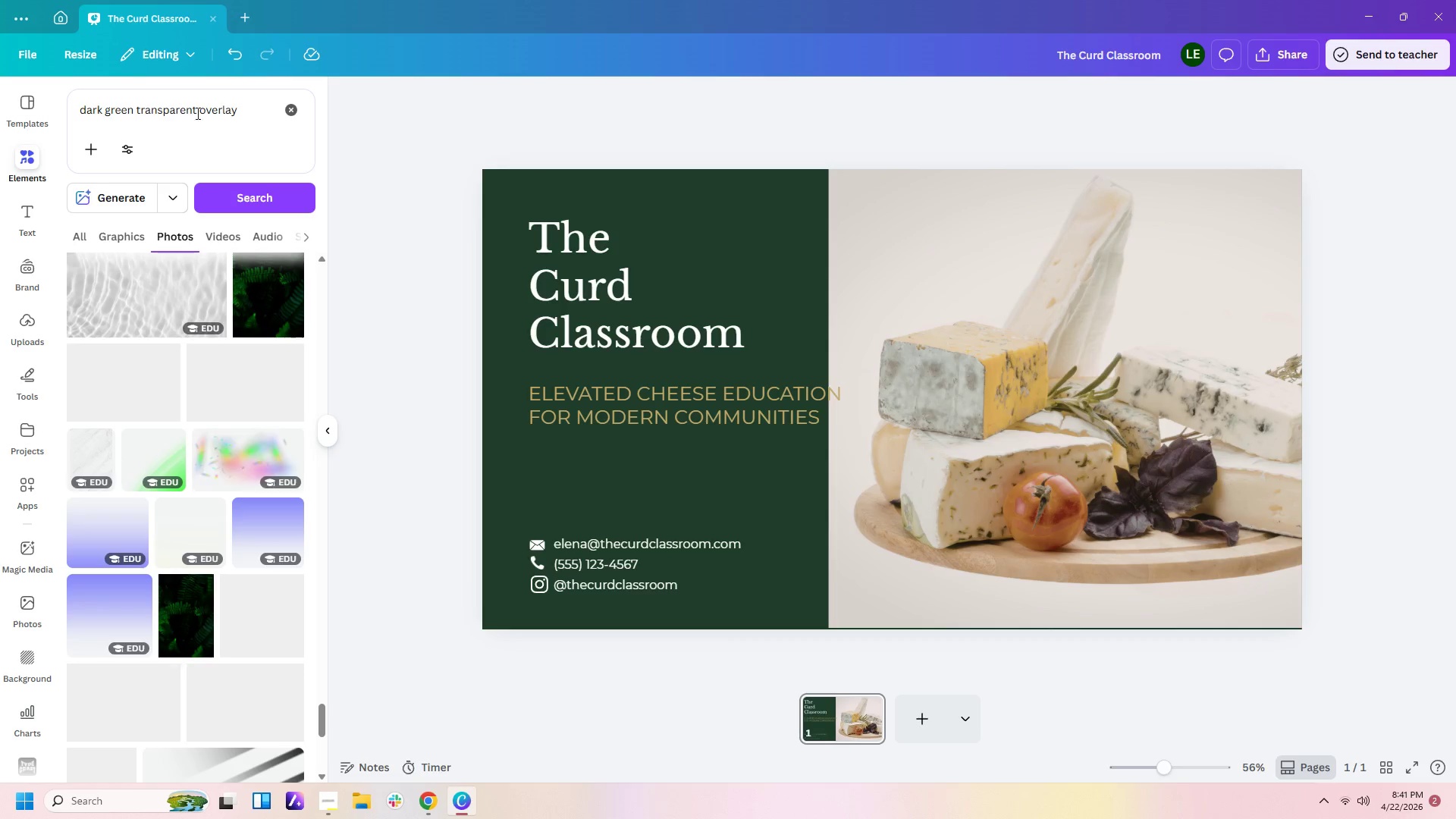 
left_click([202, 111])
 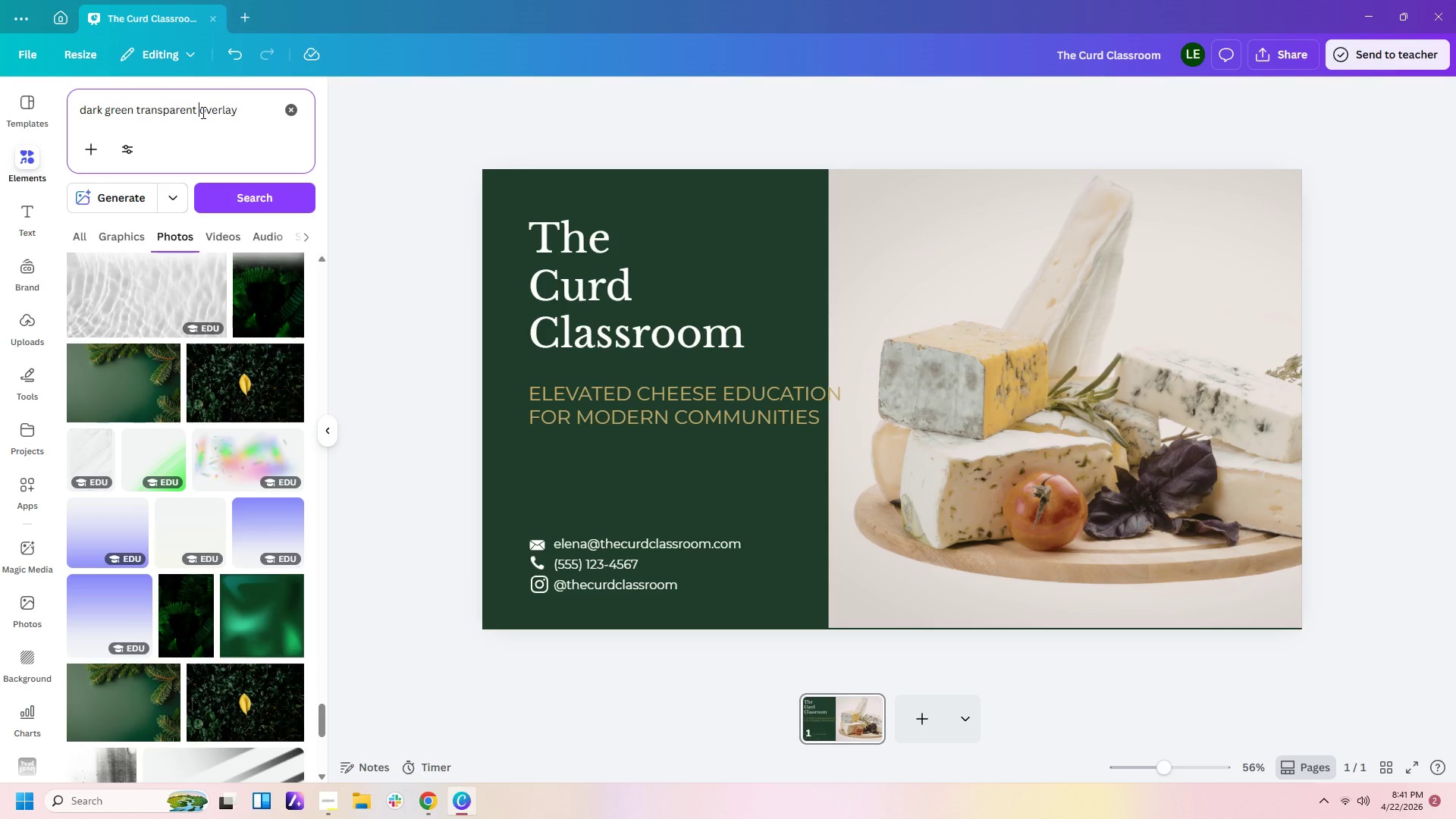 
type(gradient )
 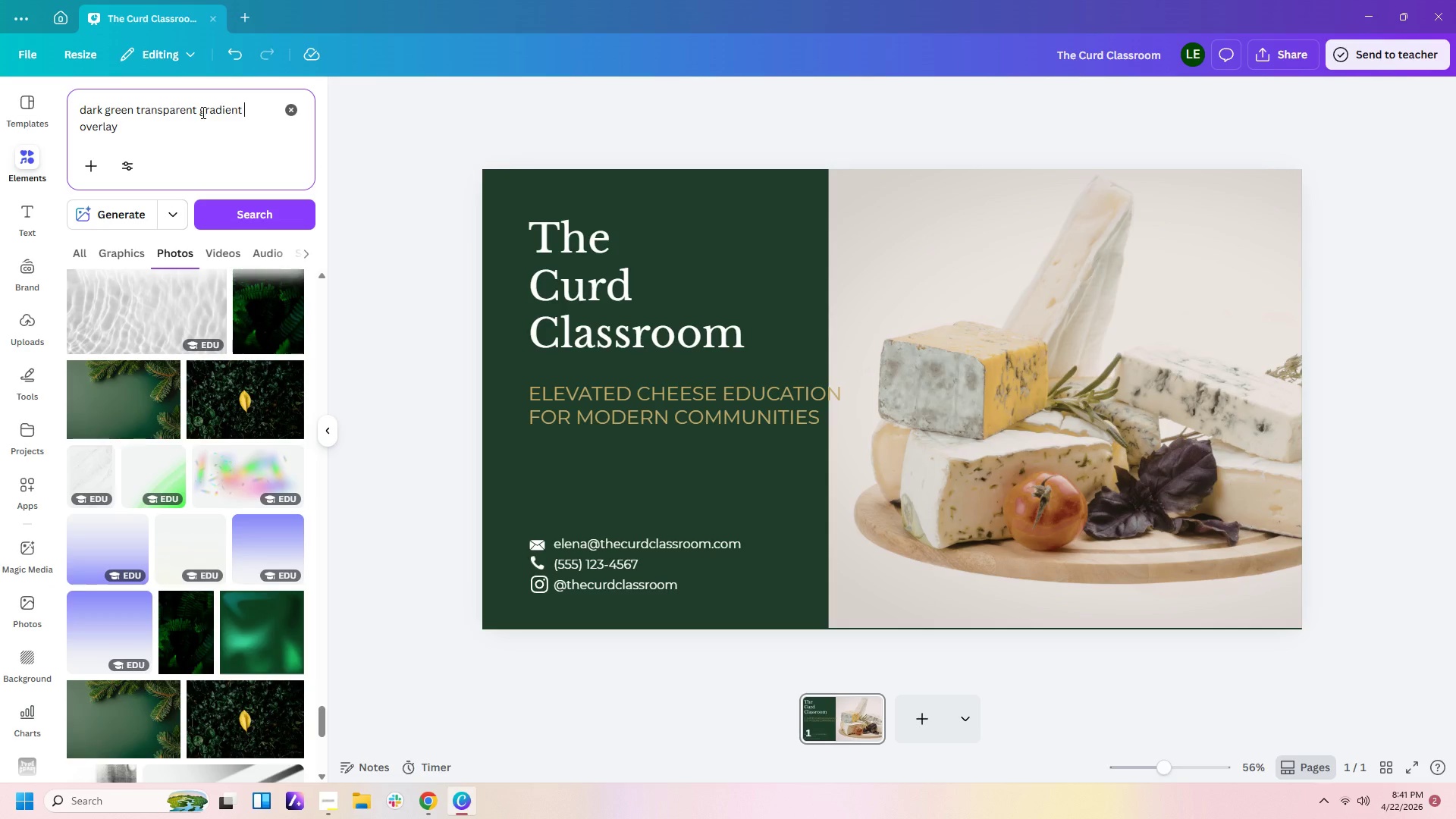 
key(Enter)
 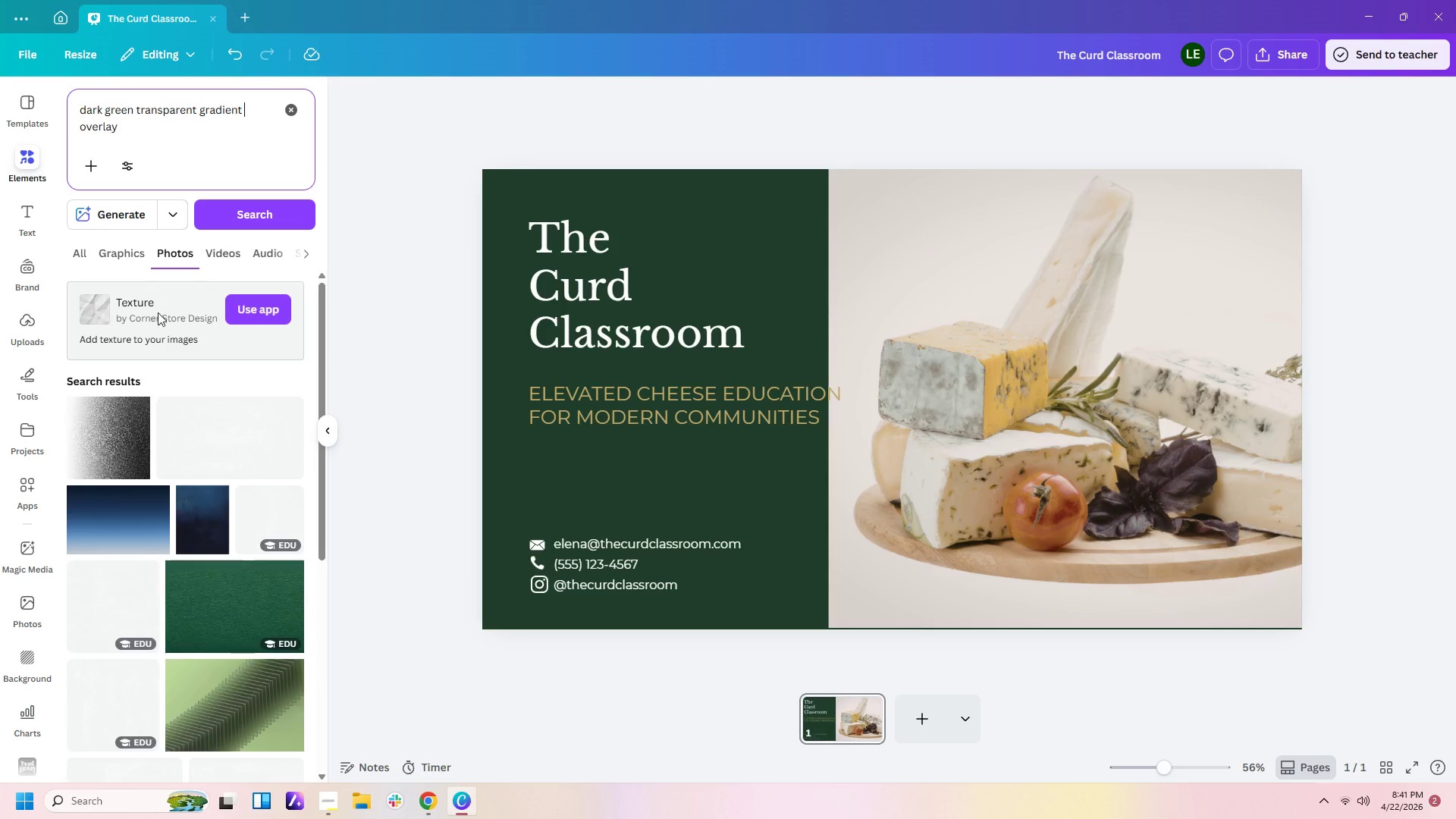 
wait(5.56)
 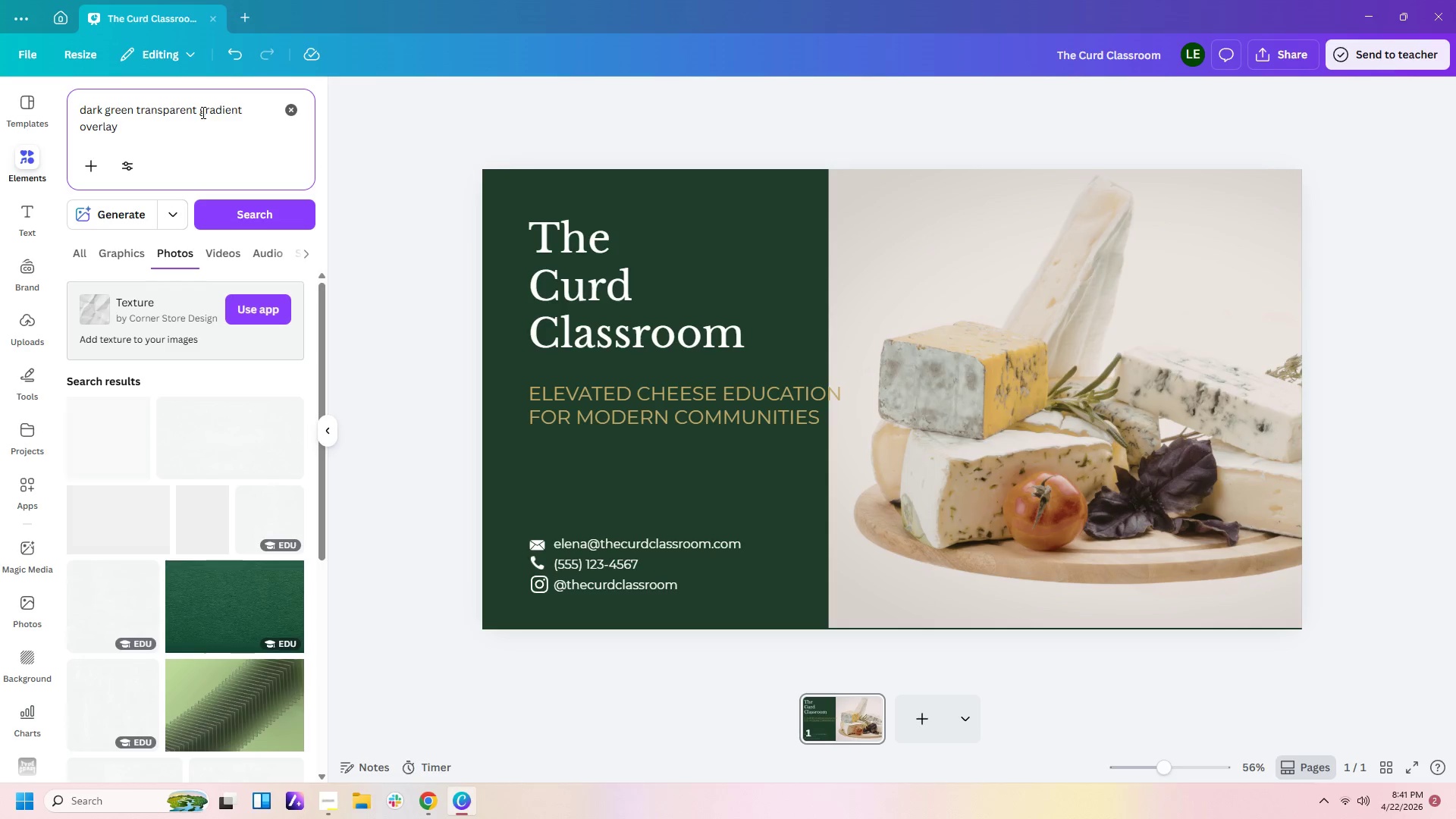 
scroll: coordinate [262, 511], scroll_direction: down, amount: 3.0
 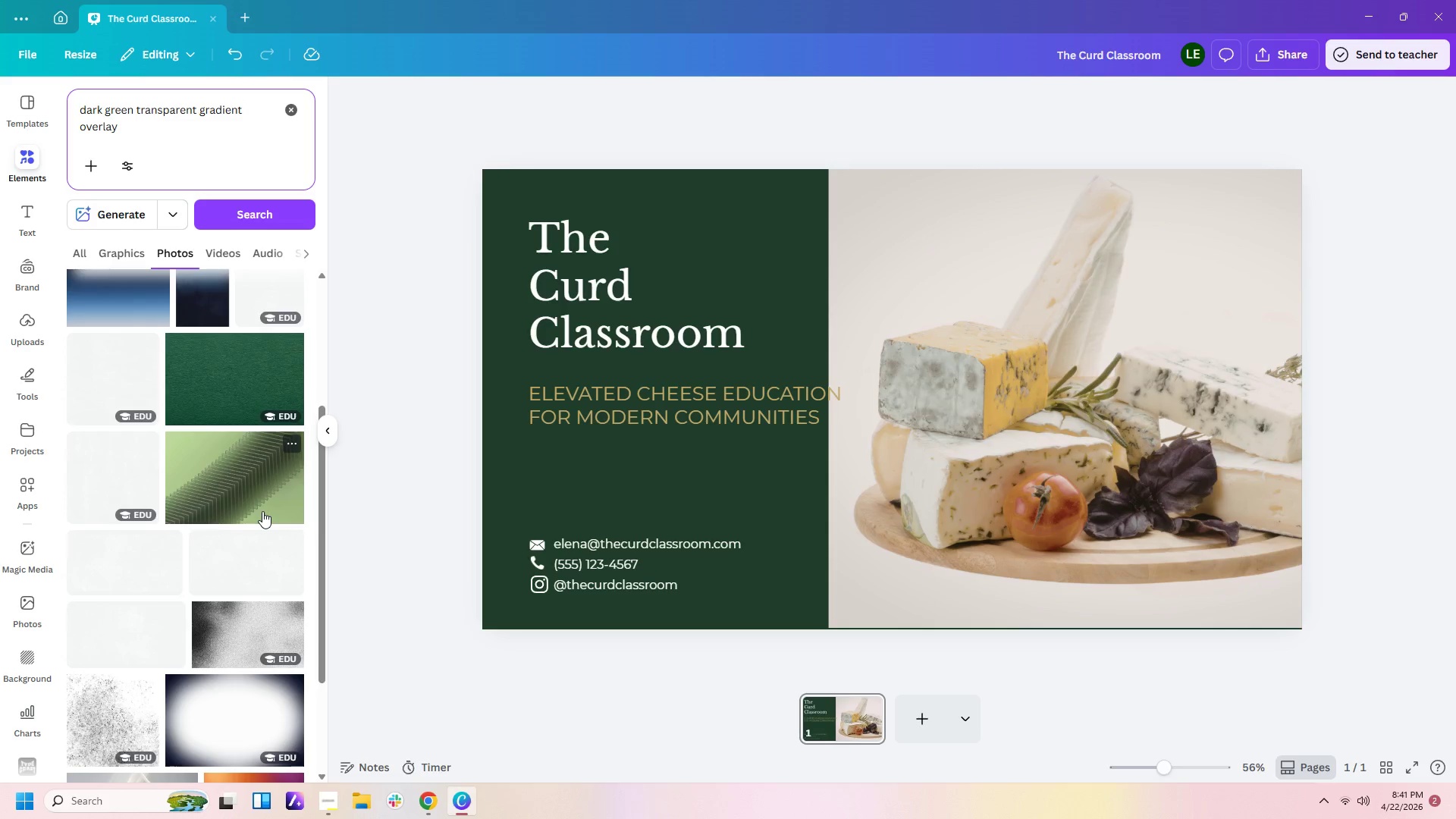 
wait(9.86)
 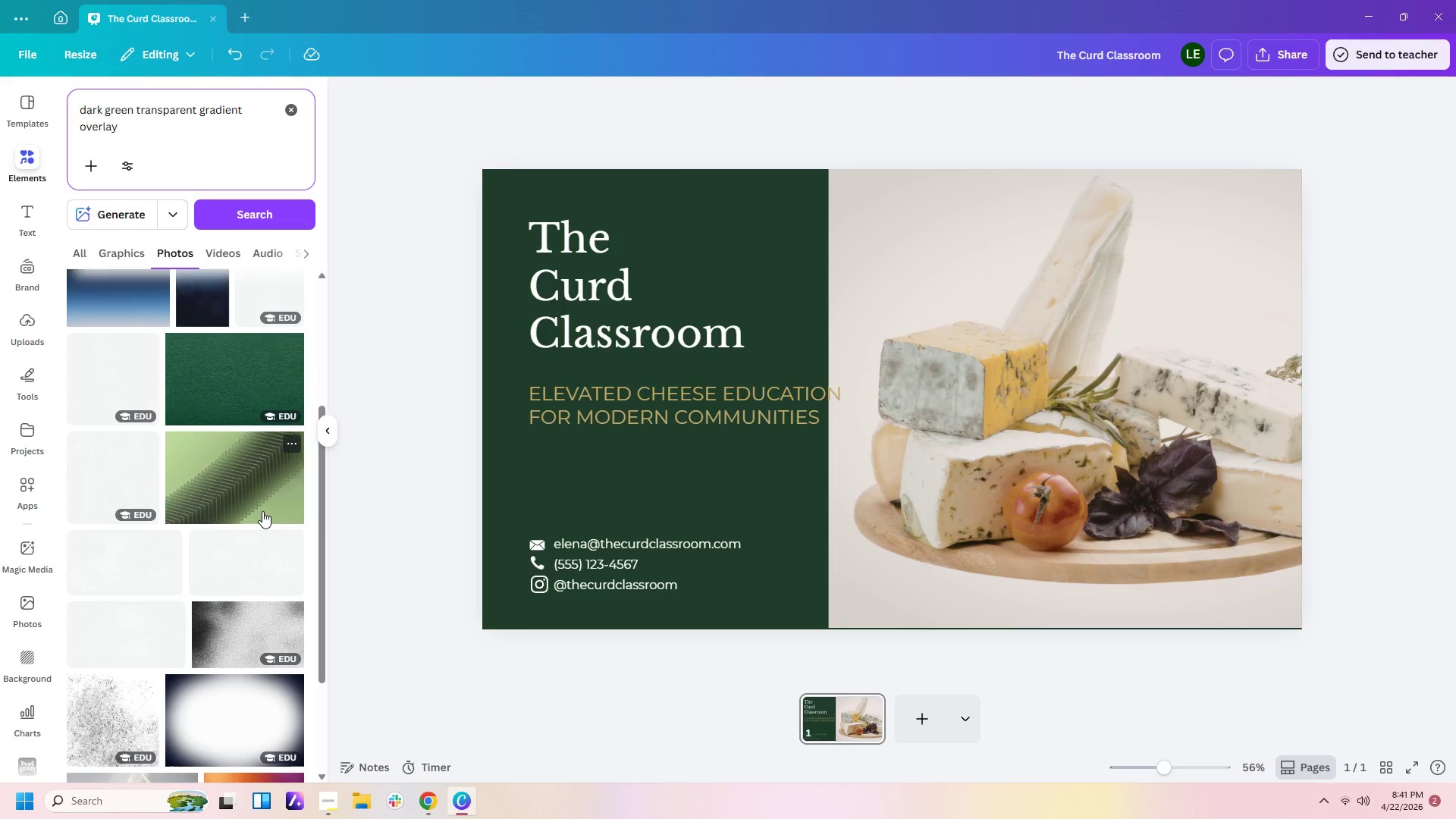 
scroll: coordinate [248, 516], scroll_direction: down, amount: 2.0
 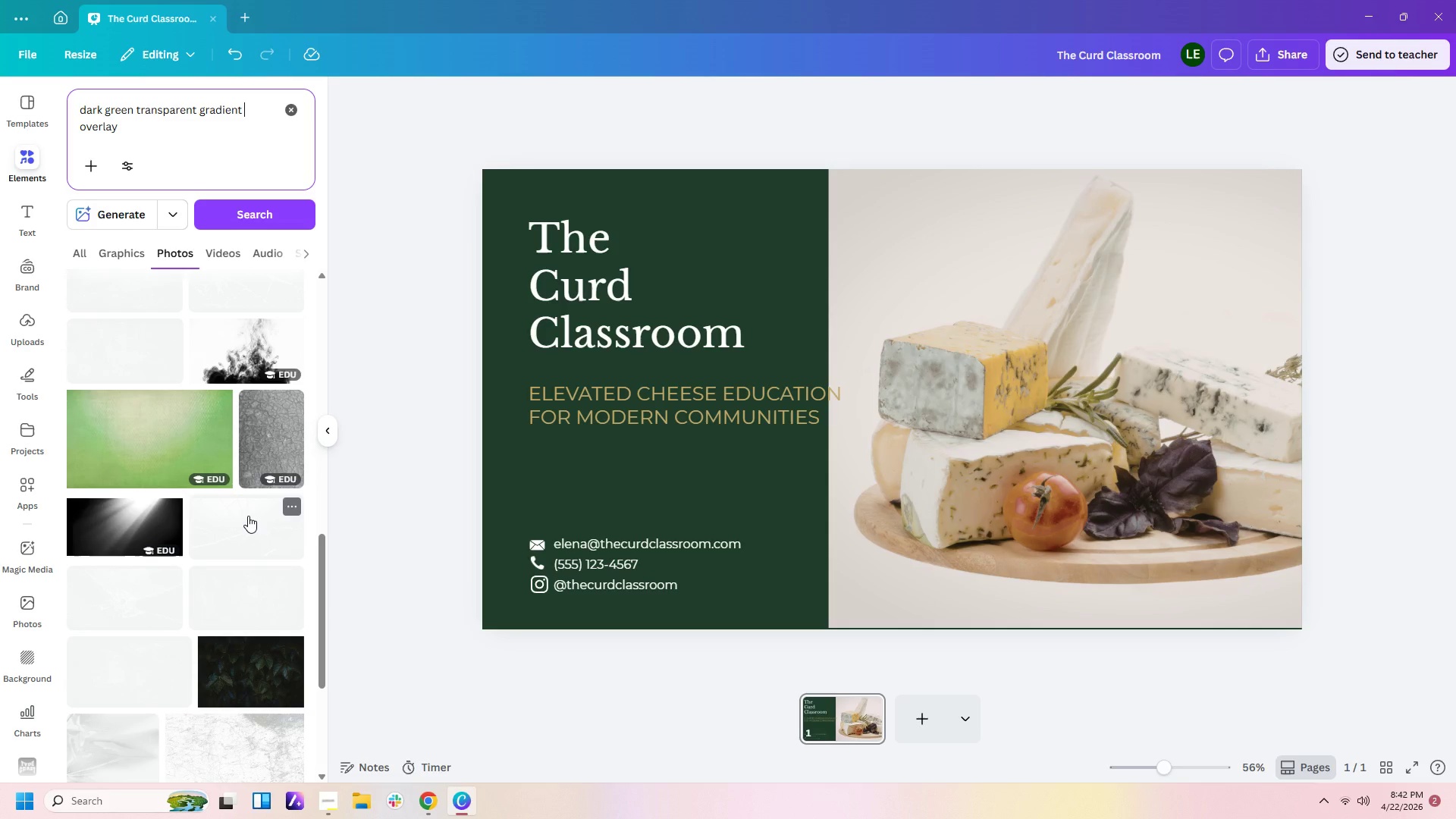 
left_click([180, 452])
 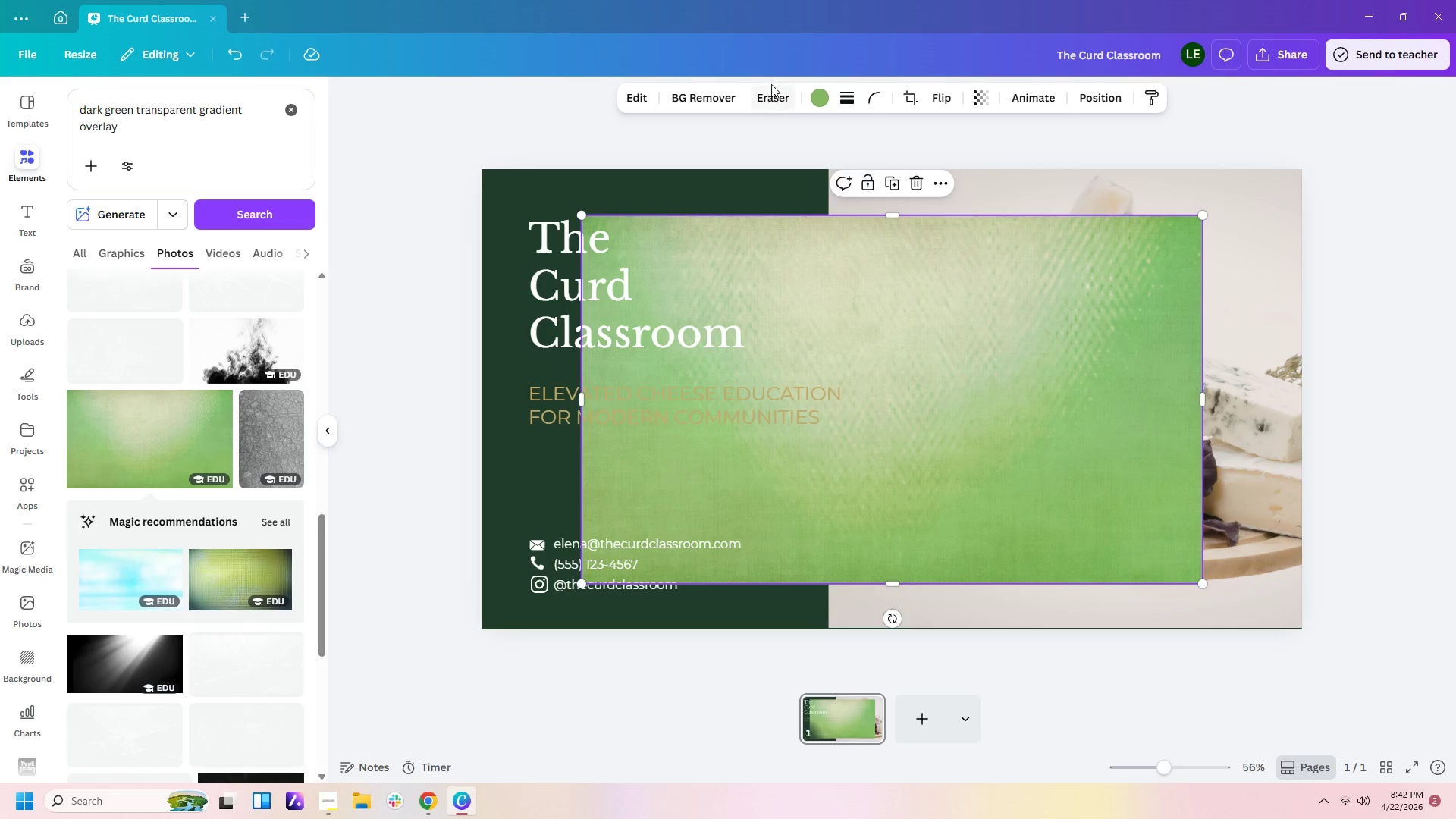 
left_click([811, 106])
 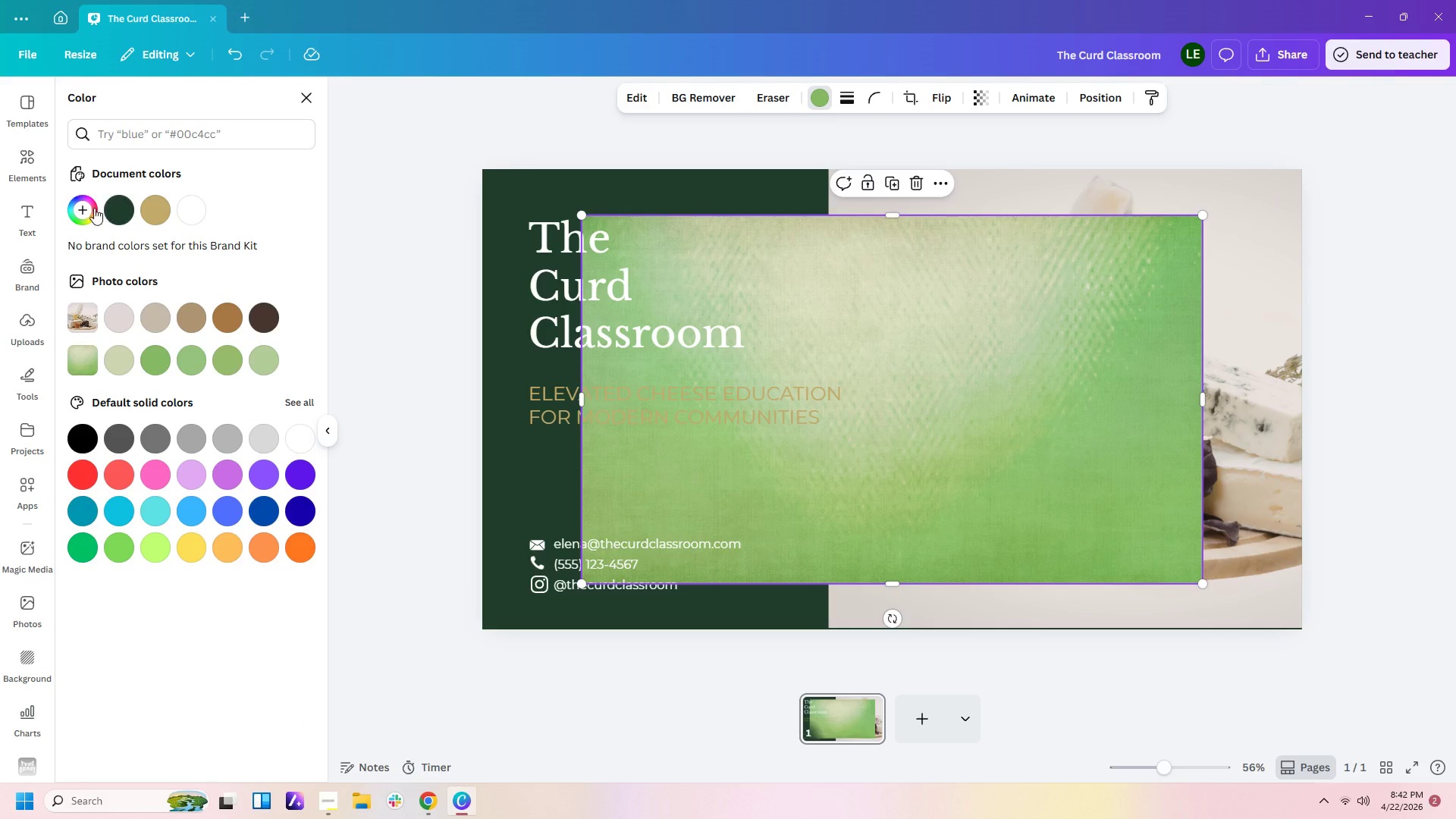 
double_click([117, 210])
 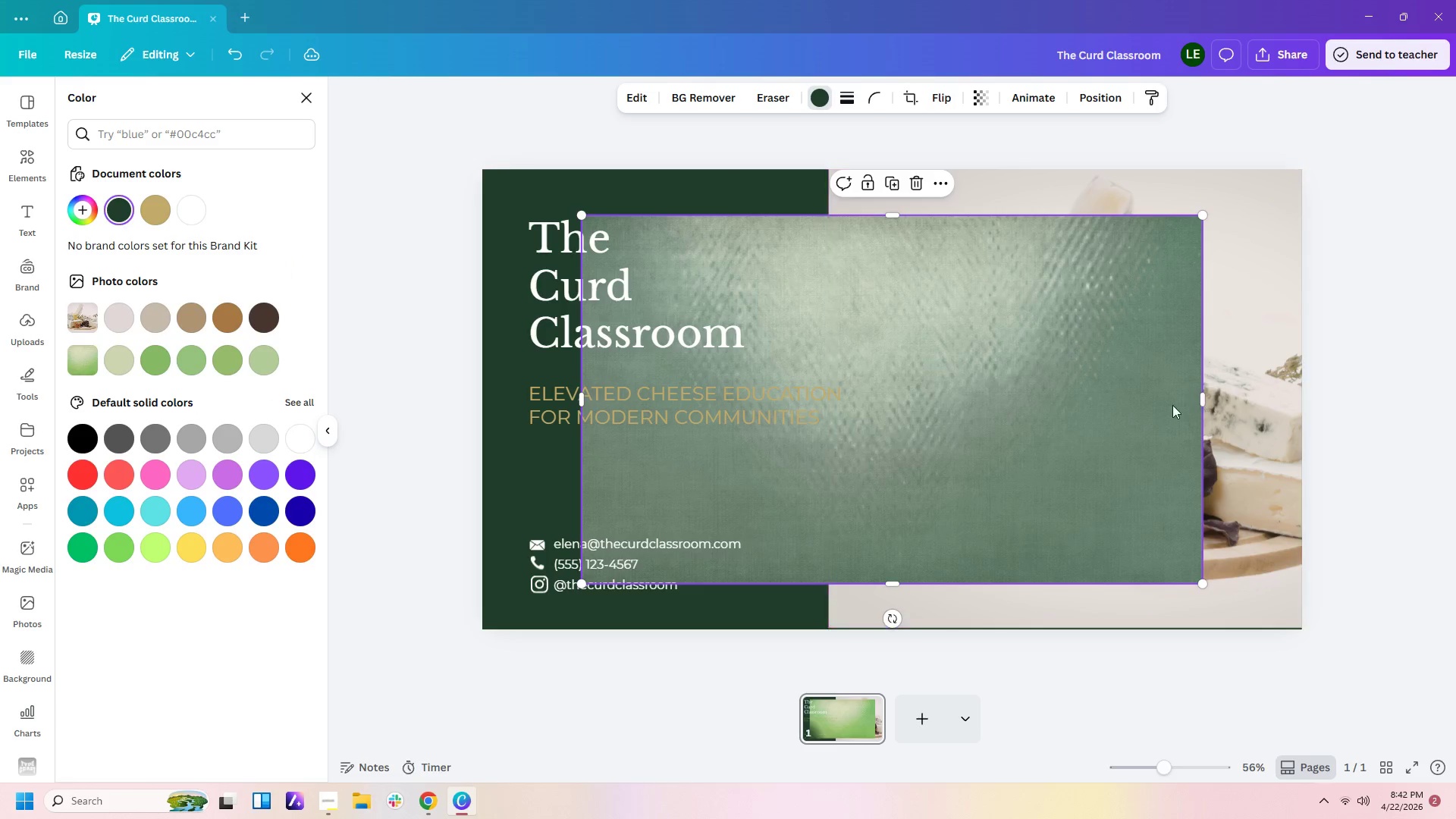 
key(Delete)
 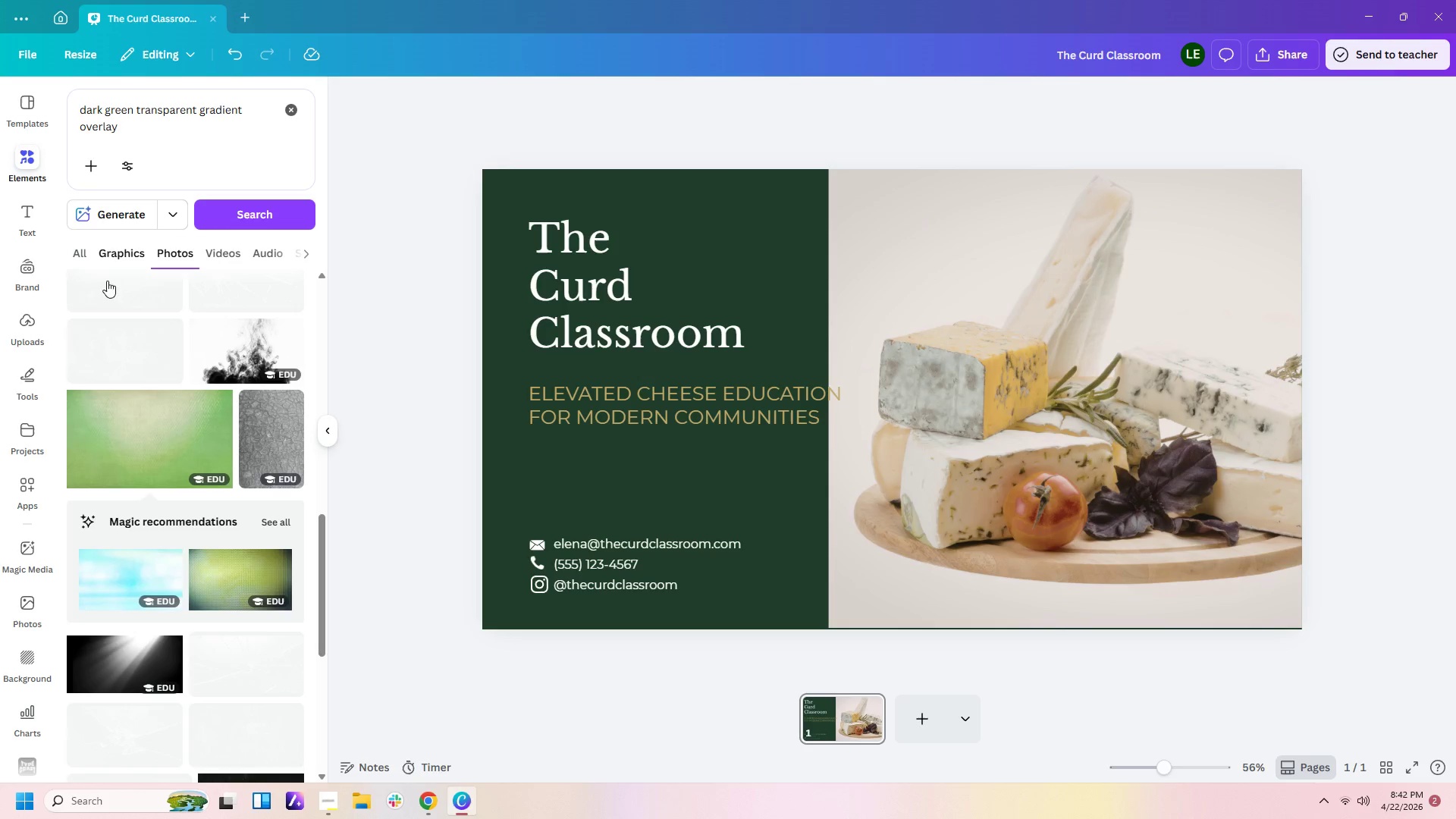 
scroll: coordinate [214, 394], scroll_direction: down, amount: 16.0
 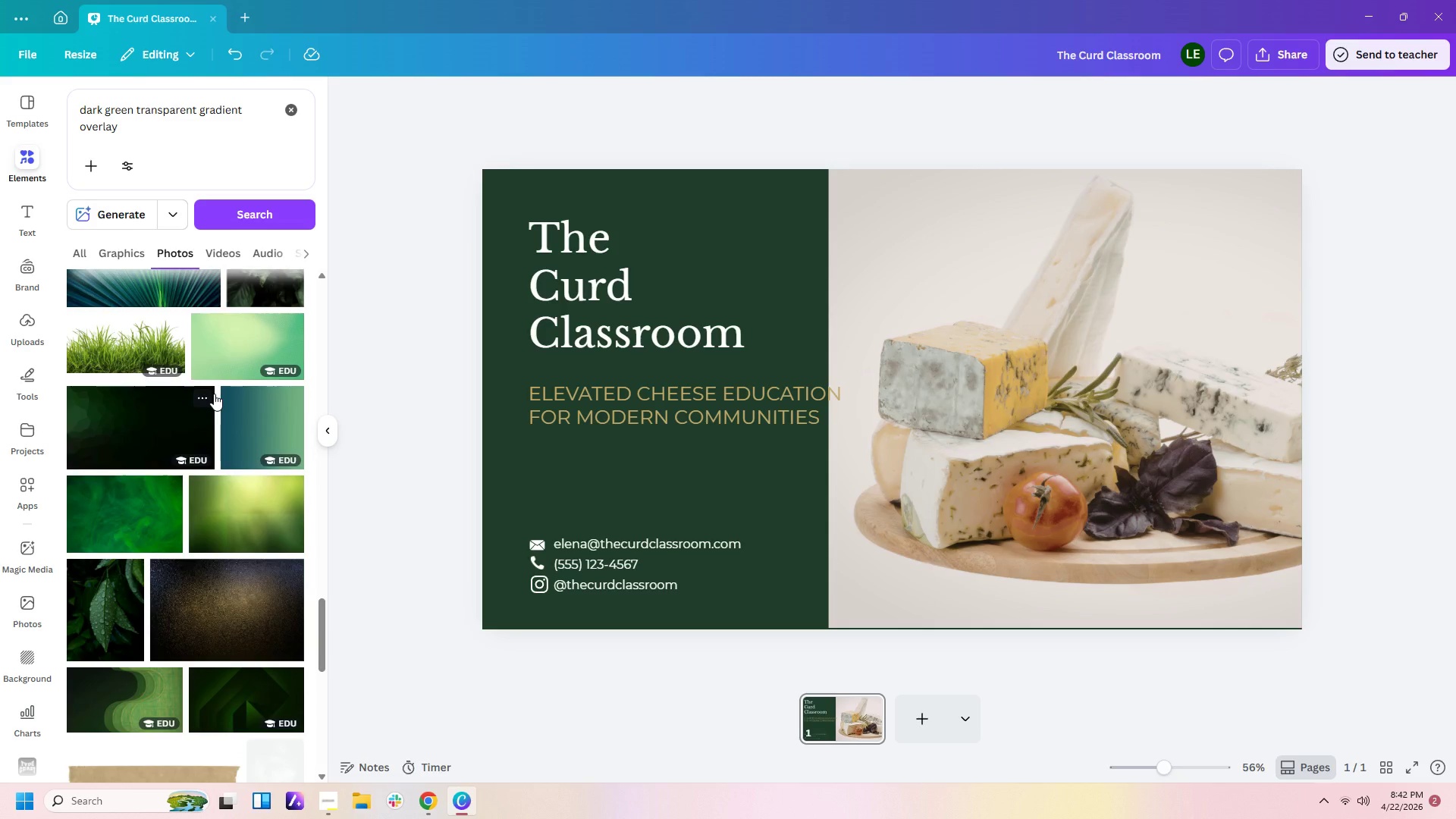 
scroll: coordinate [214, 394], scroll_direction: down, amount: 5.0
 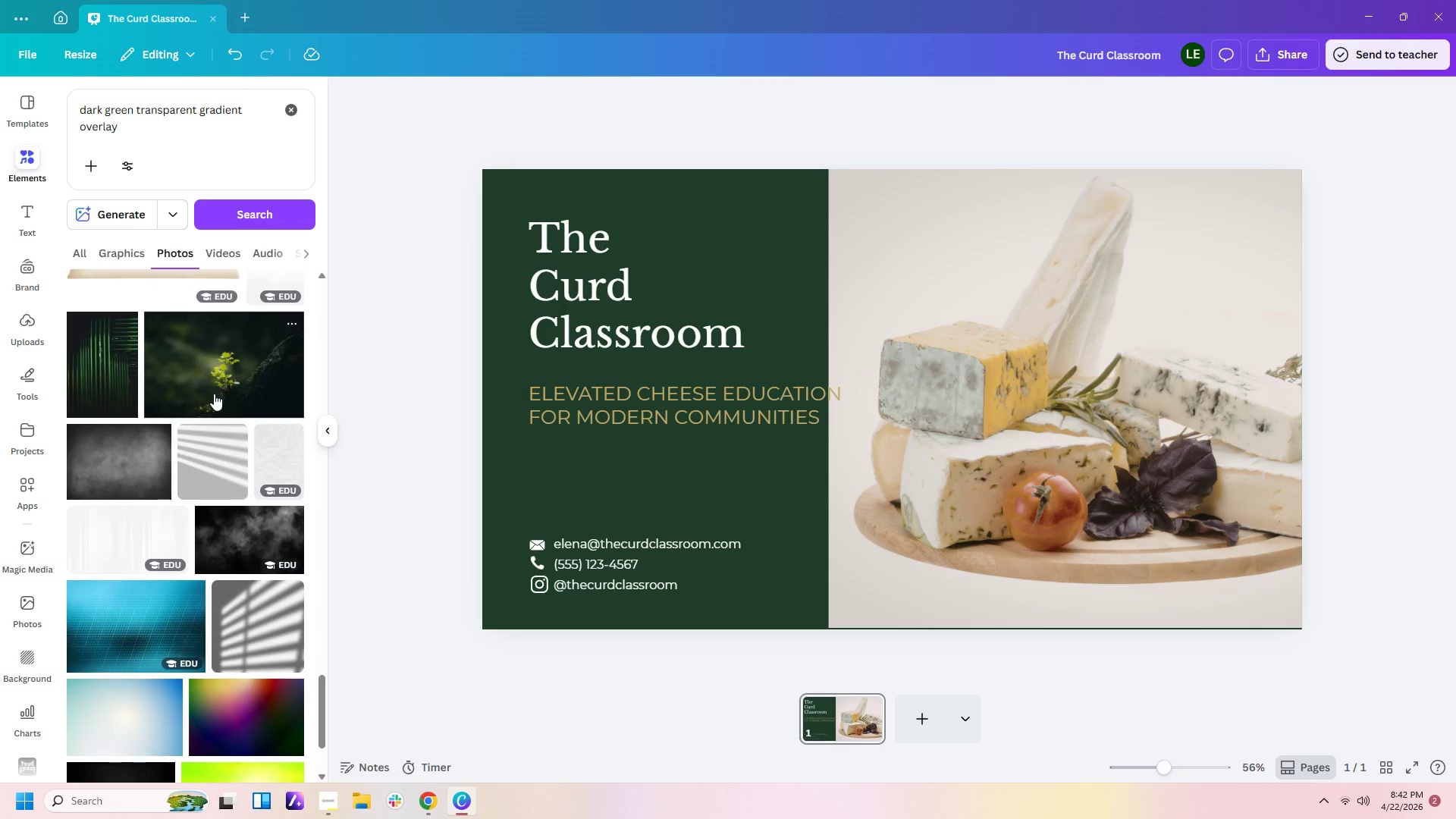 
wait(7.75)
 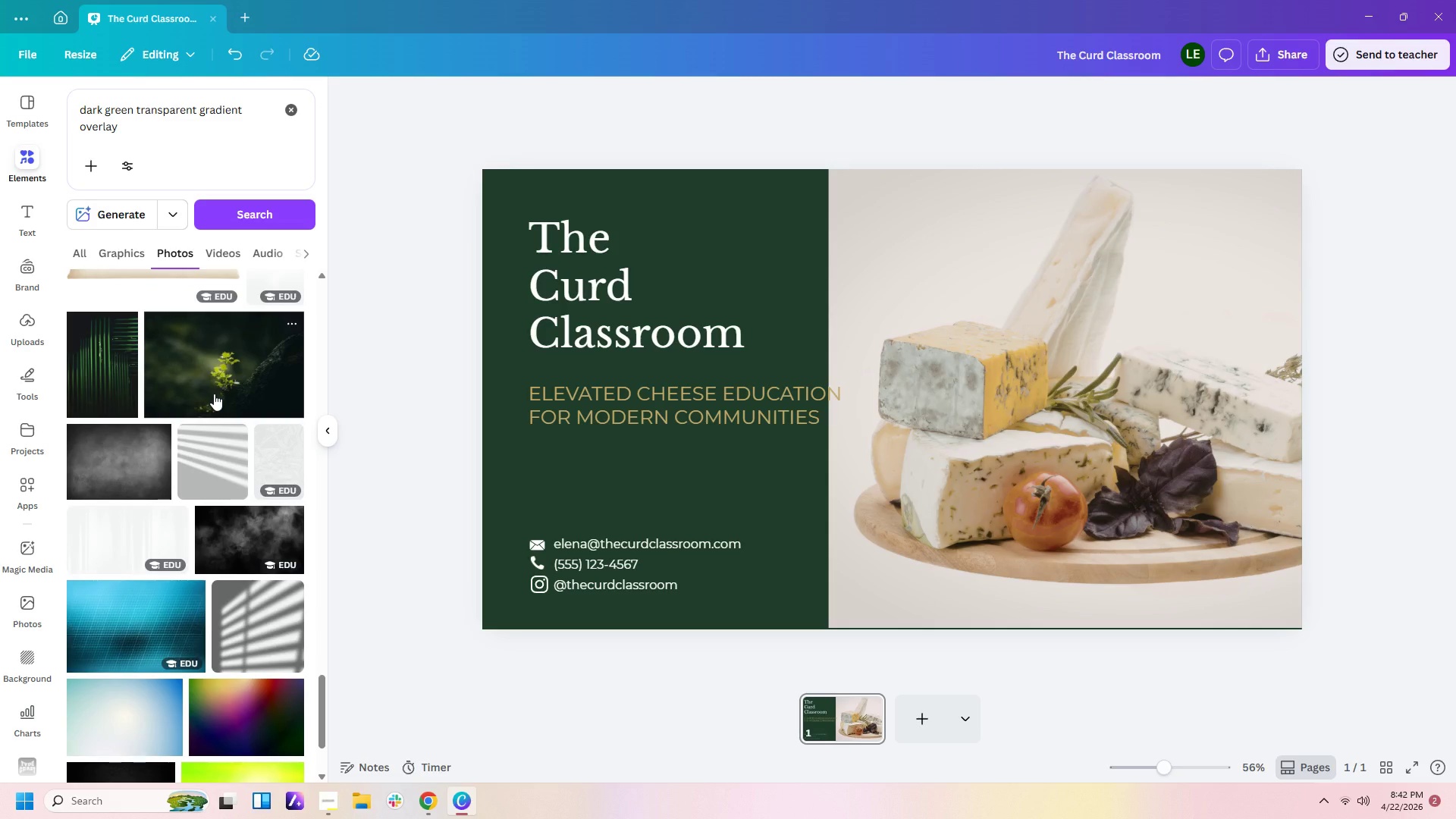 
scroll: coordinate [246, 472], scroll_direction: down, amount: 9.0
 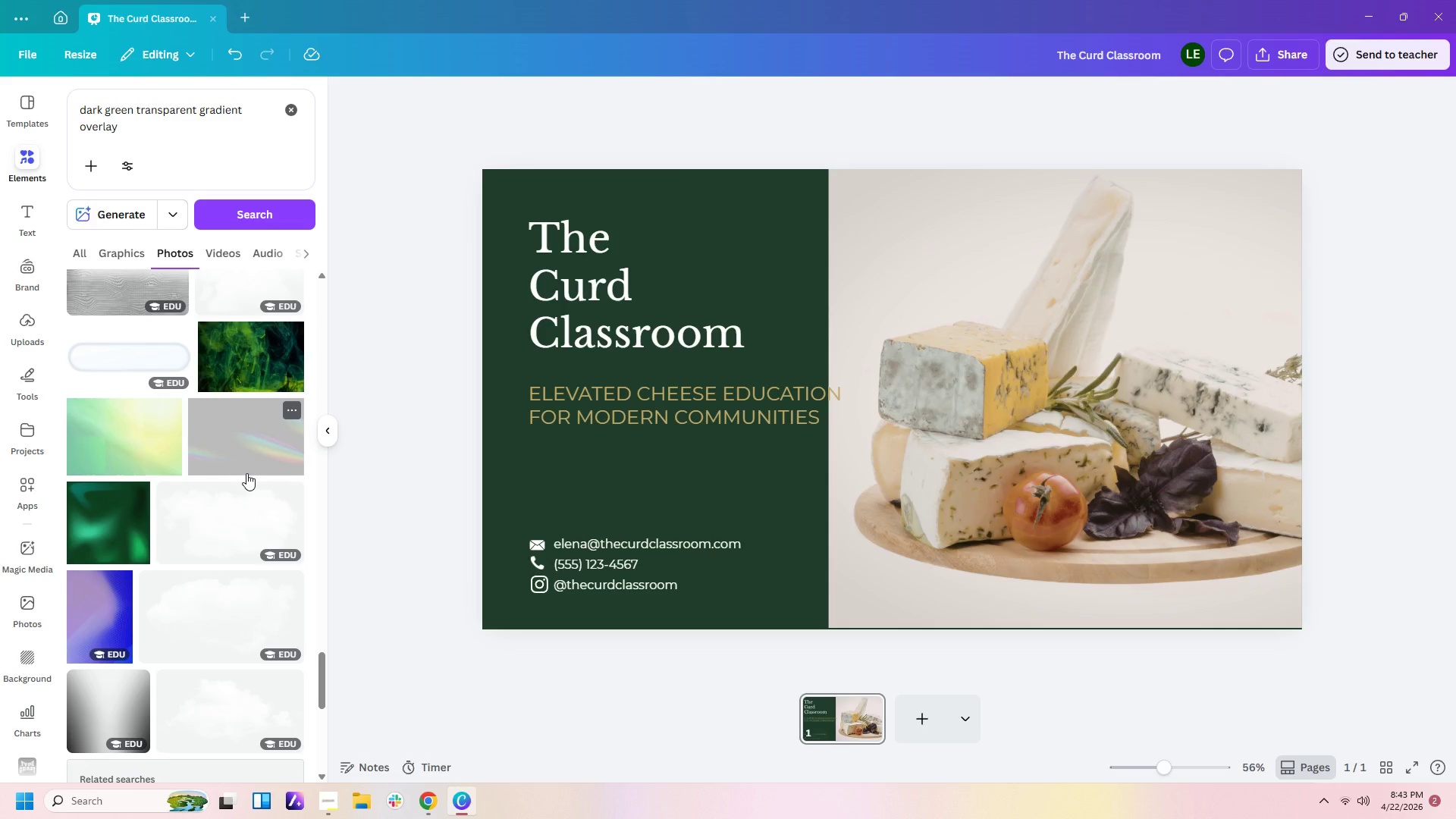 
wait(33.32)
 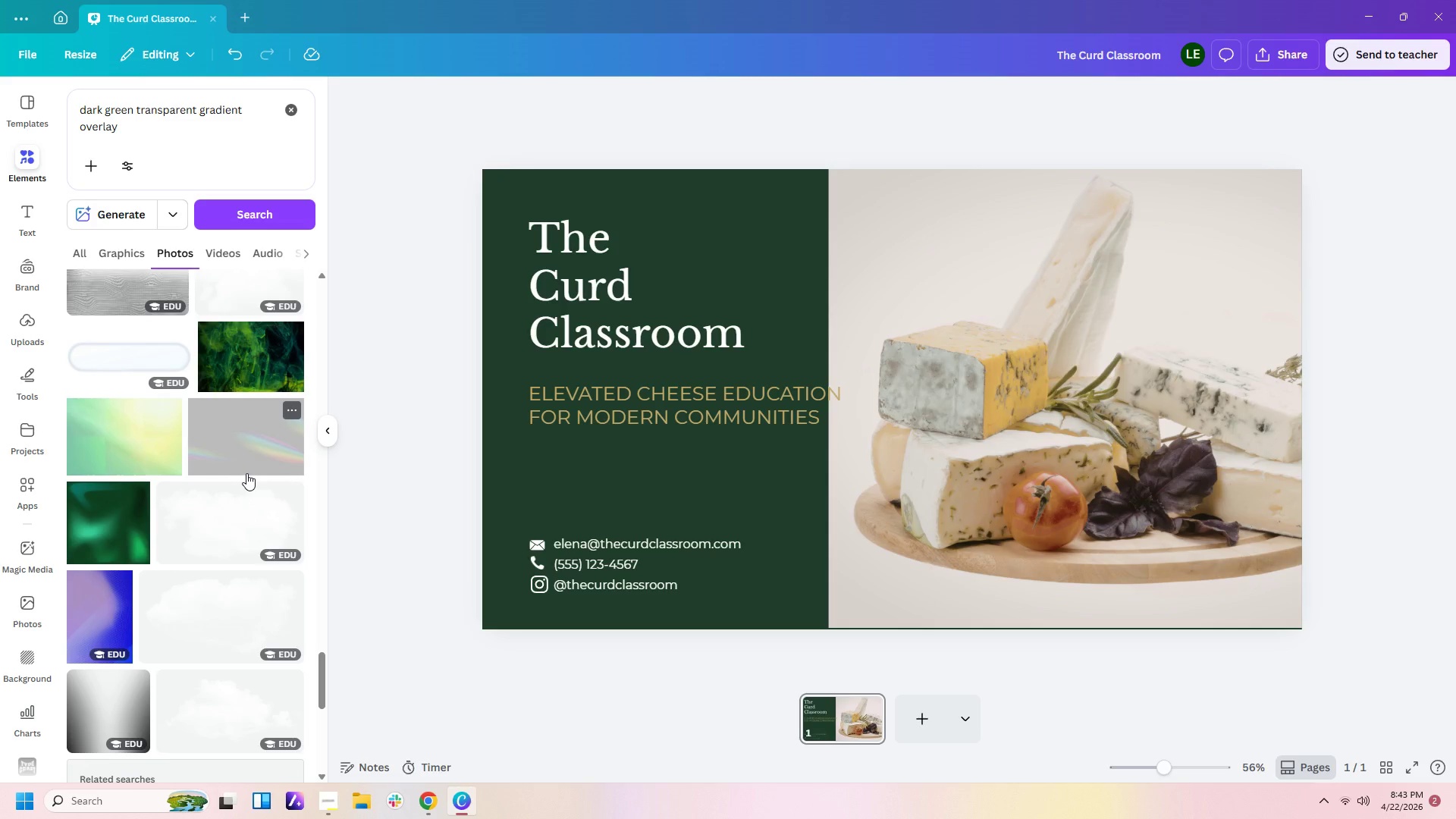 
scroll: coordinate [243, 574], scroll_direction: down, amount: 10.0
 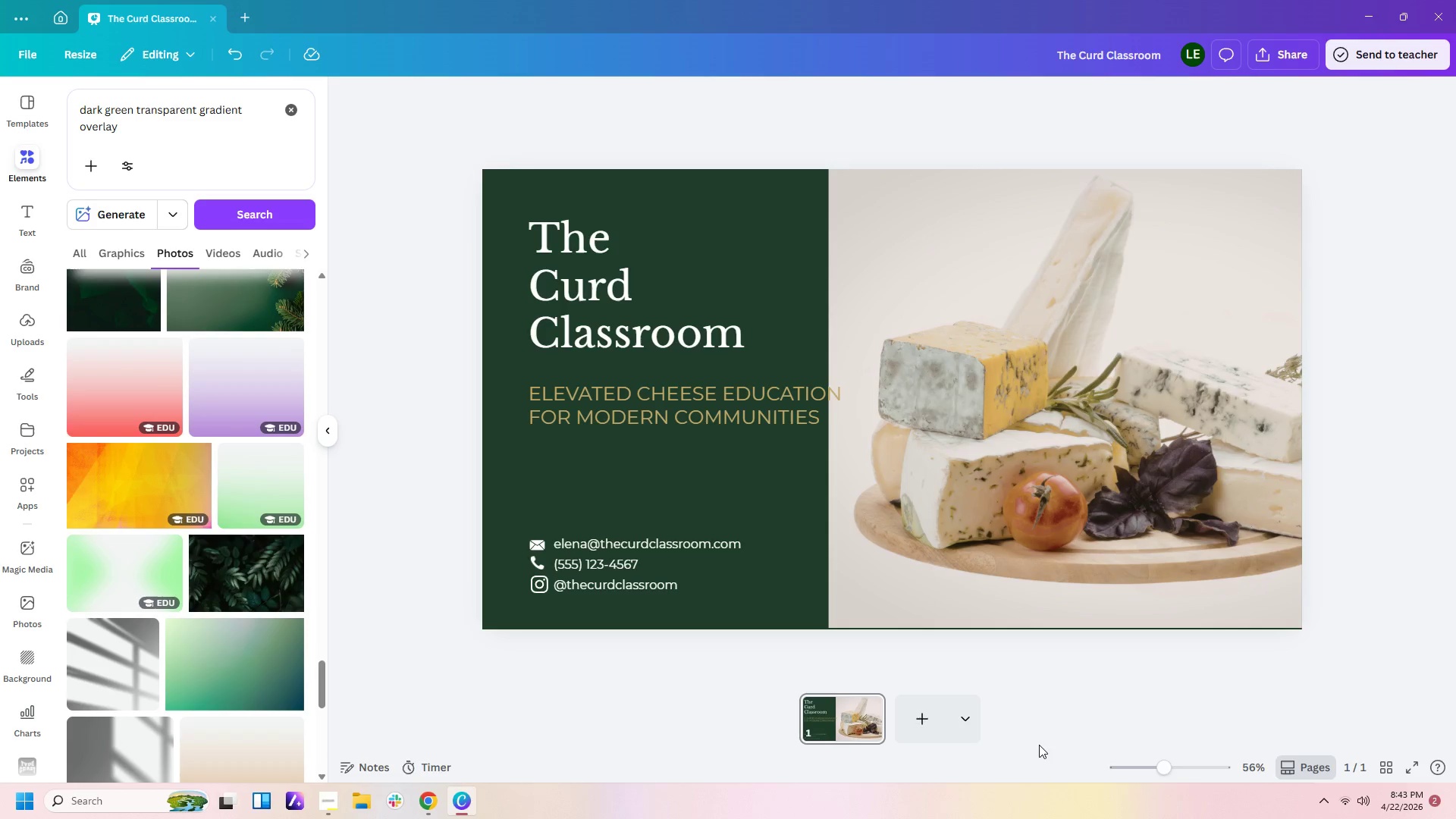 
left_click([908, 723])
 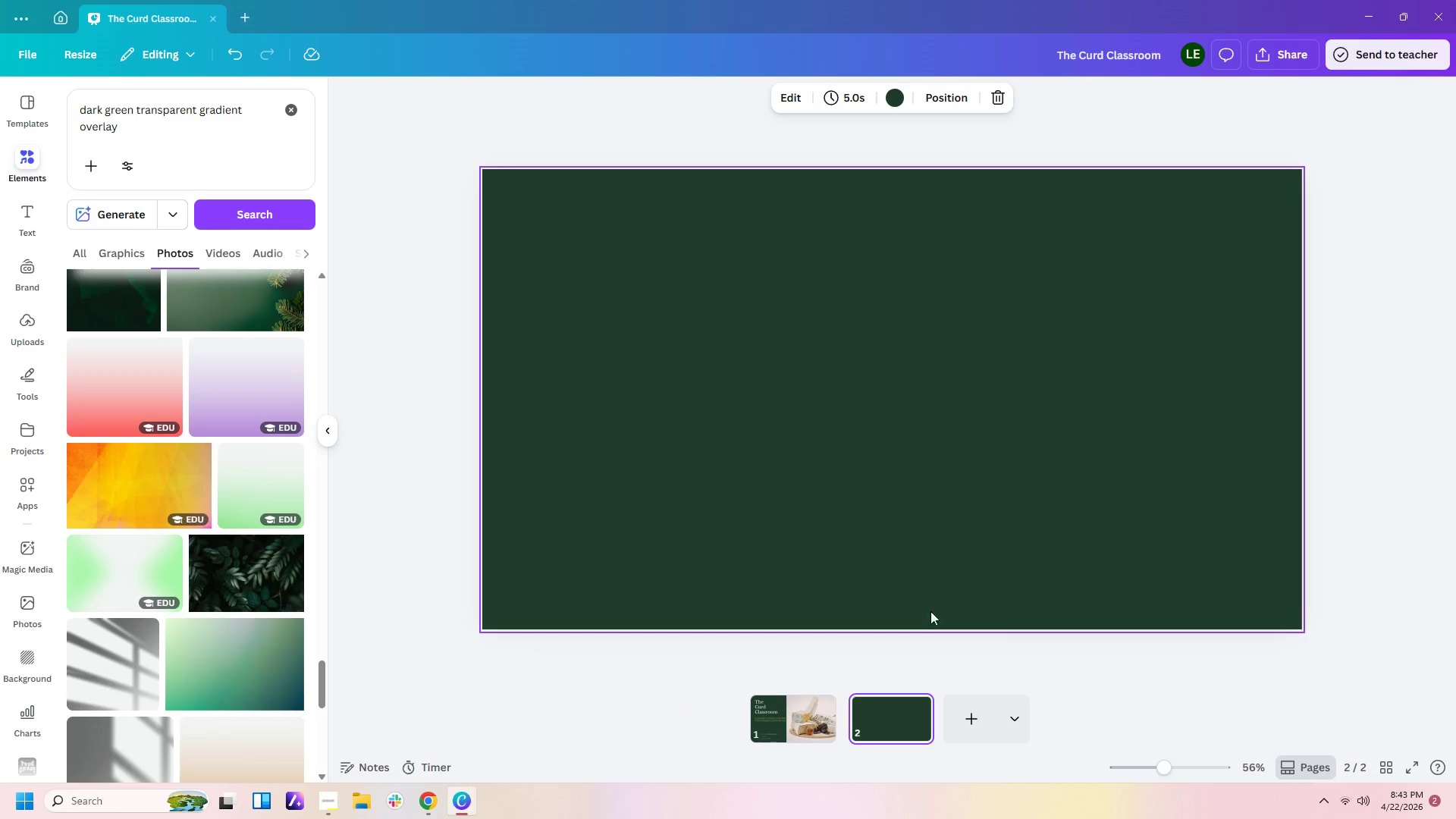 
wait(43.75)
 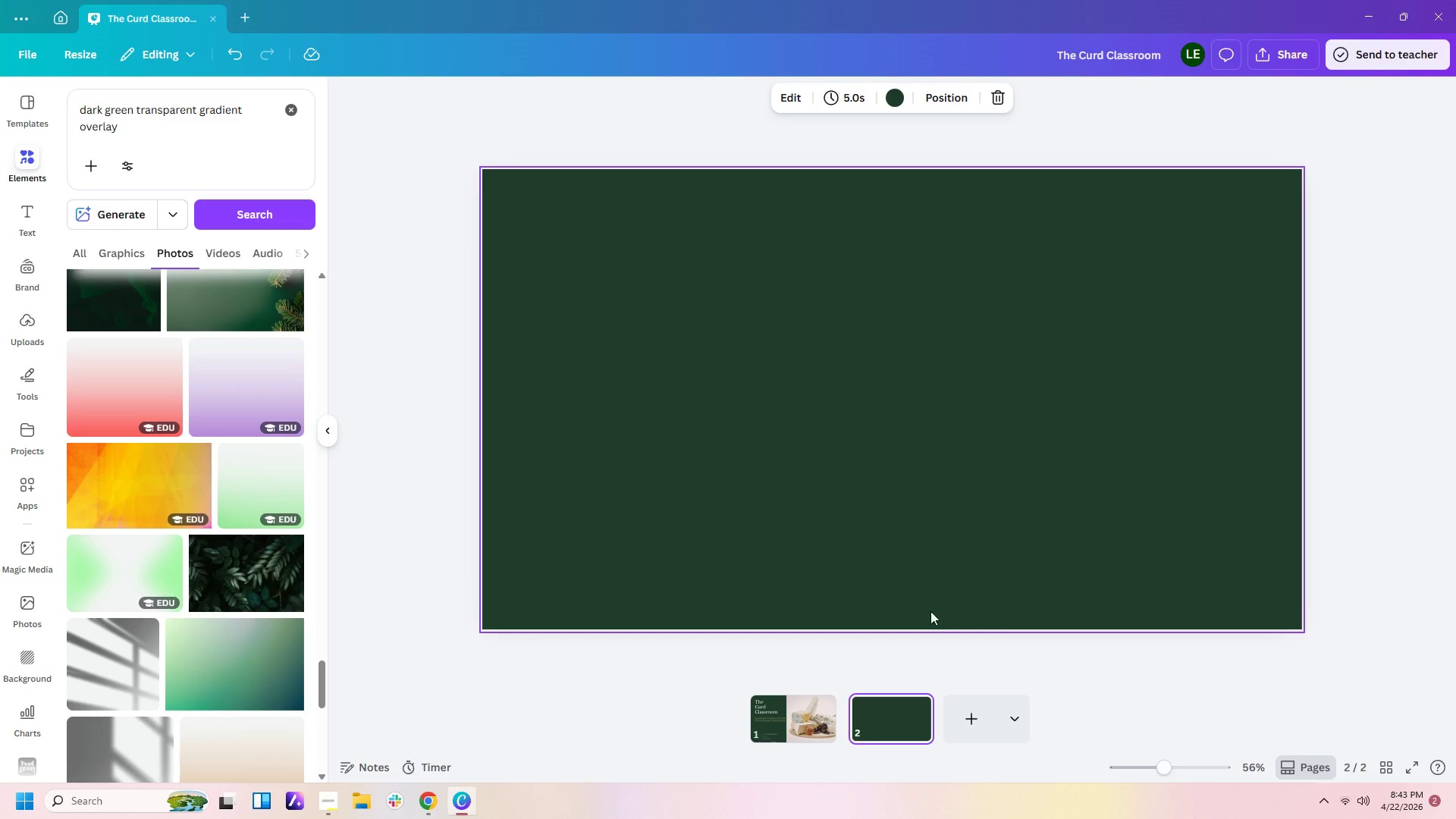 
scroll: coordinate [552, 480], scroll_direction: up, amount: 3.0
 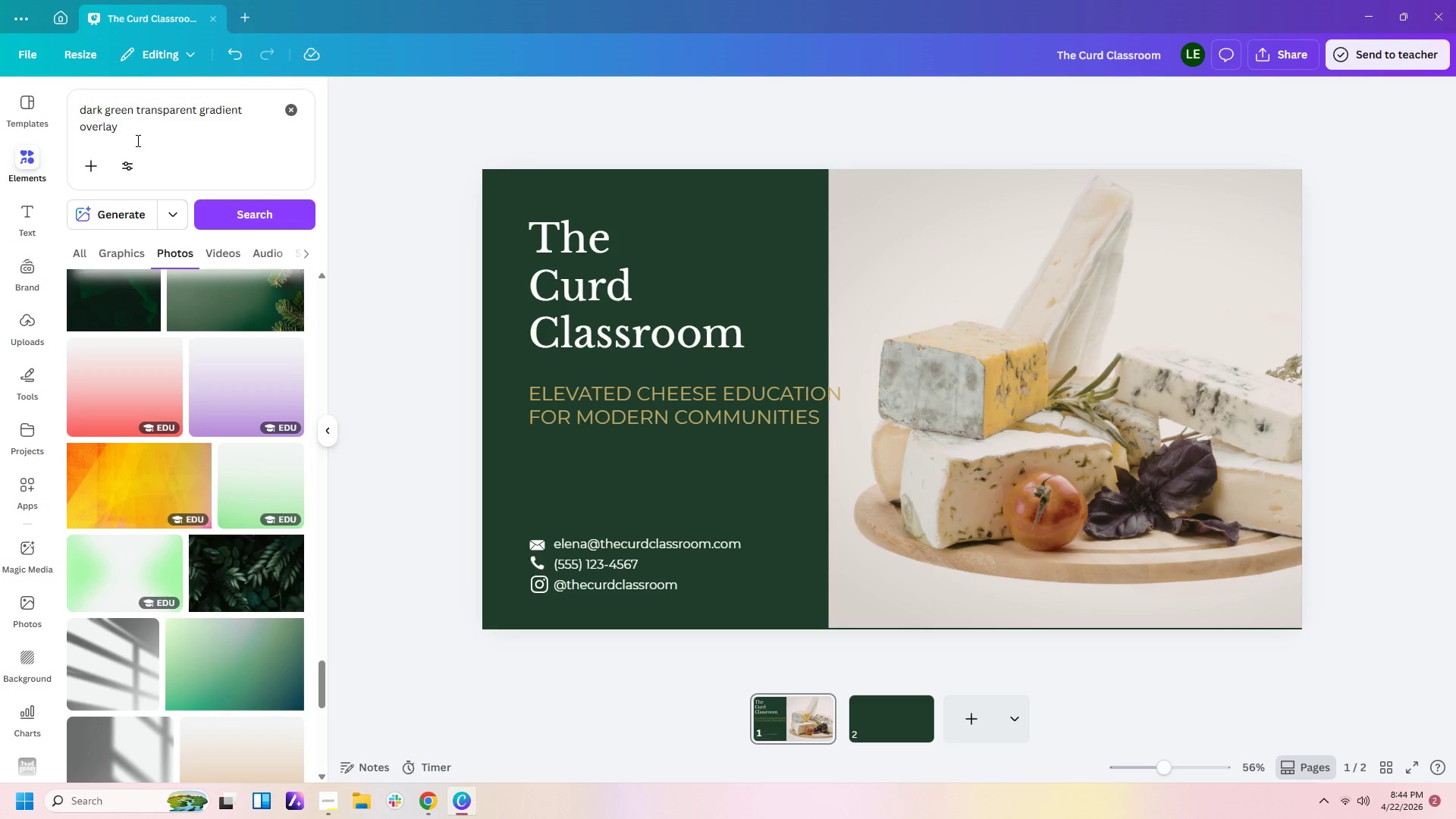 
scroll: coordinate [245, 463], scroll_direction: down, amount: 12.0
 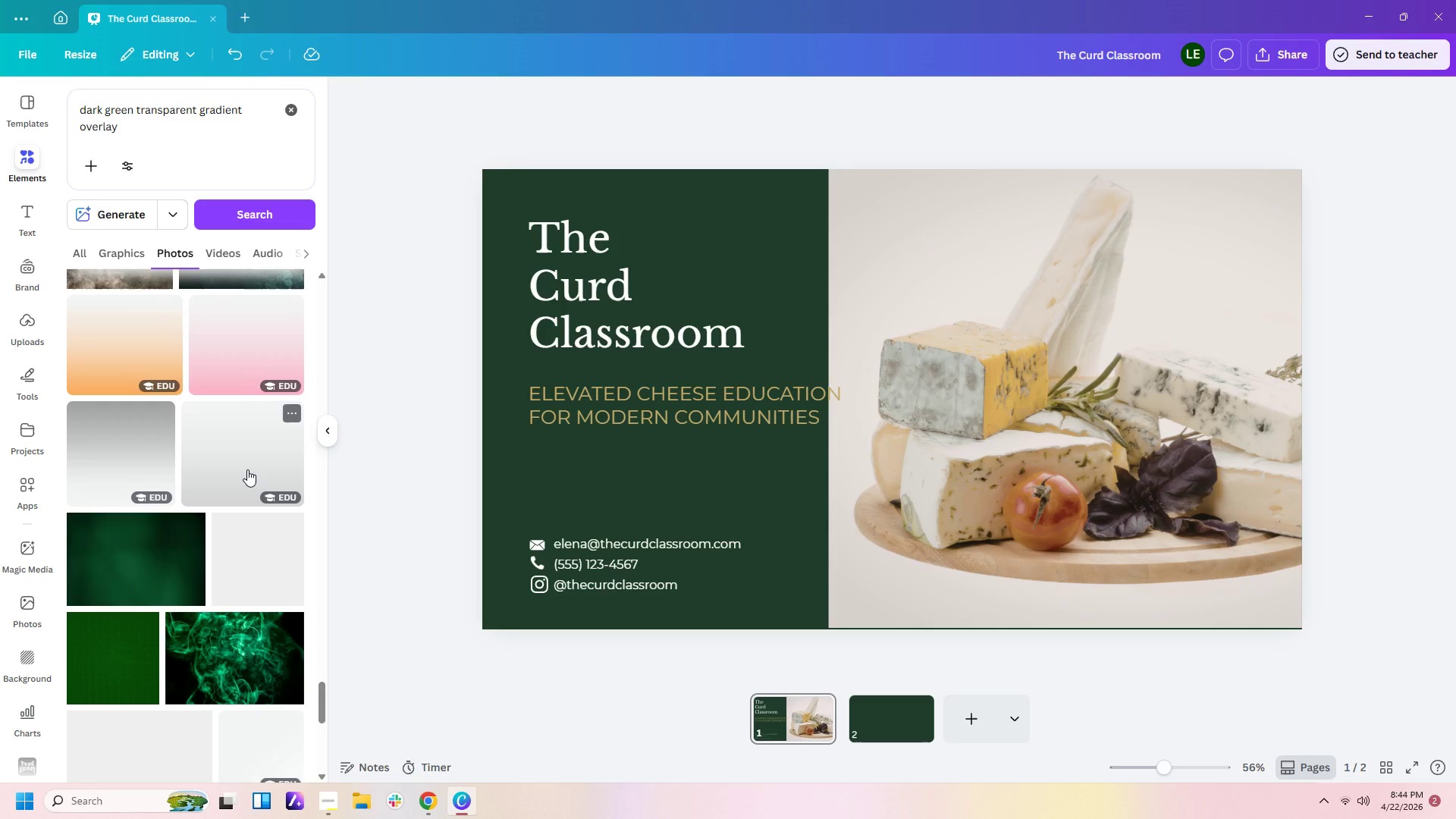 
scroll: coordinate [247, 462], scroll_direction: down, amount: 14.0
 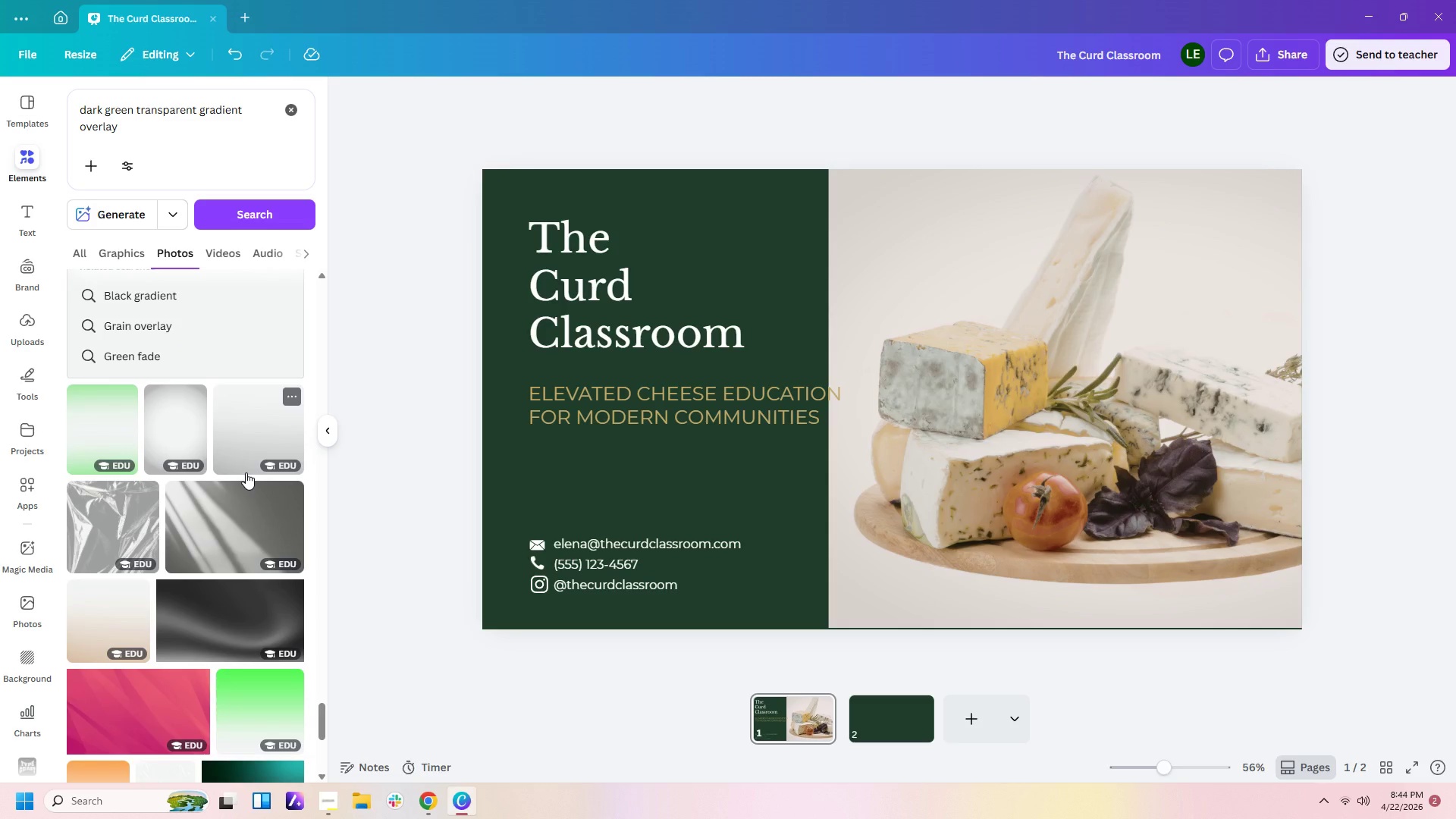 
scroll: coordinate [246, 472], scroll_direction: down, amount: 4.0
 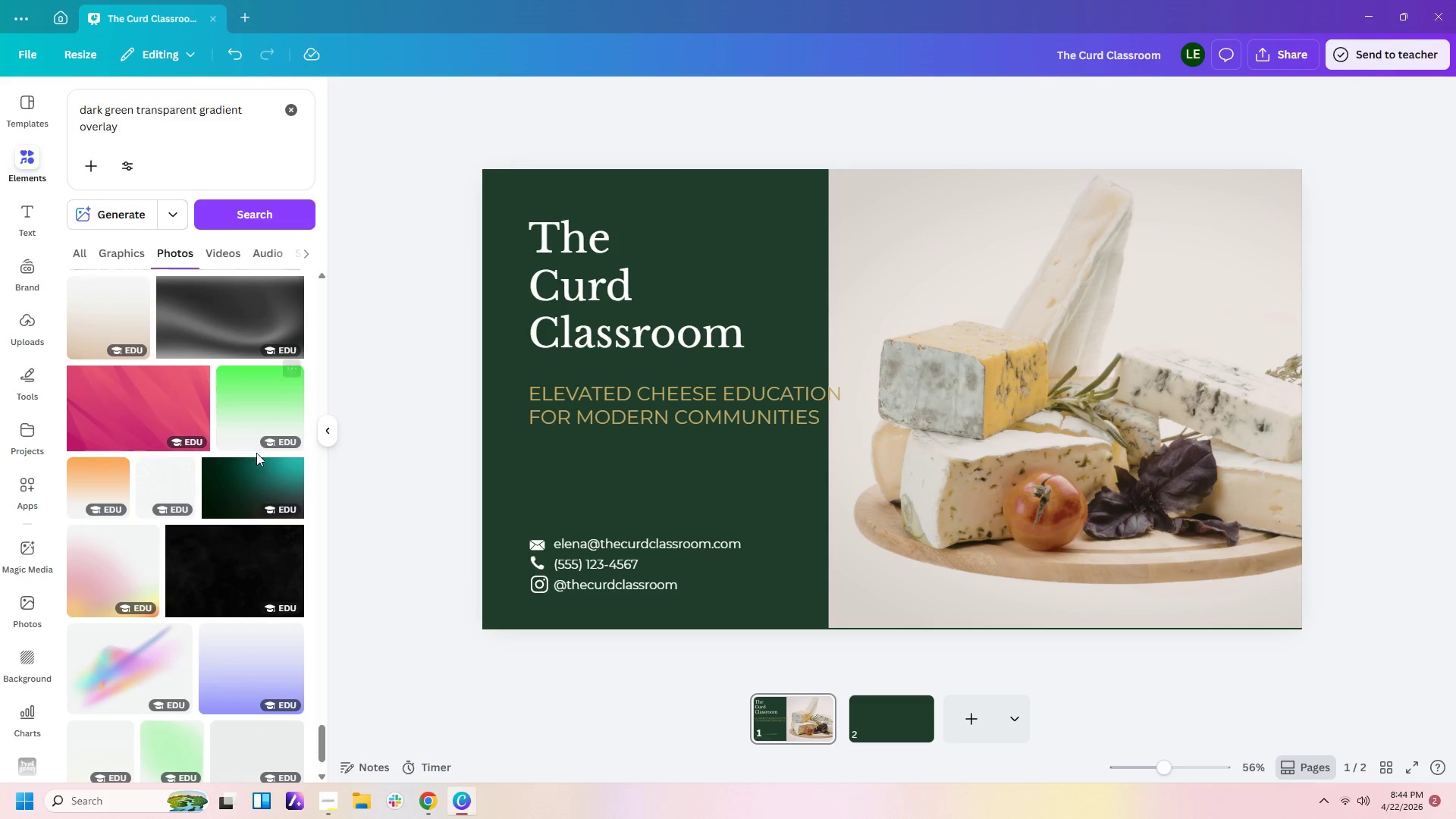 
left_click([256, 429])
 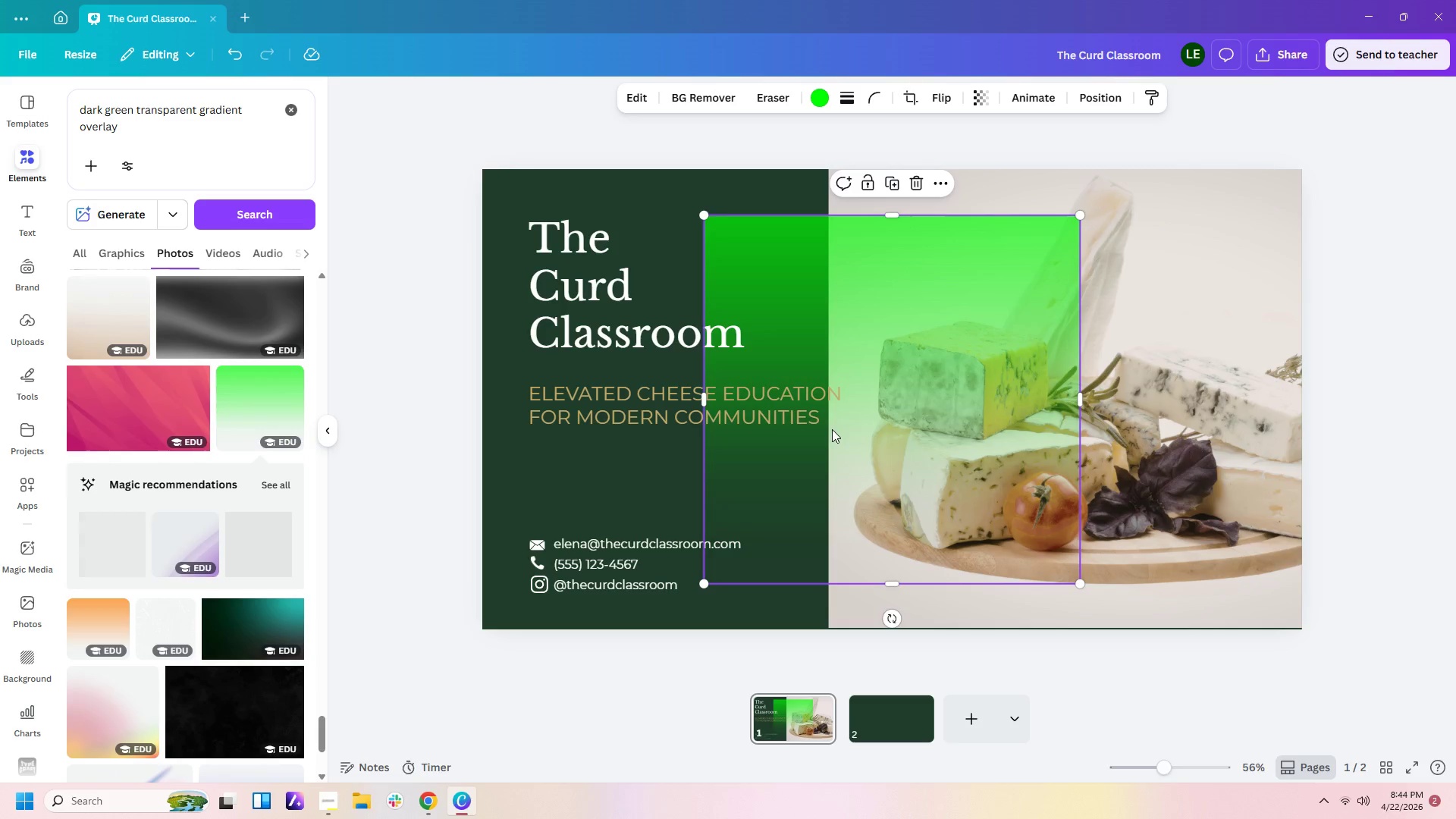 
key(Delete)
 